 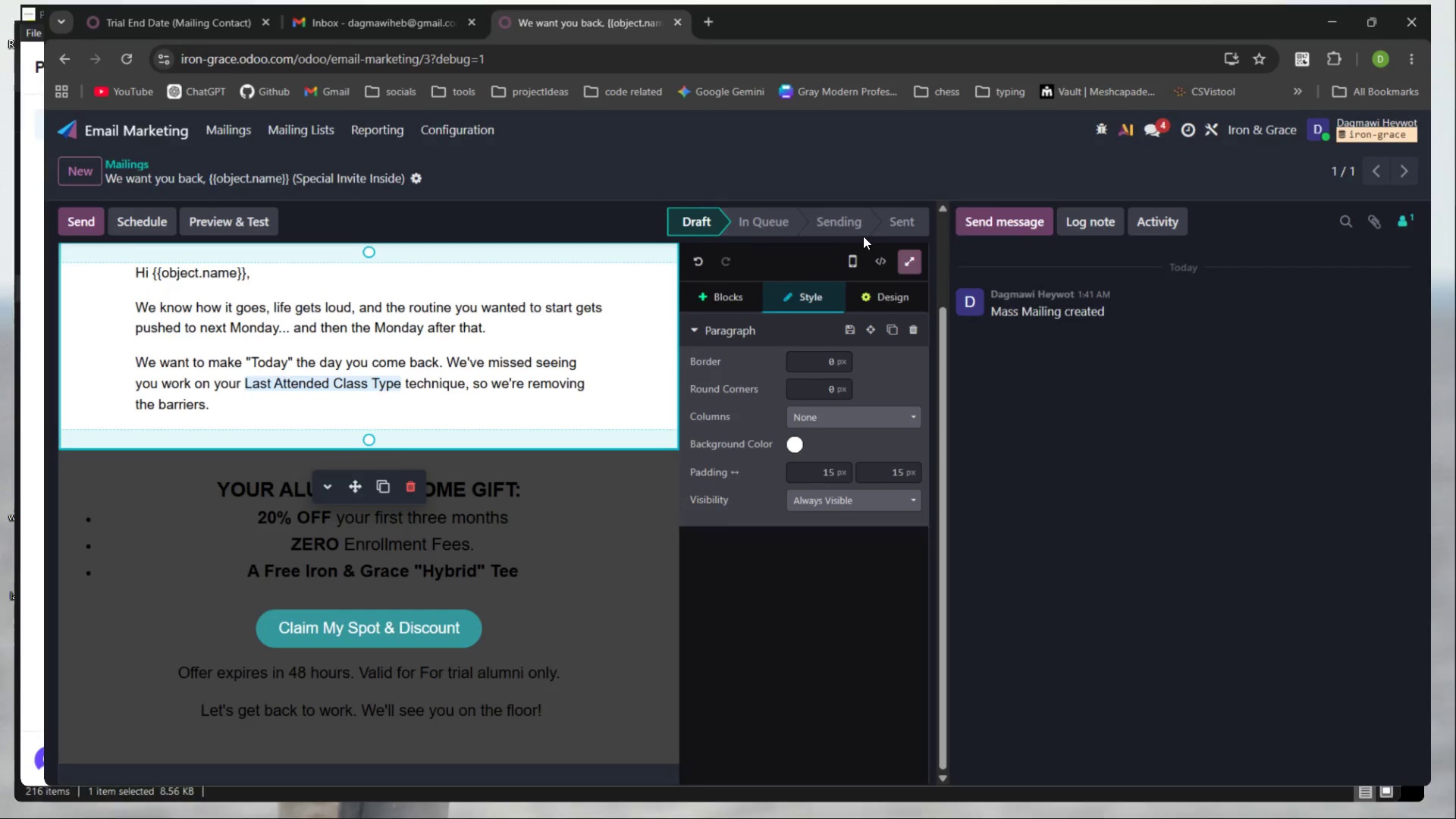 
left_click([552, 233])
 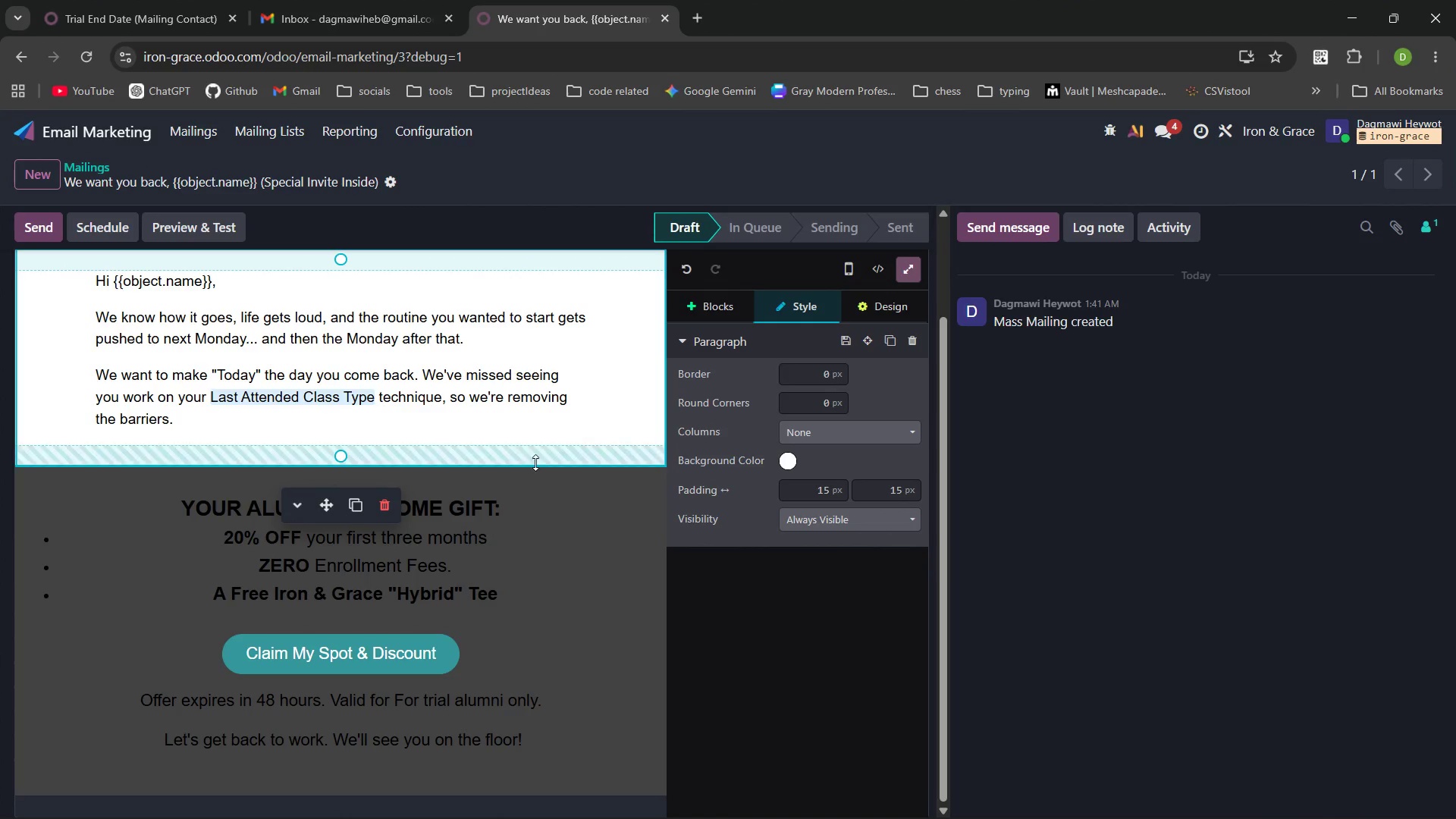 
wait(8.74)
 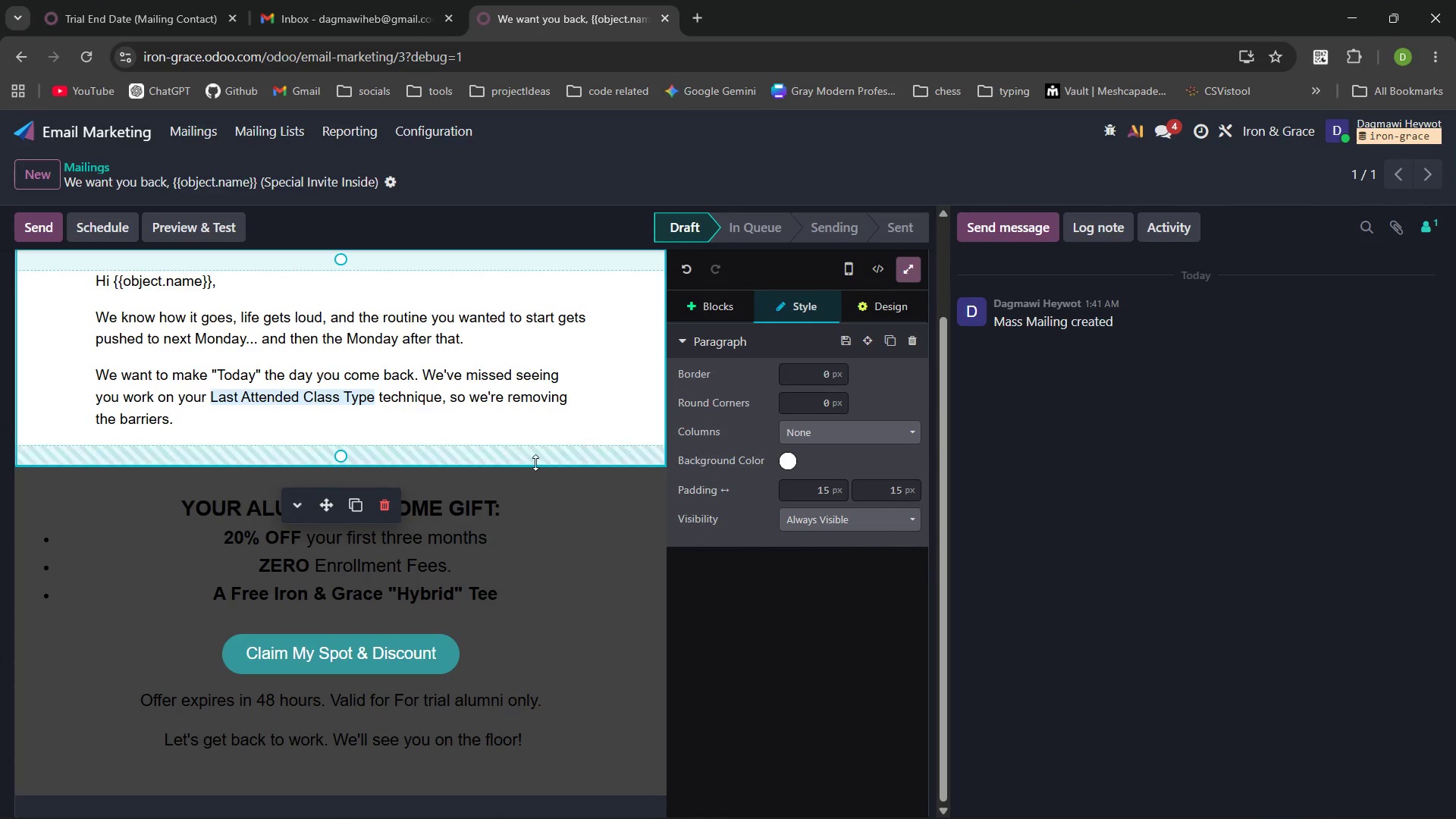 
mouse_move([134, 175])
 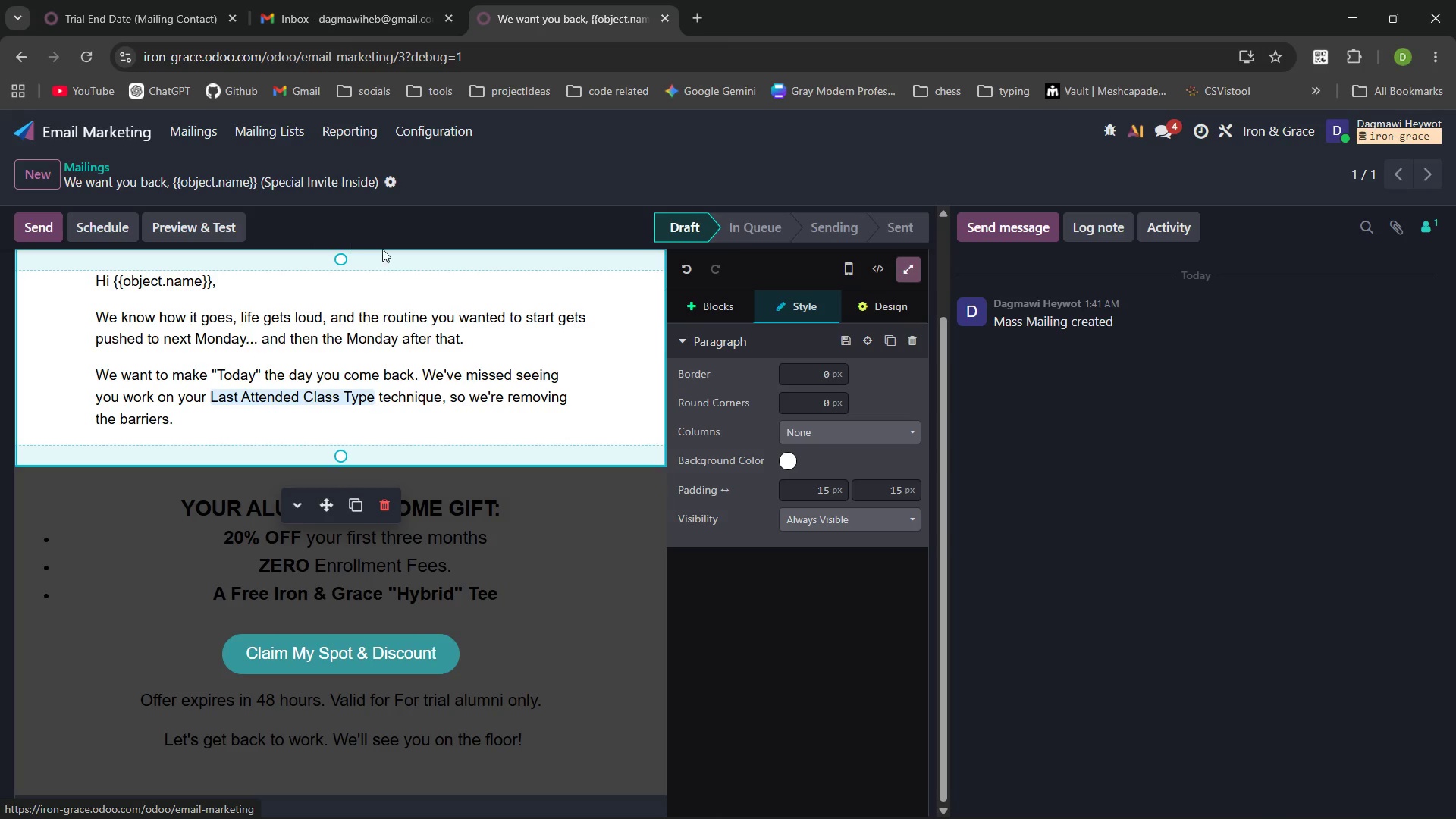 
mouse_move([408, 253])
 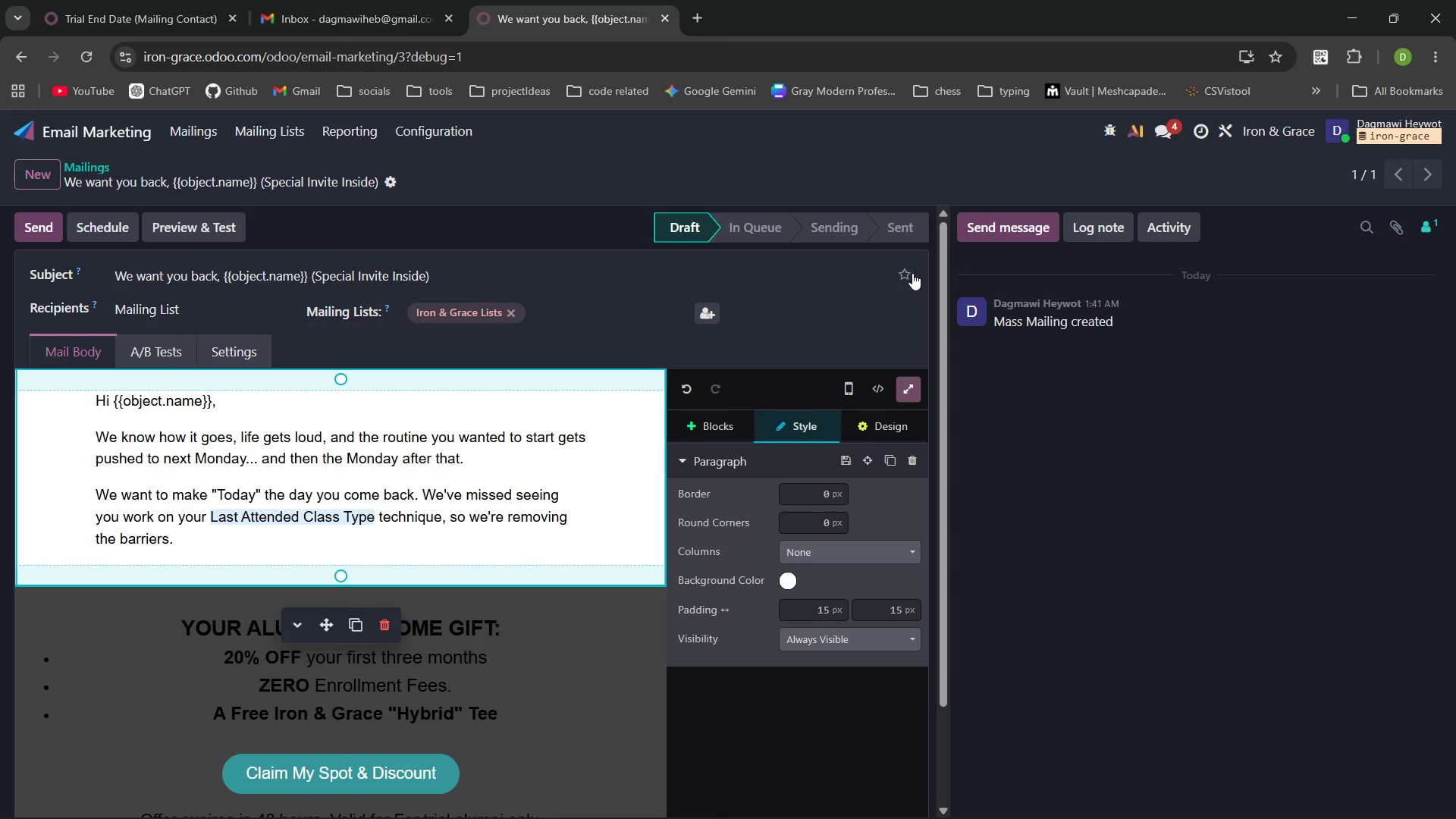 
left_click([912, 273])
 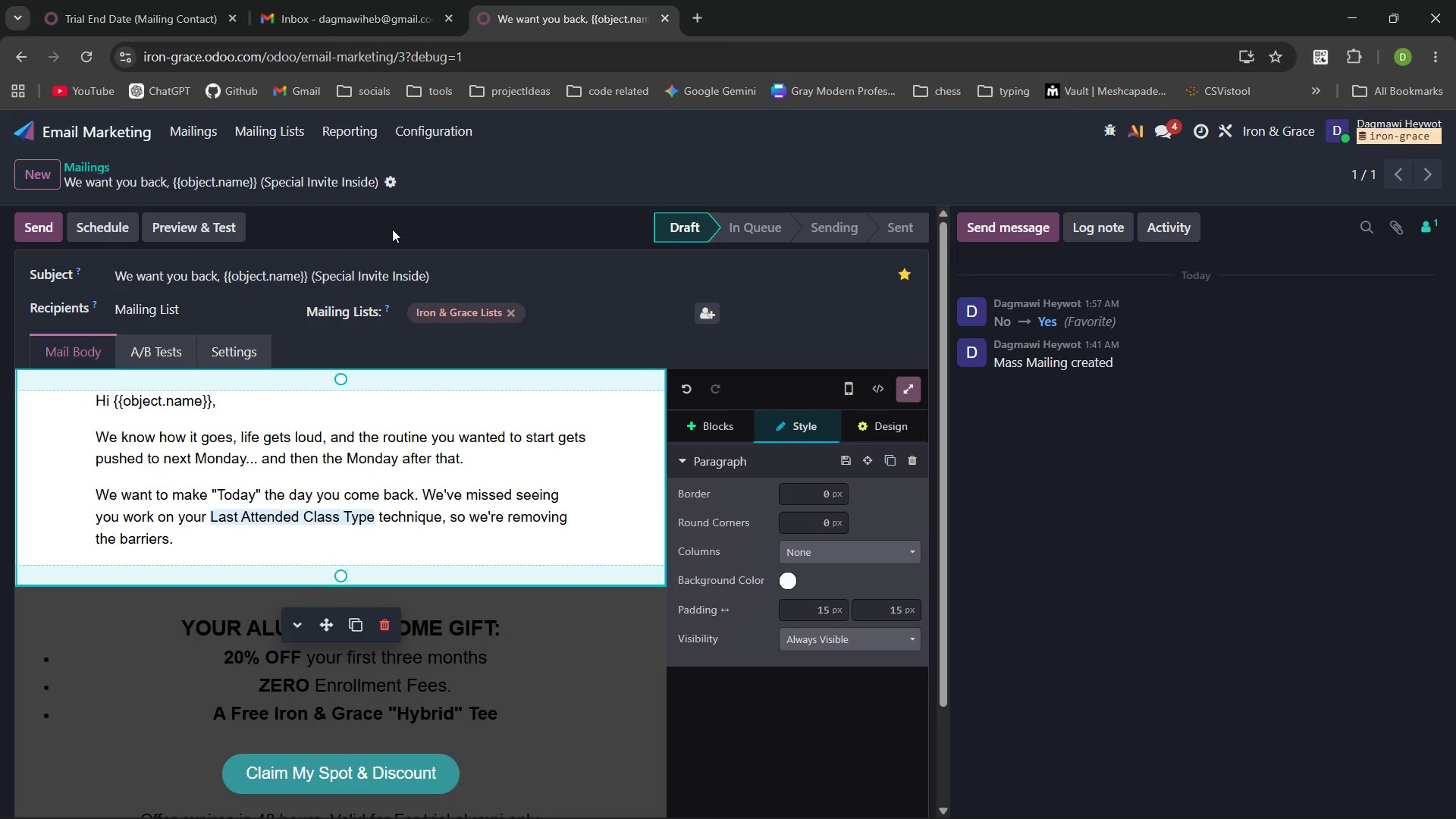 
wait(10.36)
 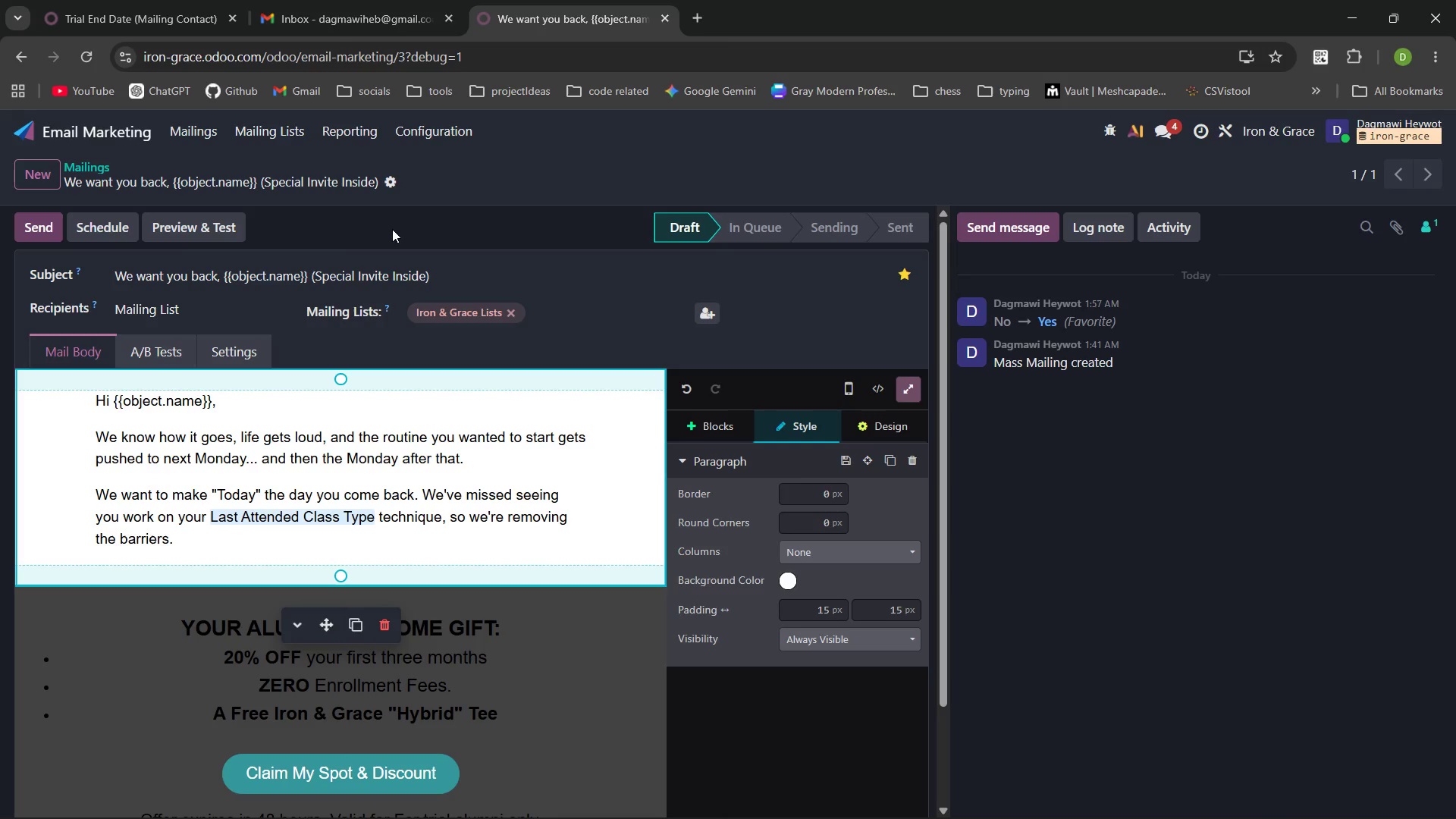 
left_click([104, 167])
 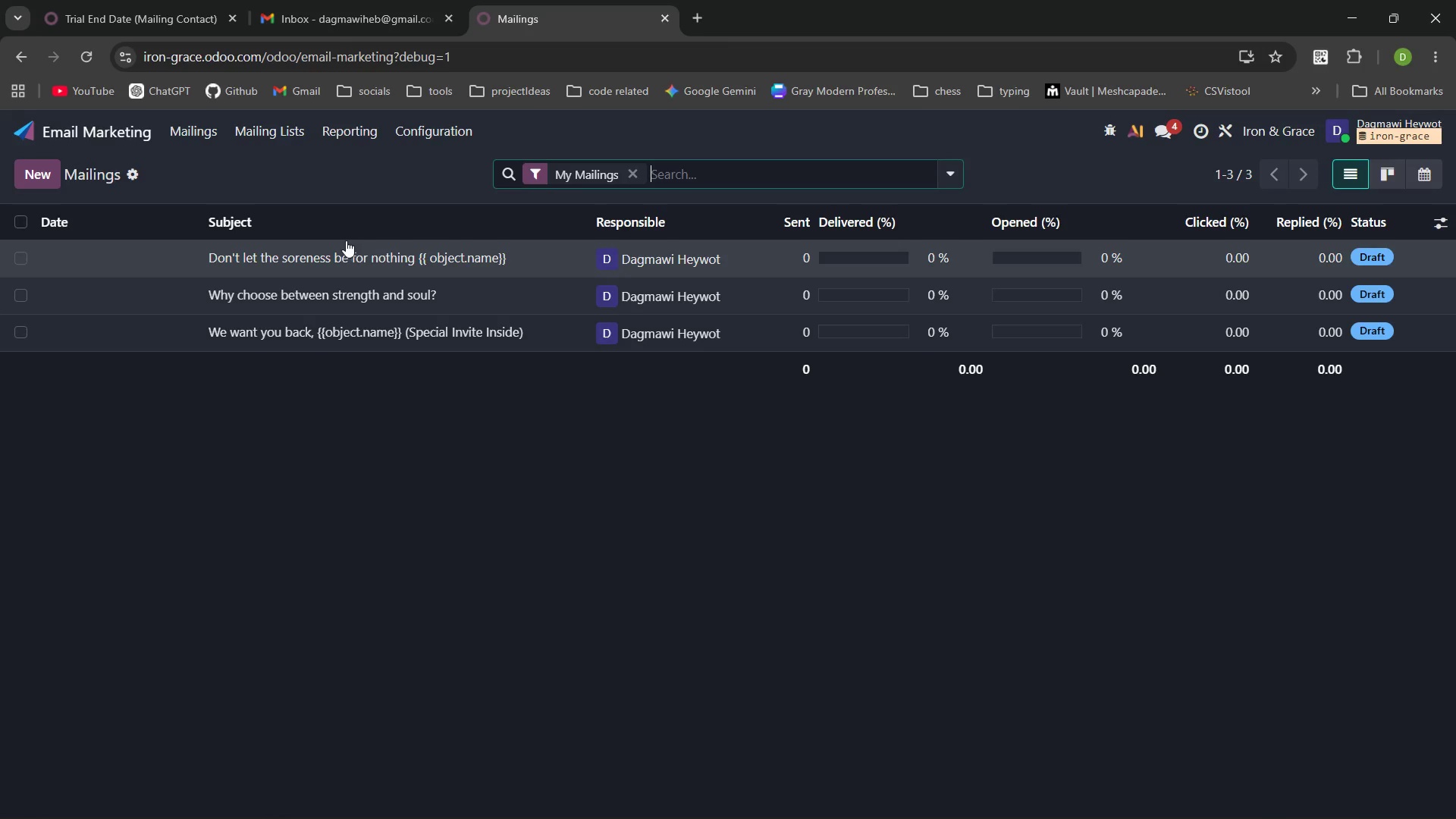 
left_click([337, 255])
 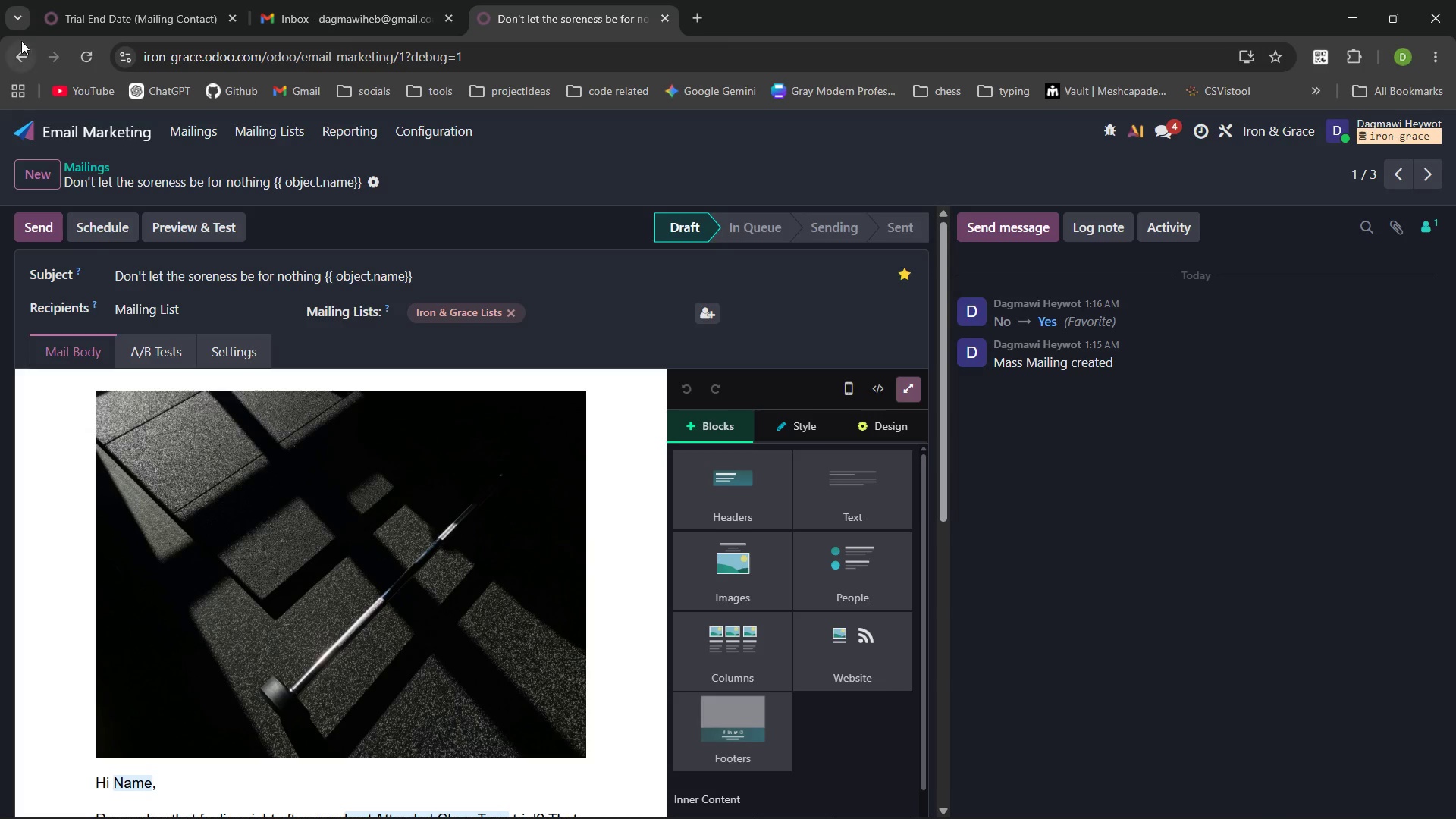 
left_click([26, 56])
 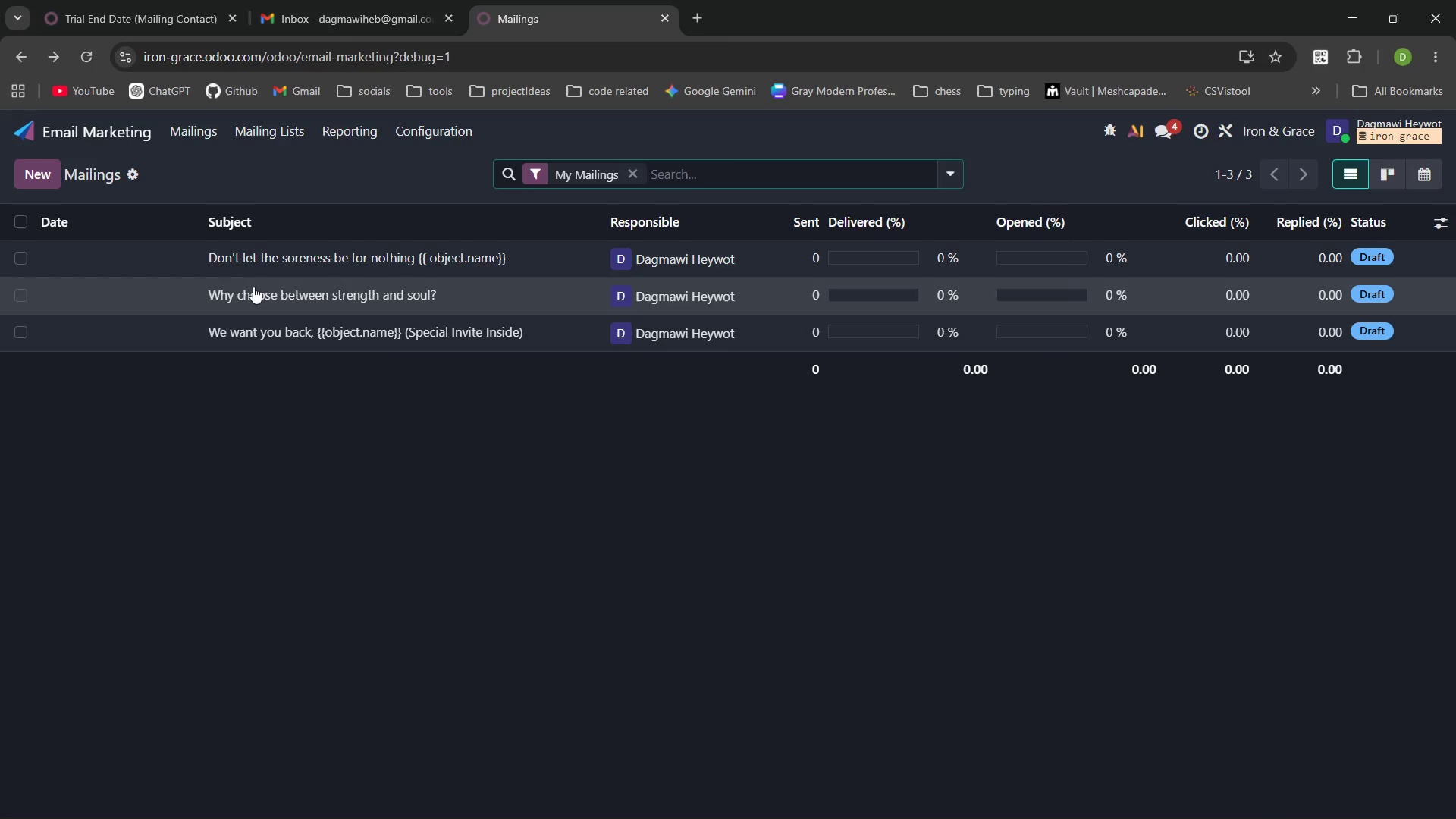 
left_click([259, 290])
 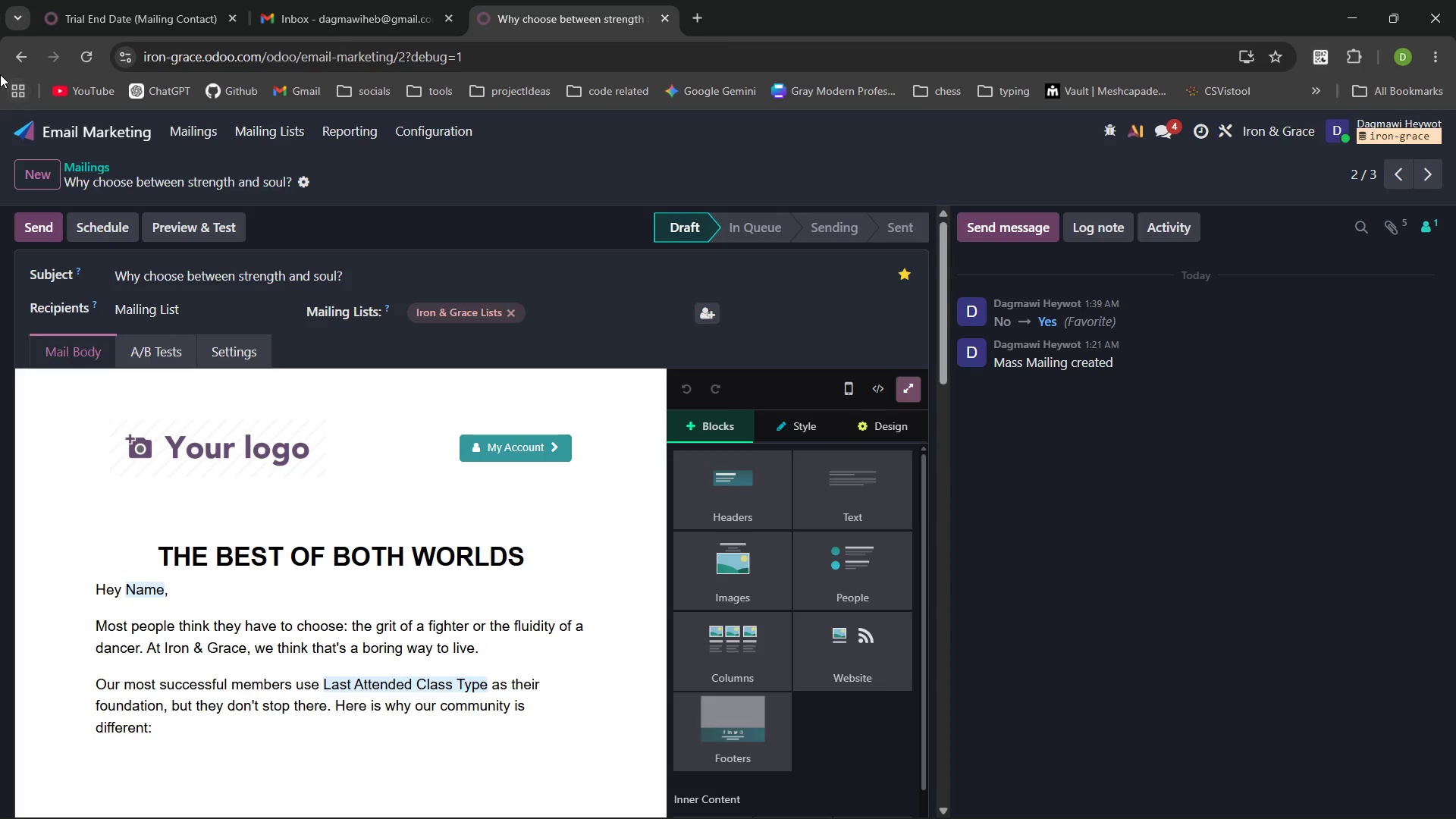 
left_click([24, 57])
 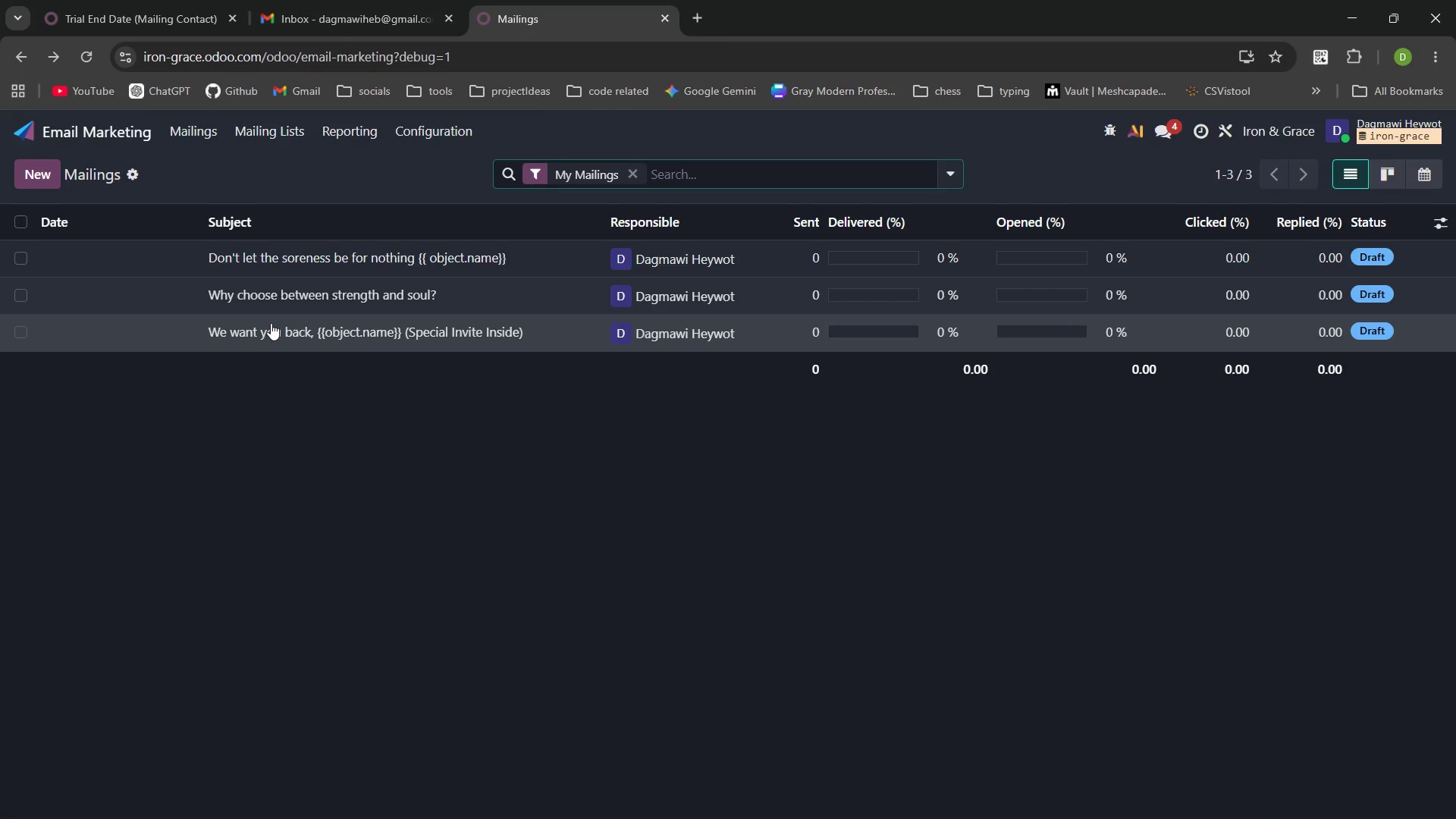 
left_click([275, 331])
 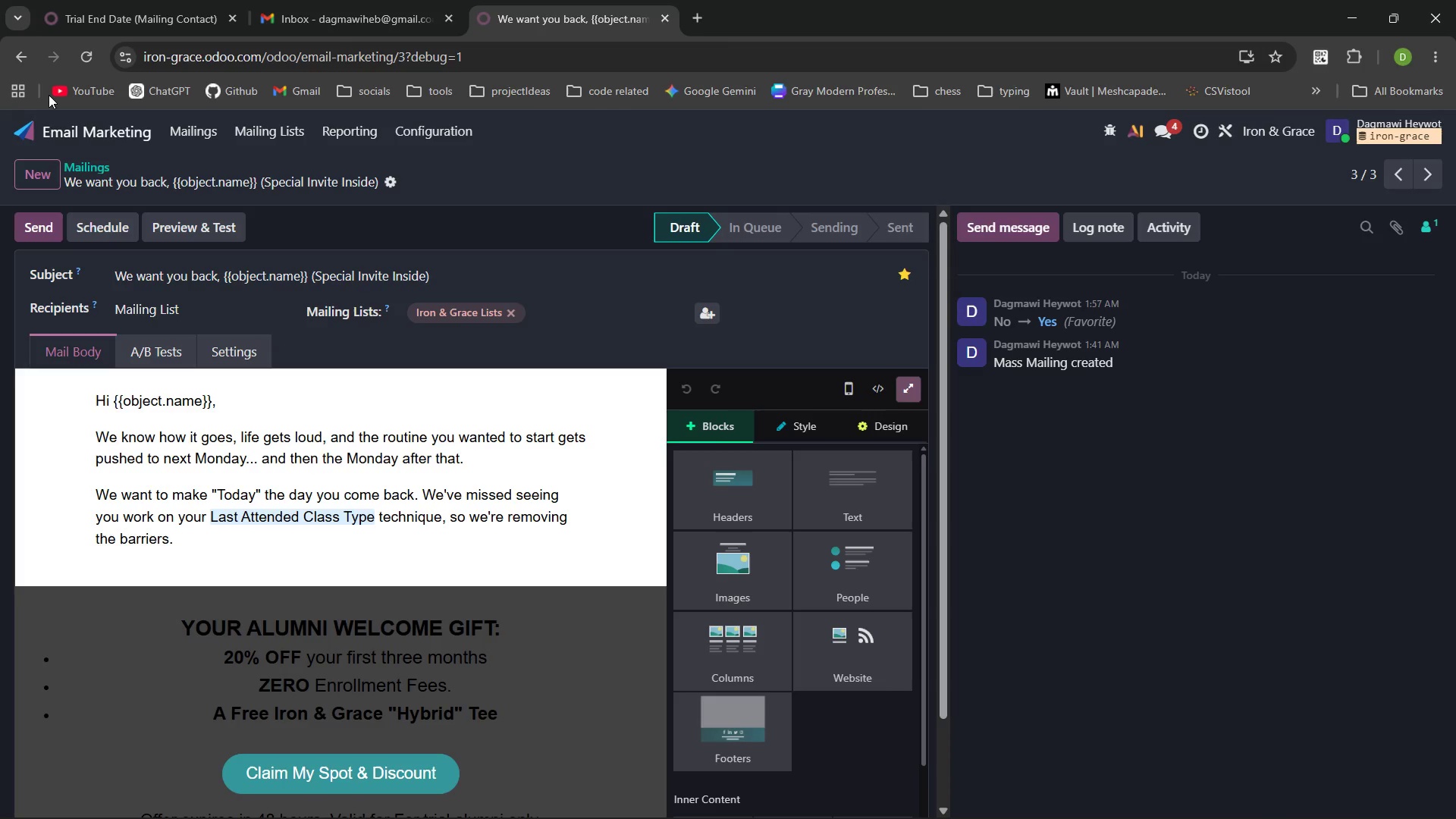 
left_click([20, 54])
 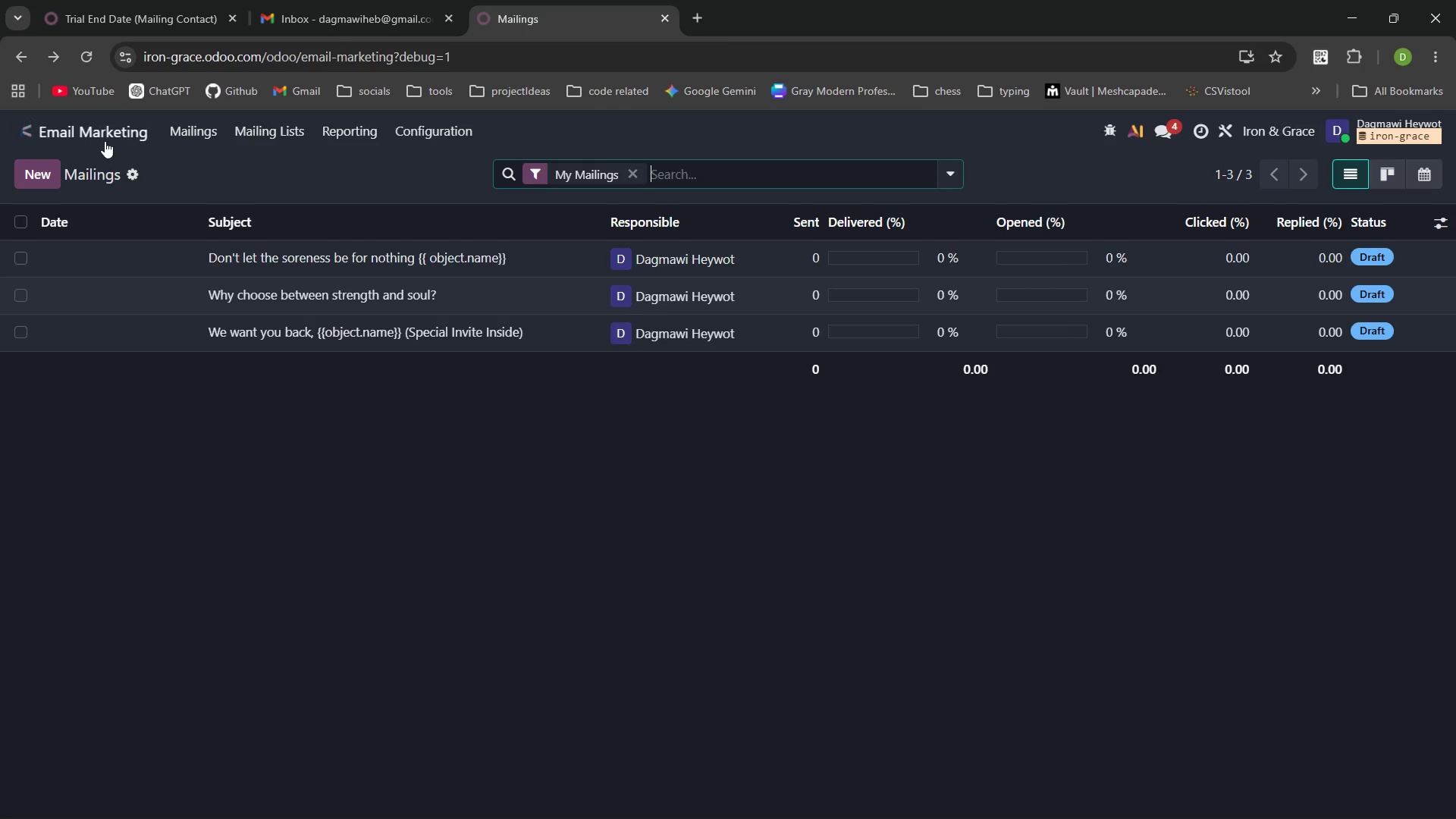 
left_click([105, 141])
 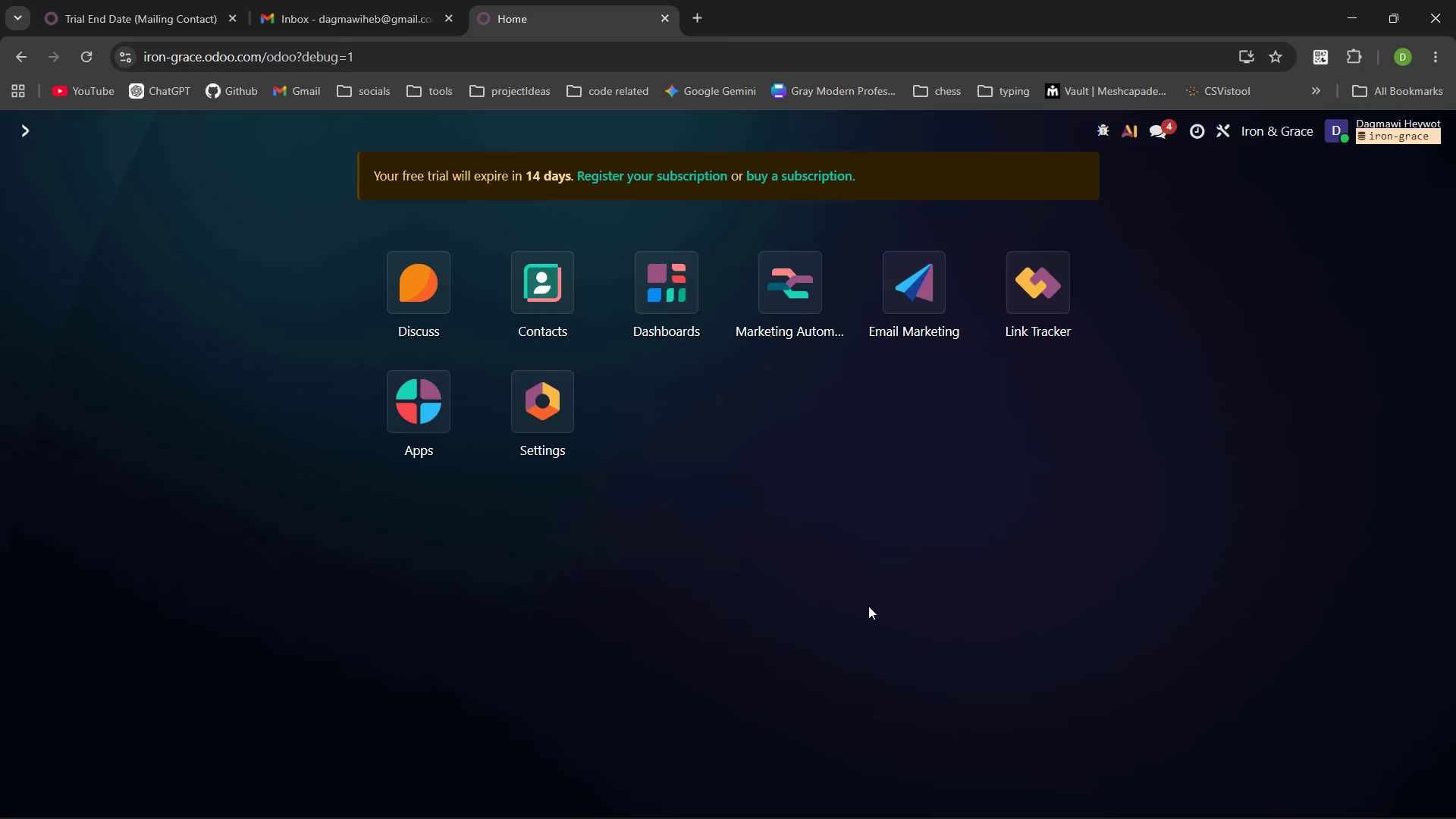 
left_click([438, 409])
 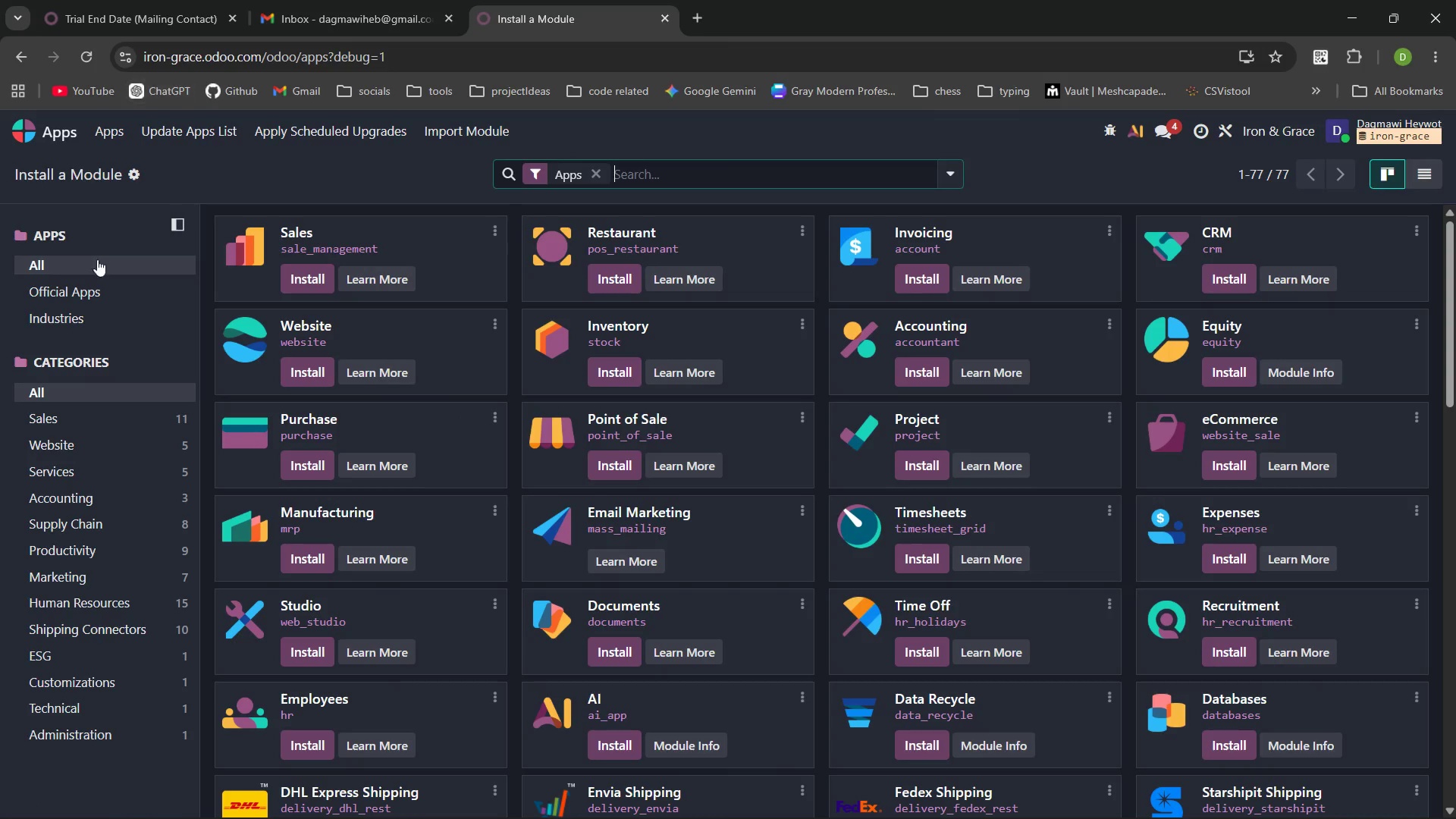 
left_click([24, 65])
 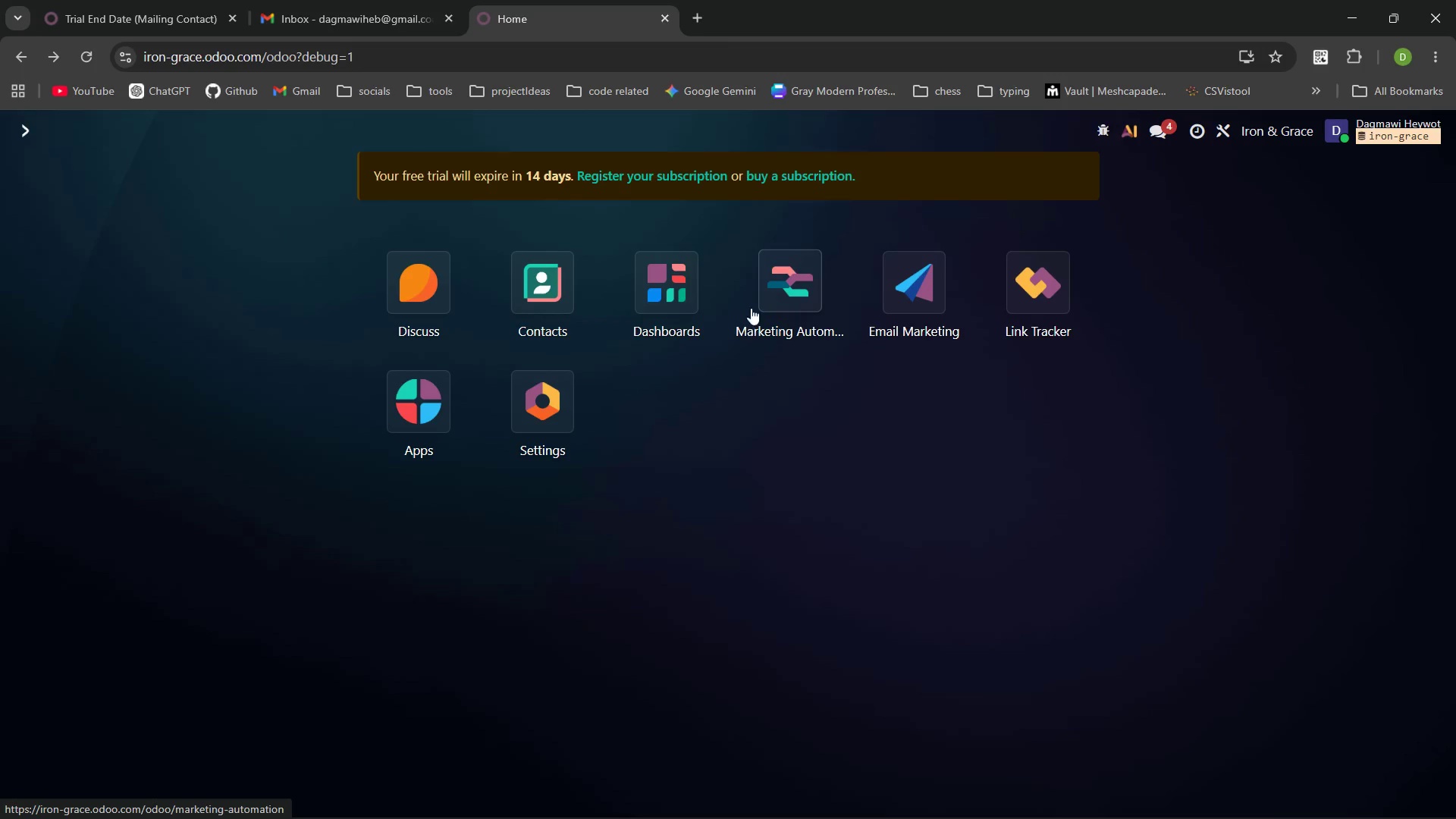 
left_click([785, 288])
 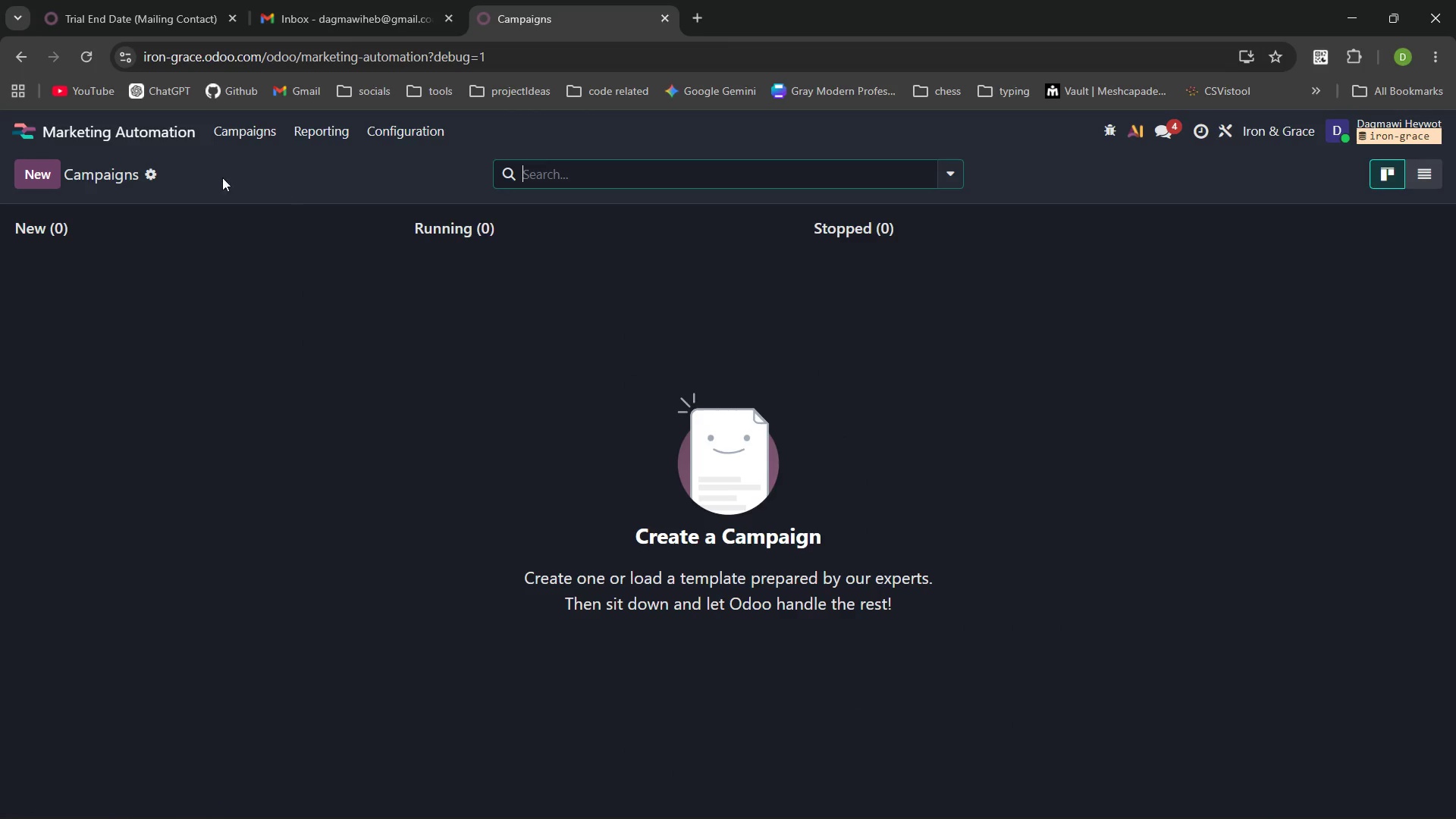 
left_click([38, 164])
 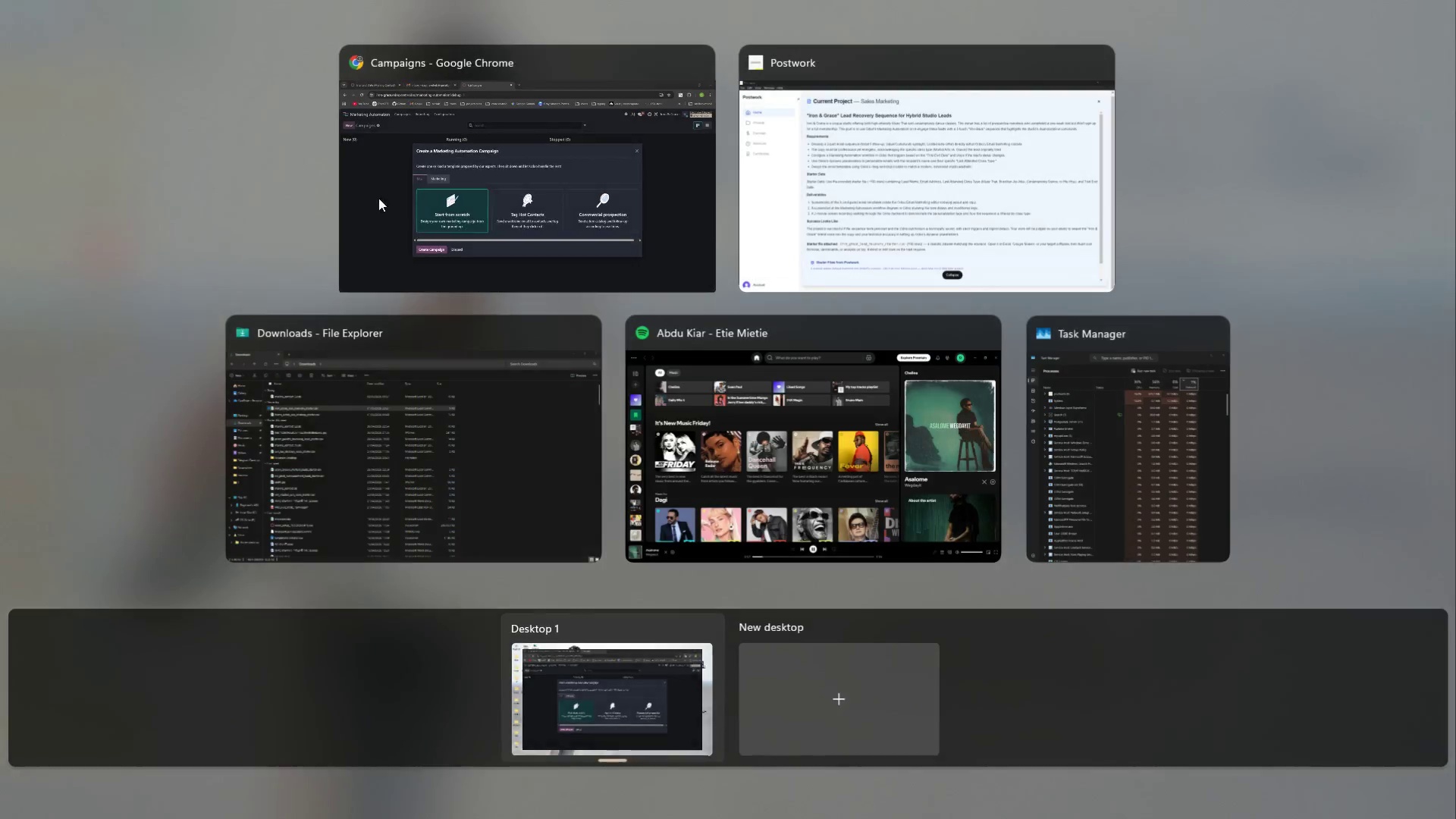 
left_click([851, 235])
 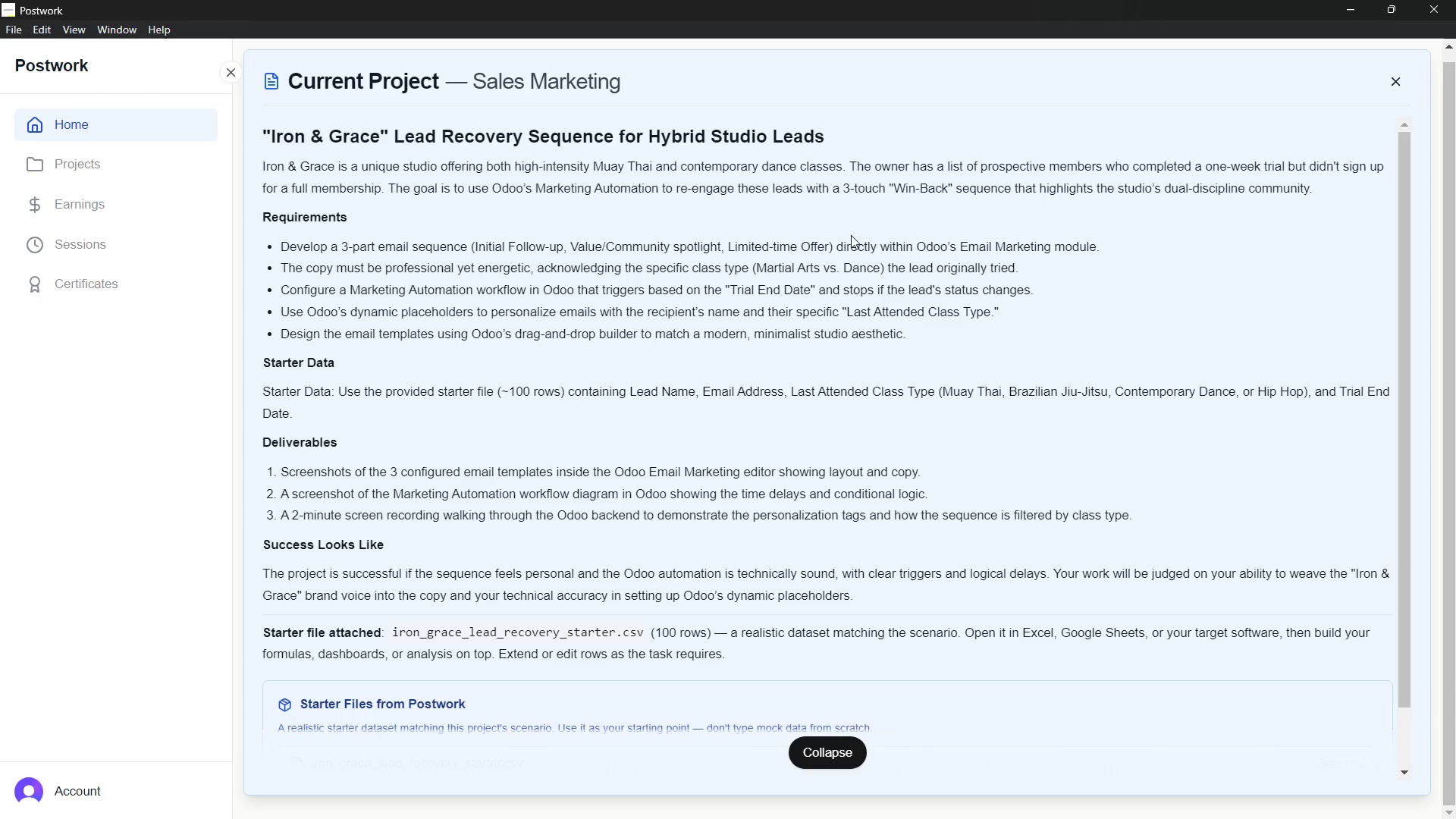 
wait(32.64)
 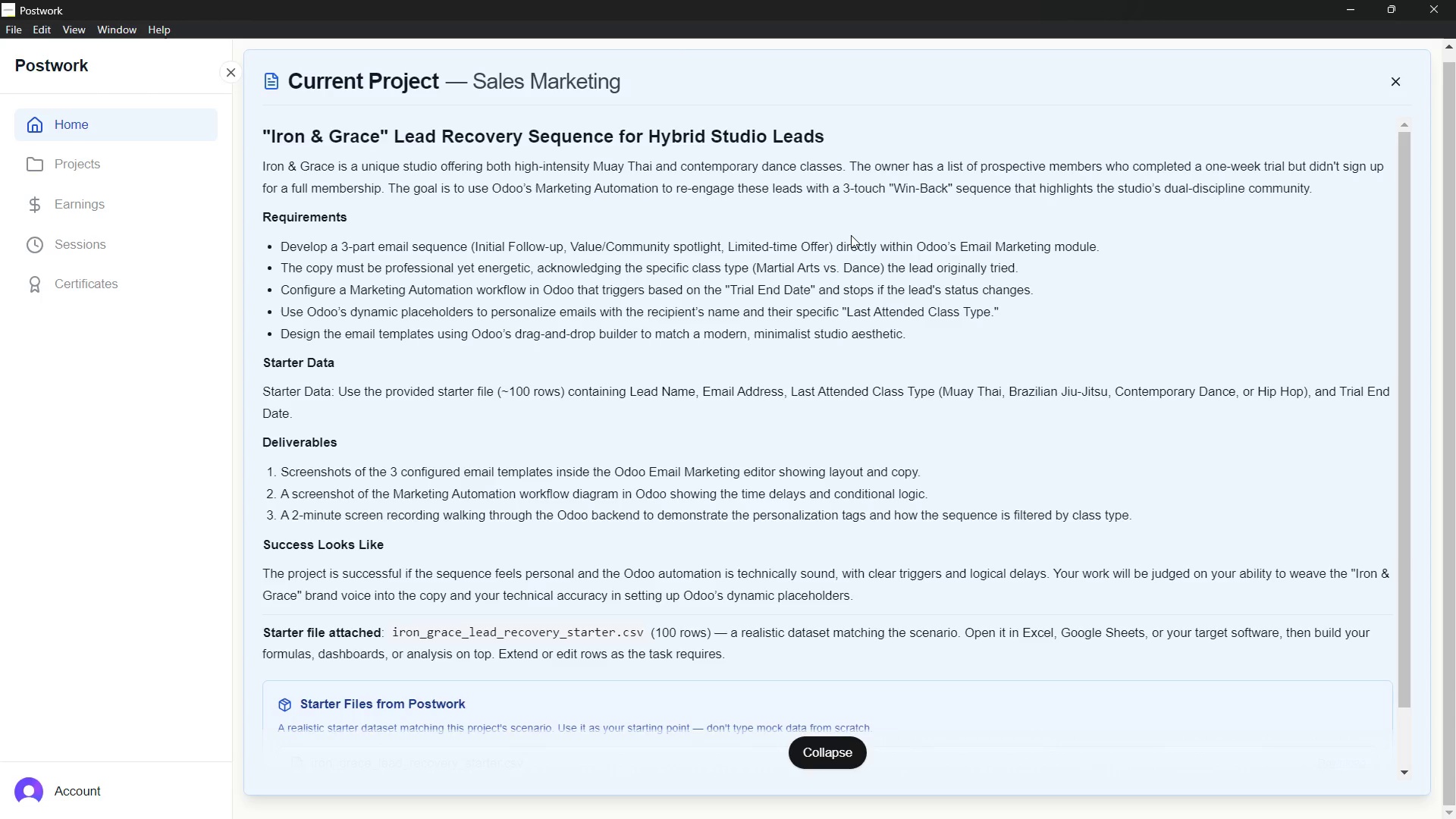 
left_click([922, 176])
 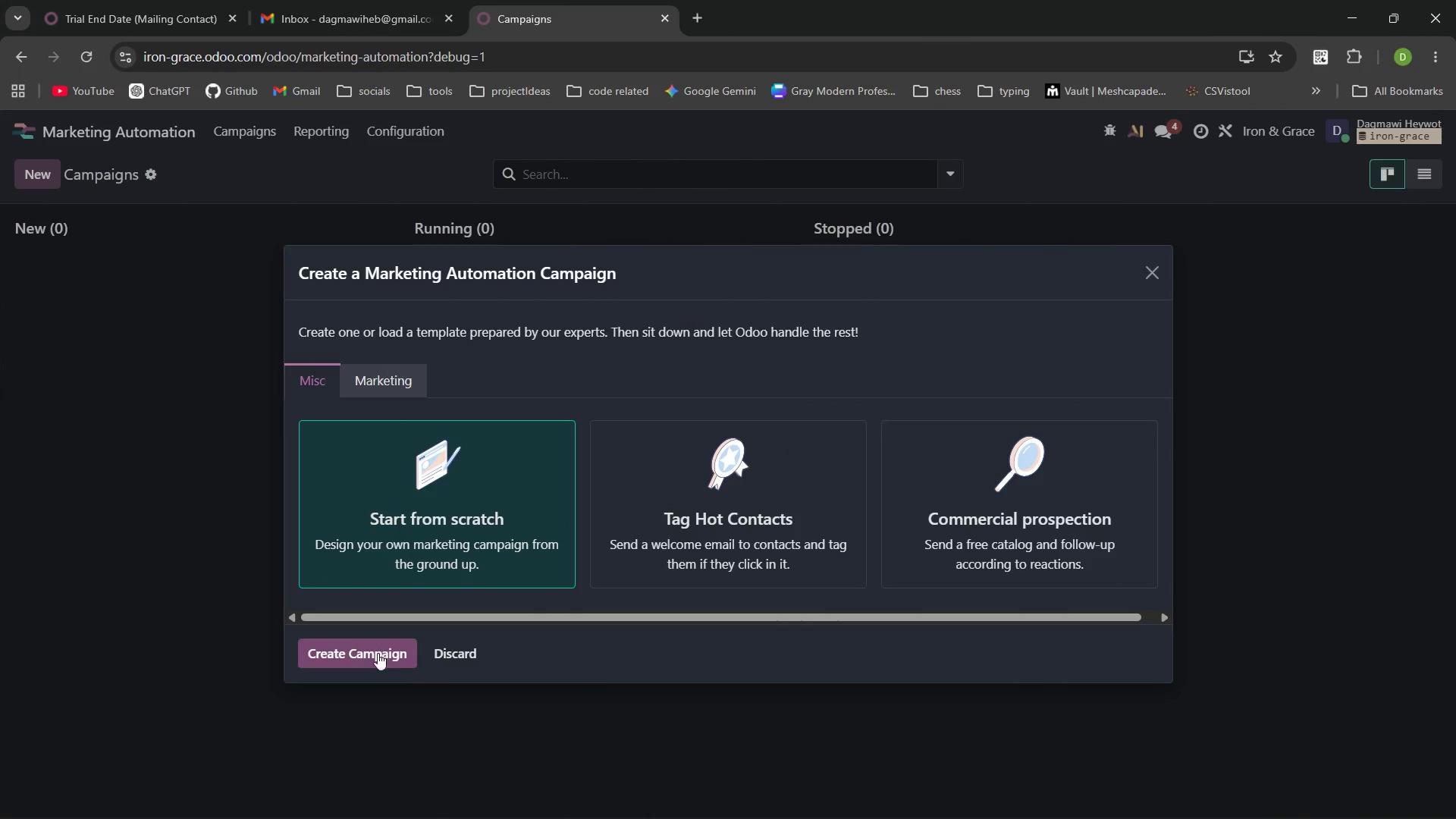 
left_click([376, 648])
 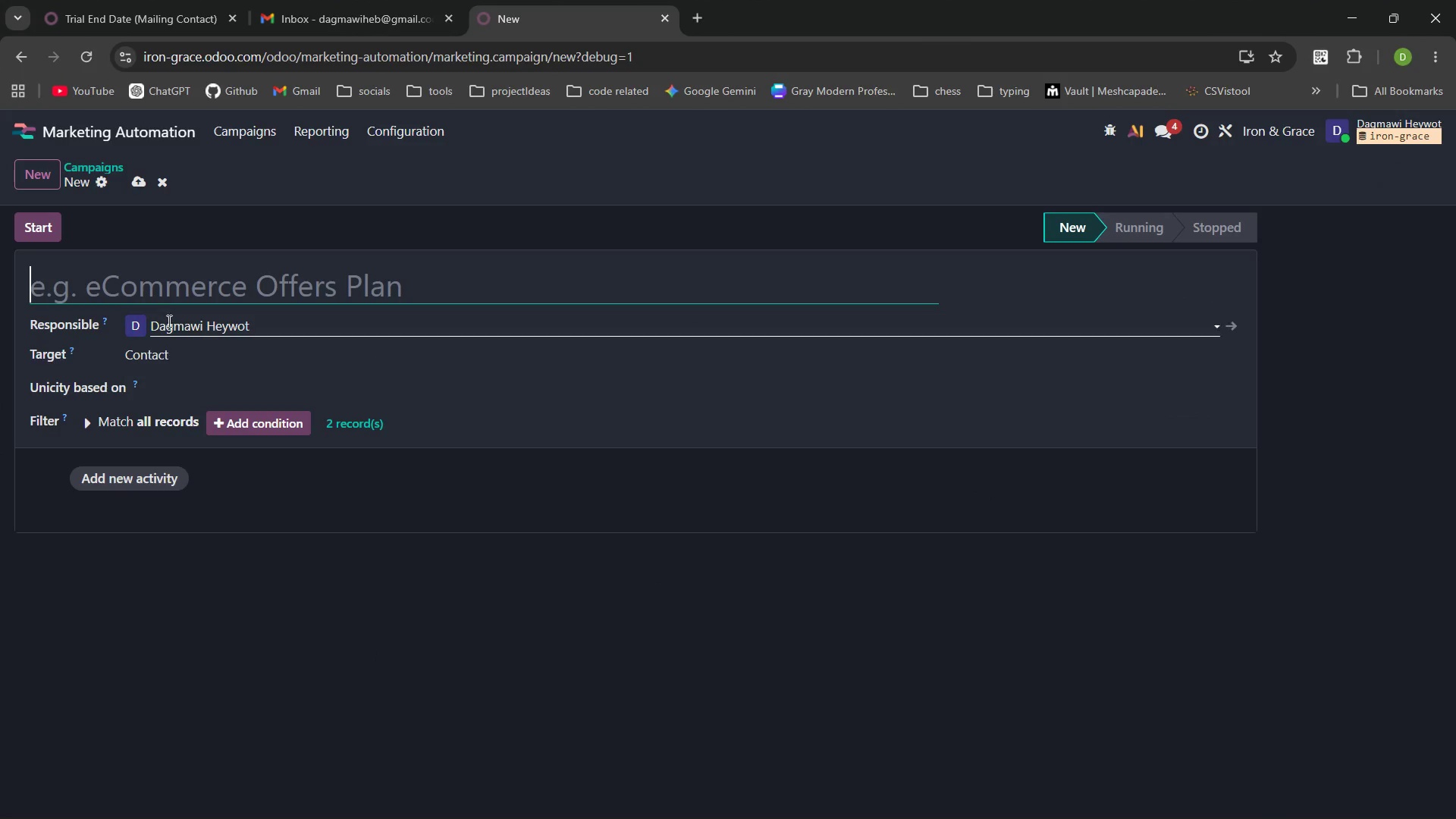 
left_click([168, 281])
 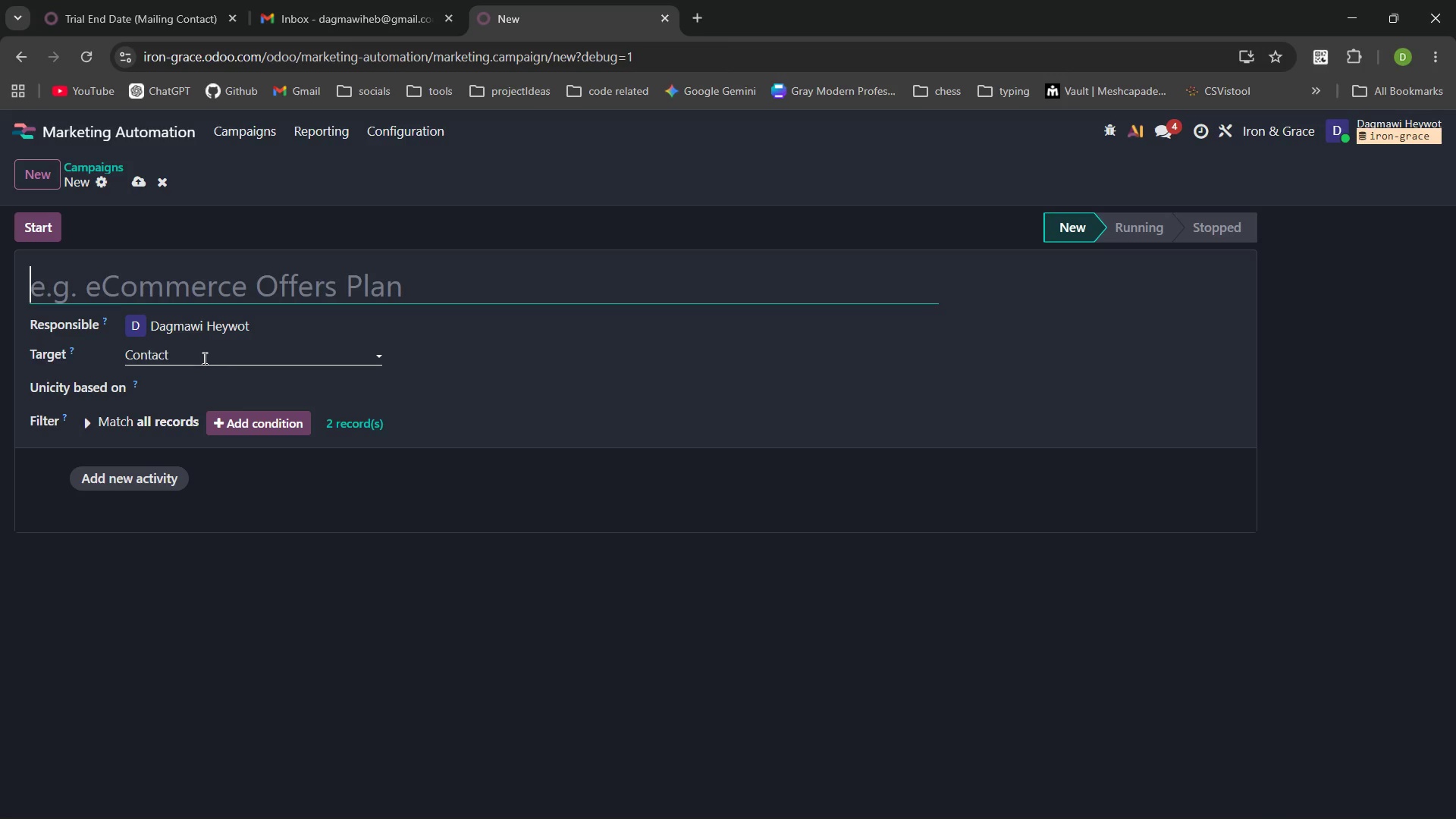 
wait(78.8)
 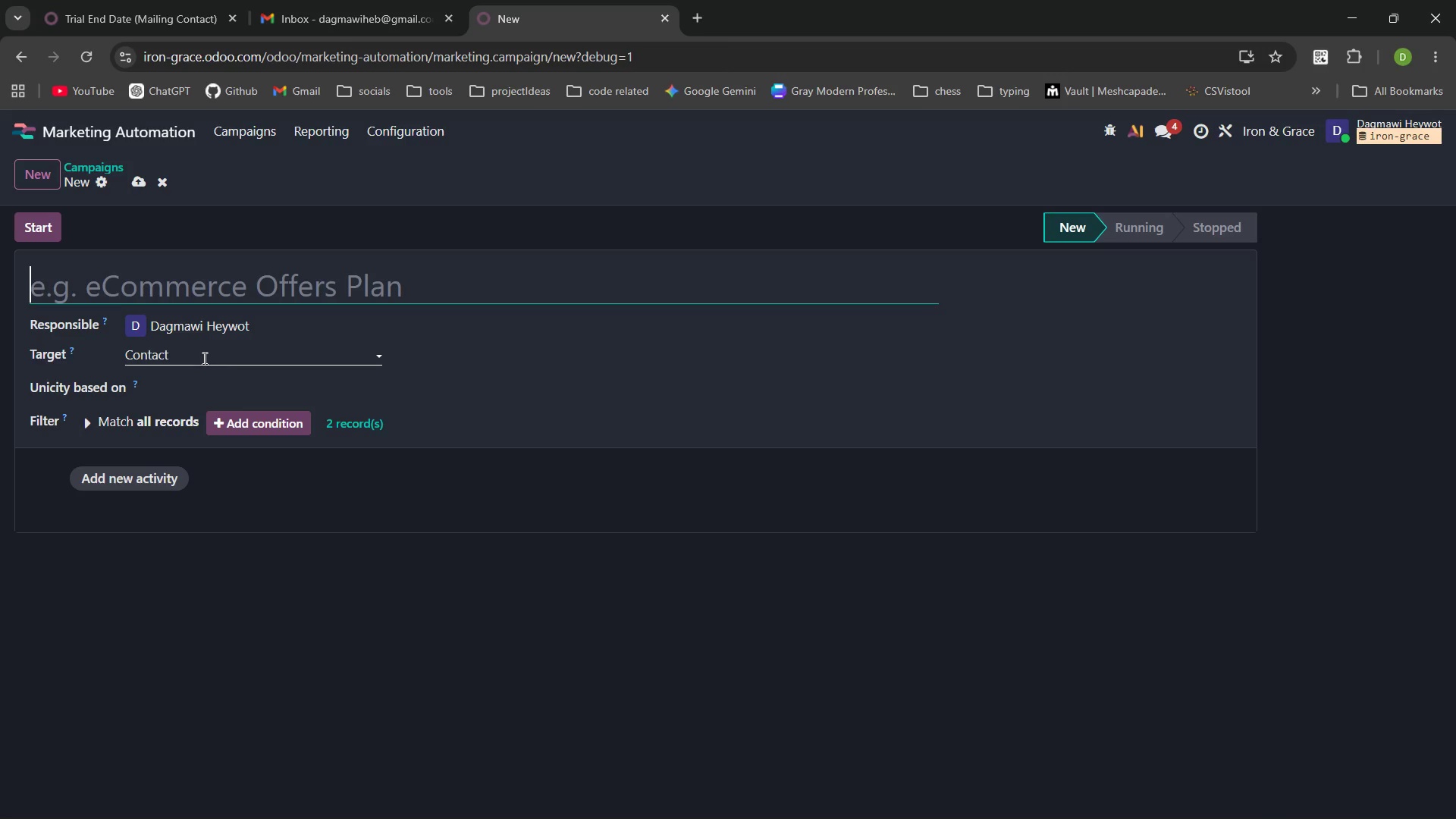 
left_click([261, 418])
 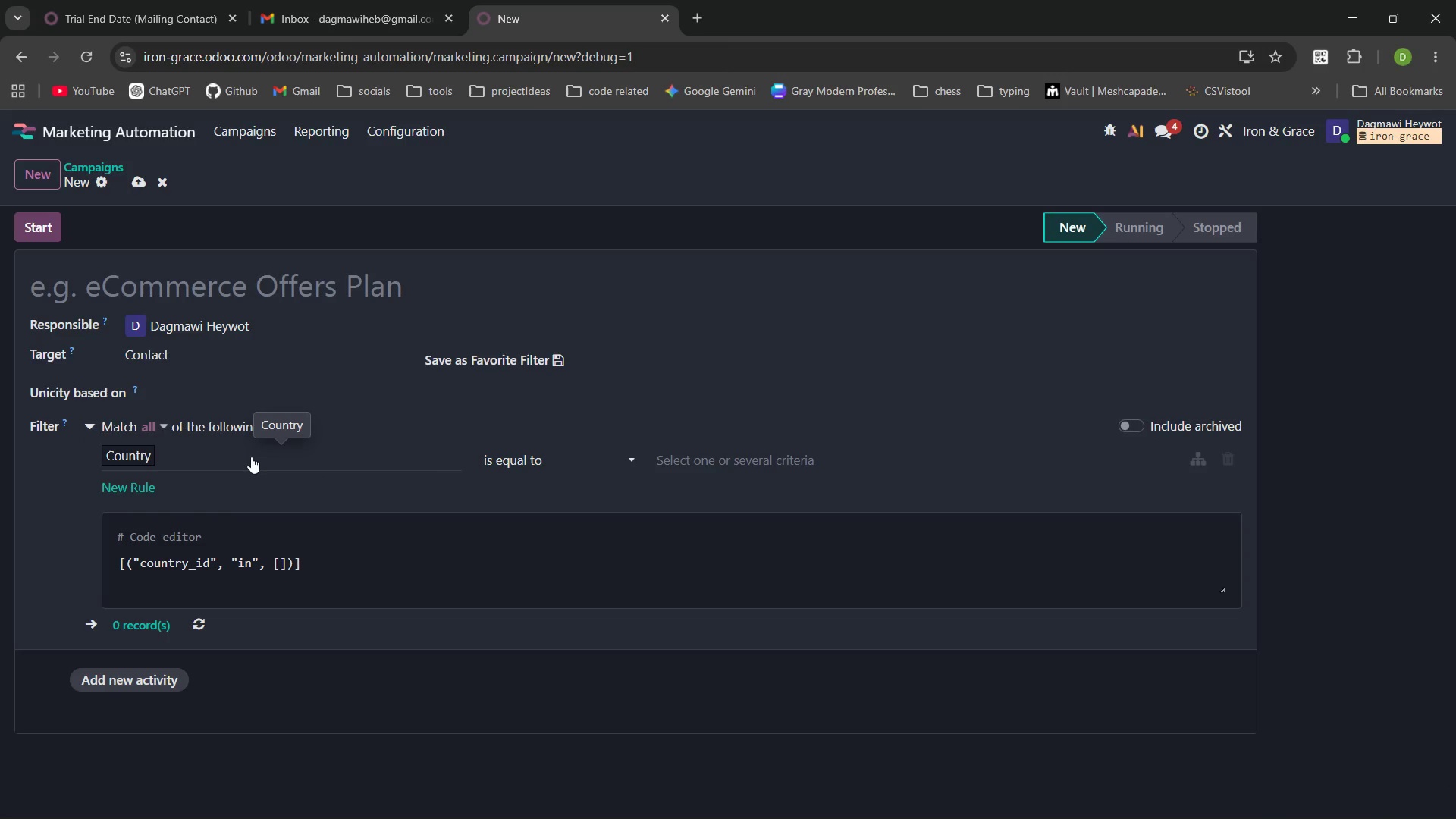 
wait(8.91)
 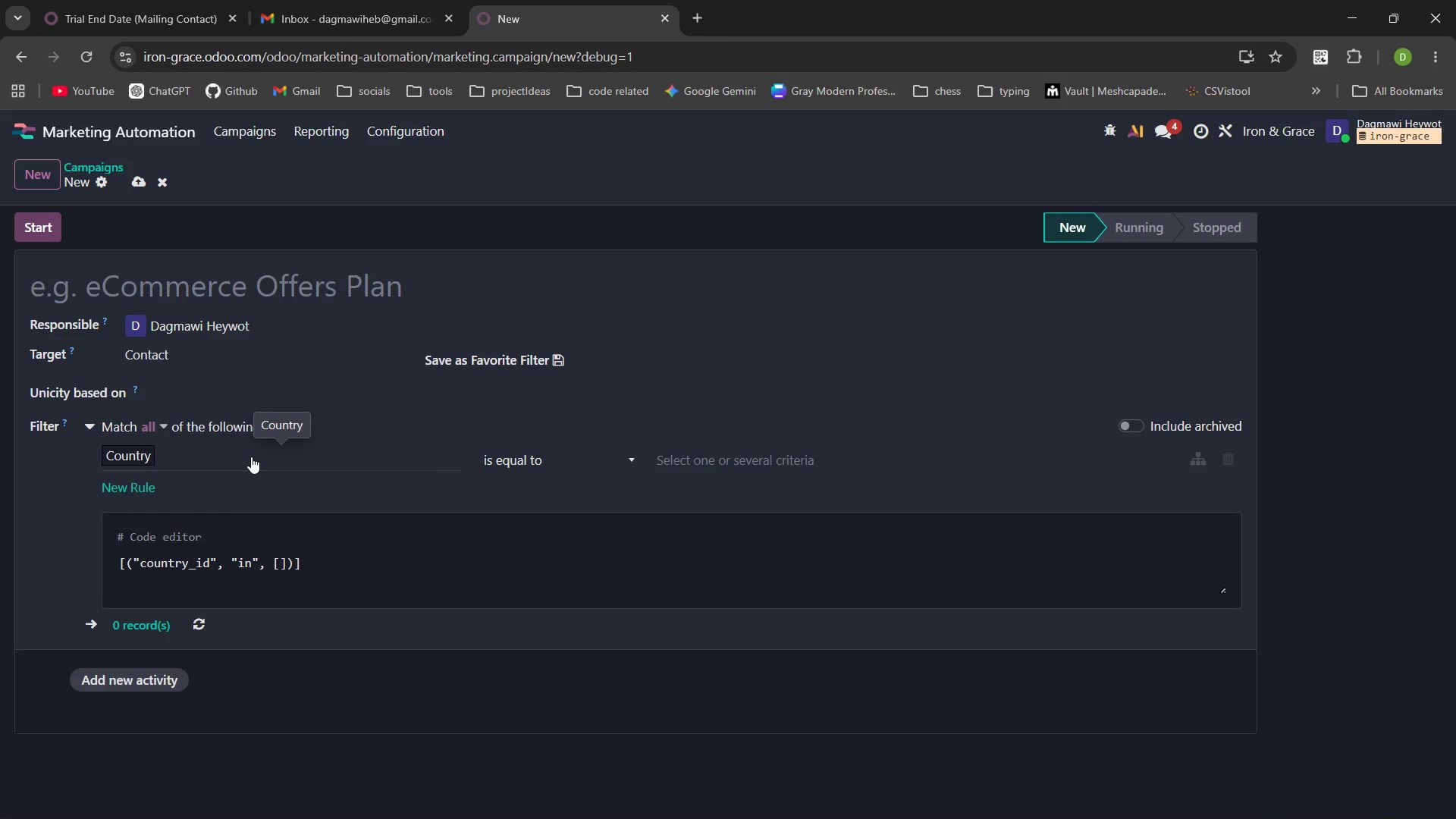 
left_click([251, 457])
 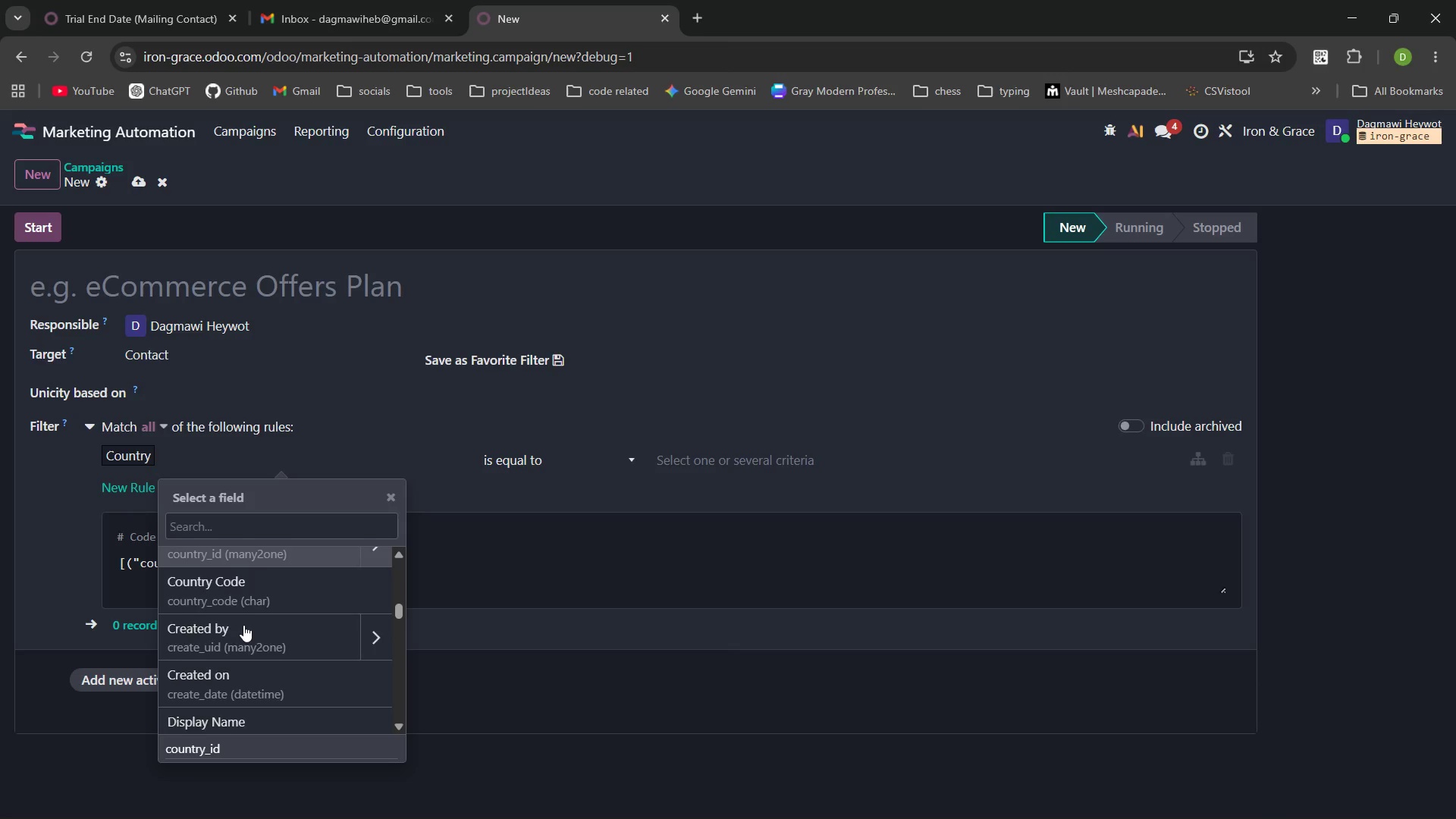 
type(tr)
 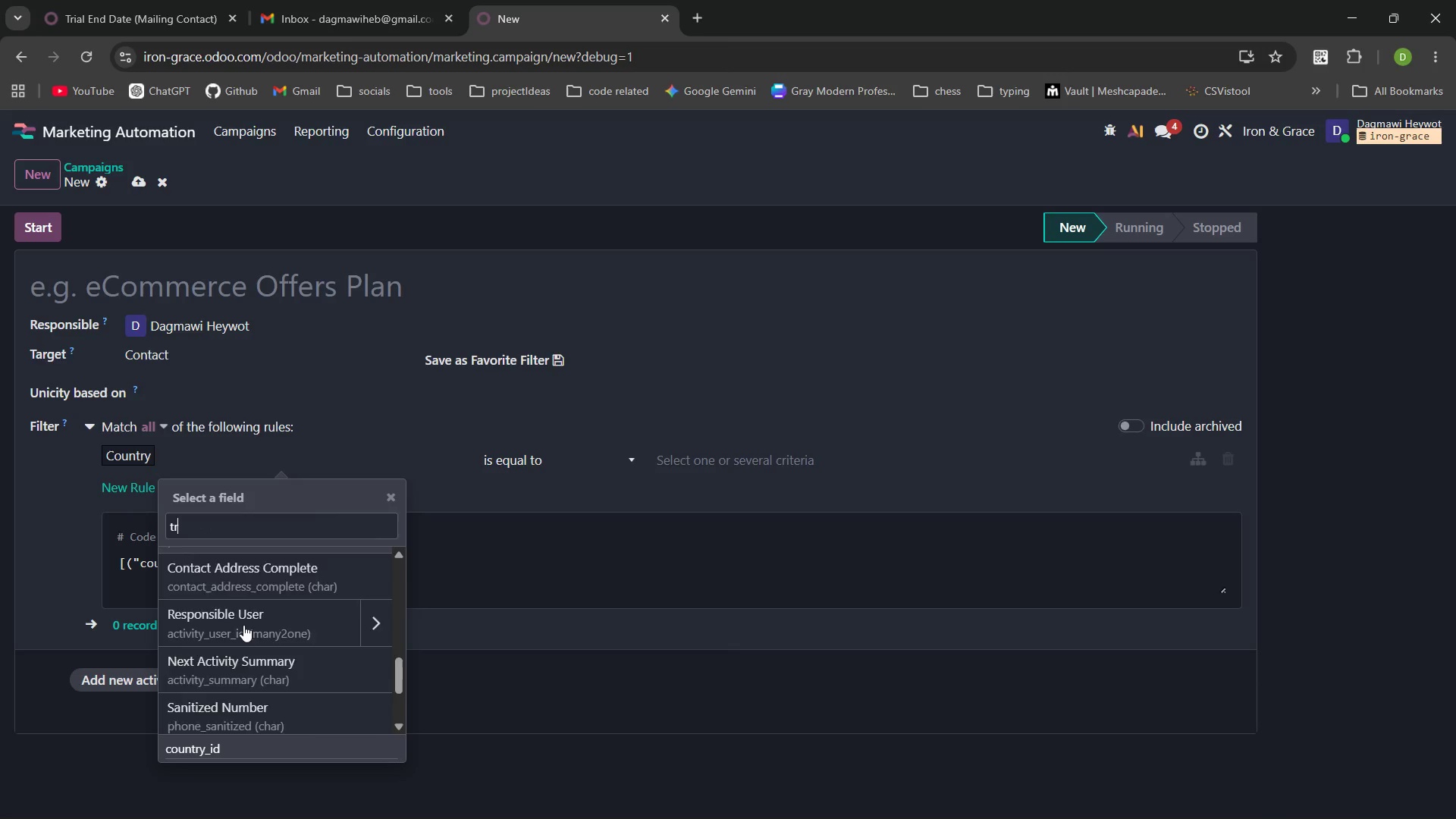 
wait(7.53)
 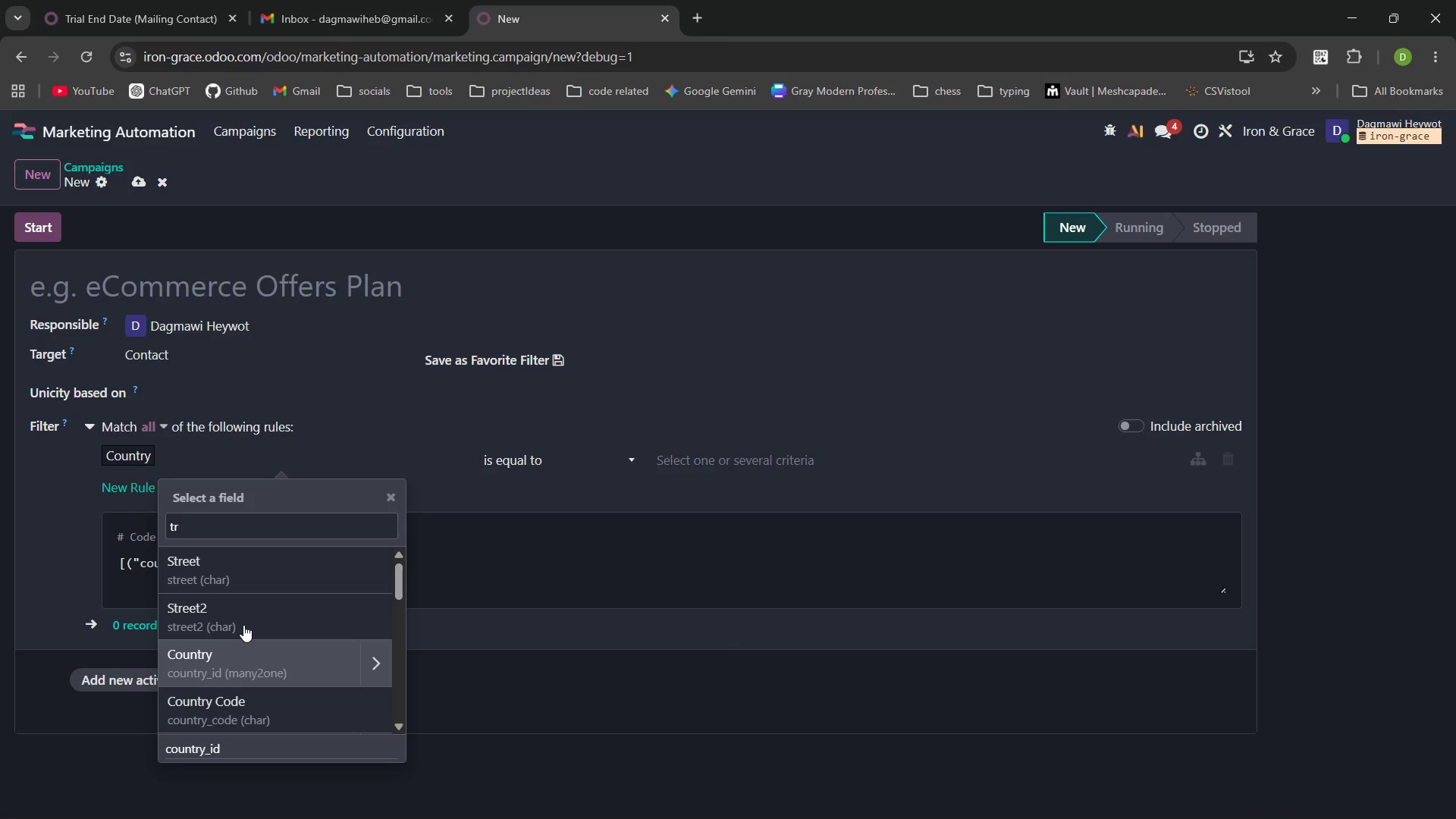 
type(ial)
 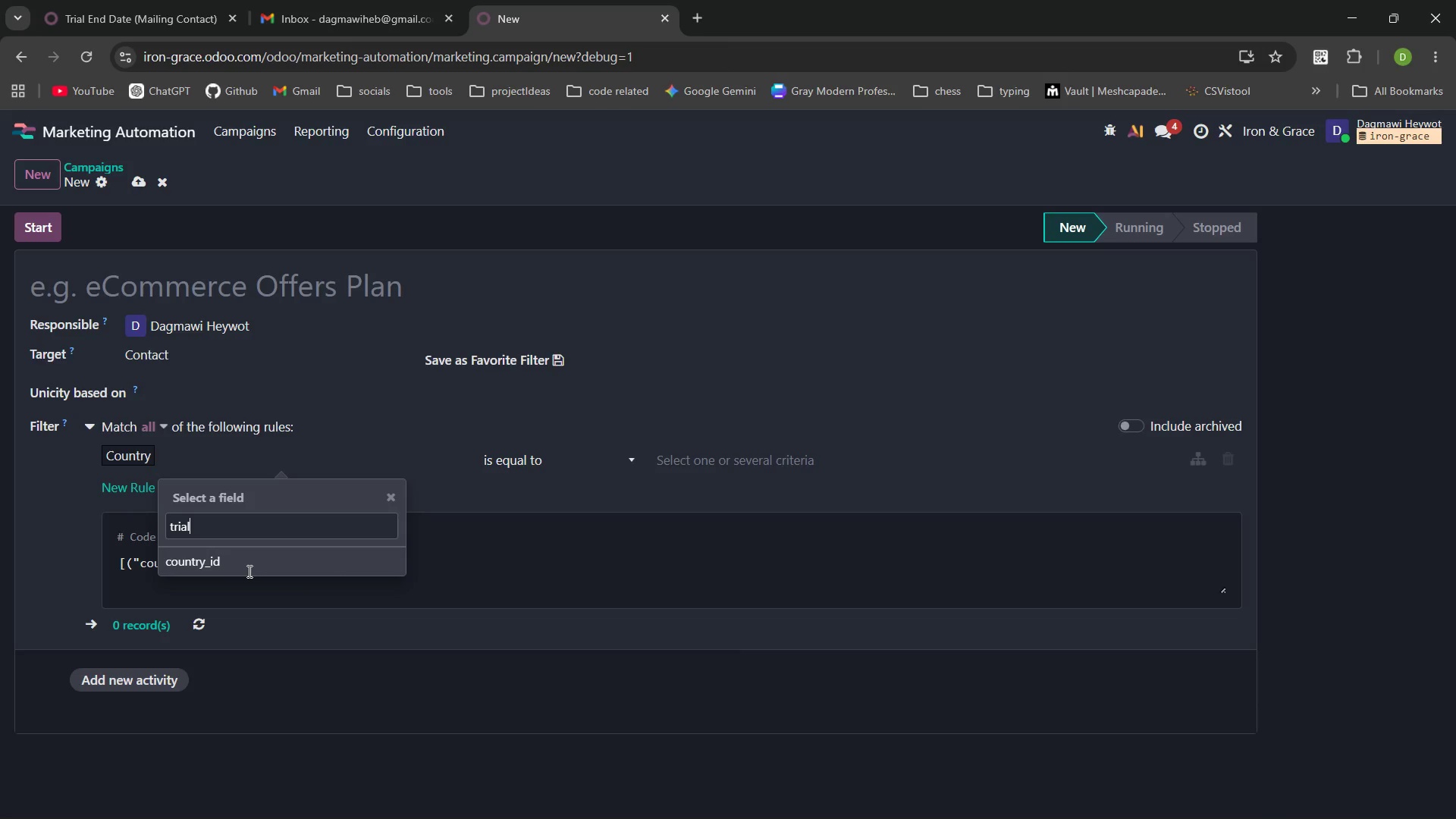 
key(Control+Backspace)
 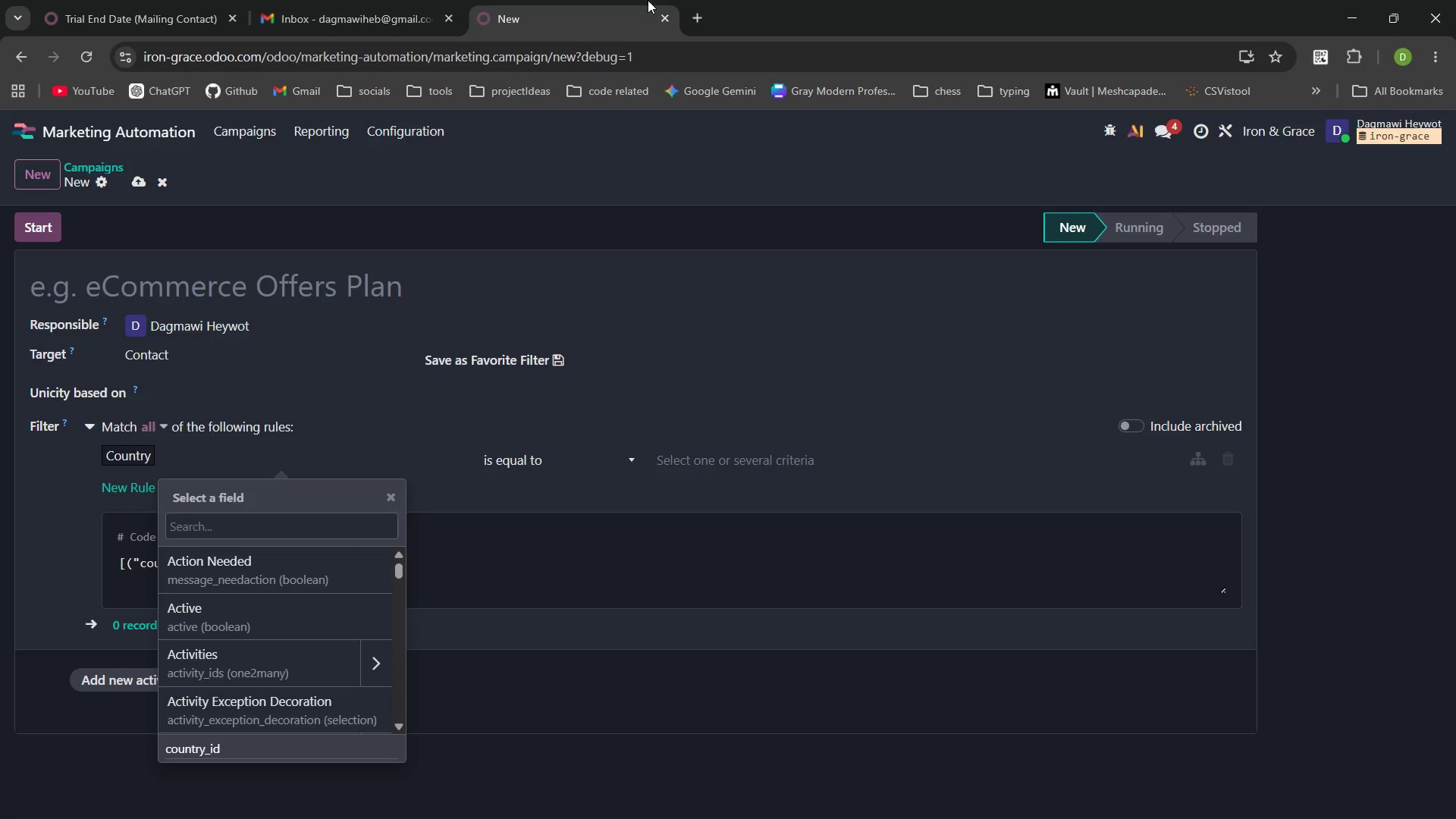 
wait(6.8)
 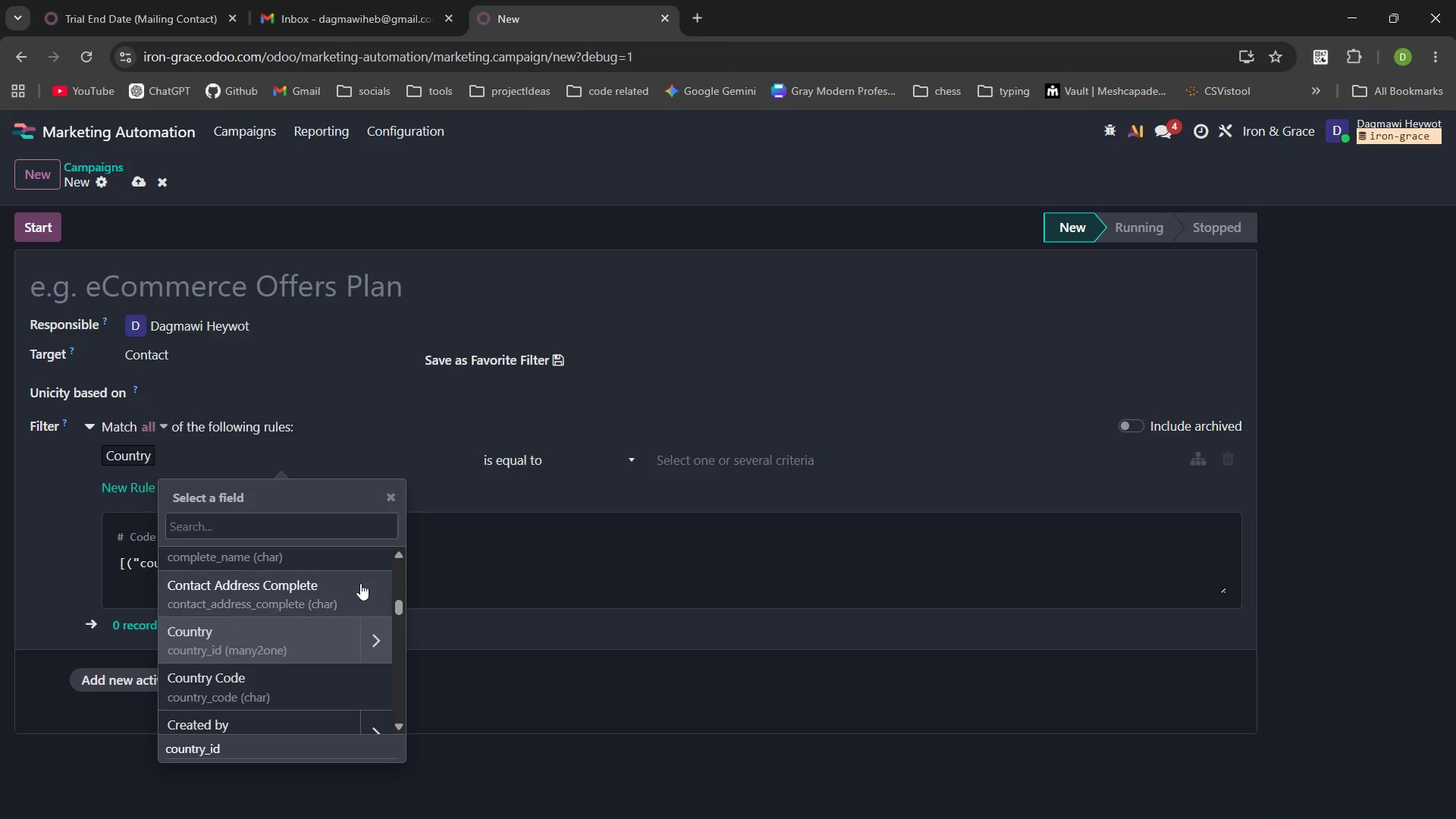 
left_click([127, 0])
 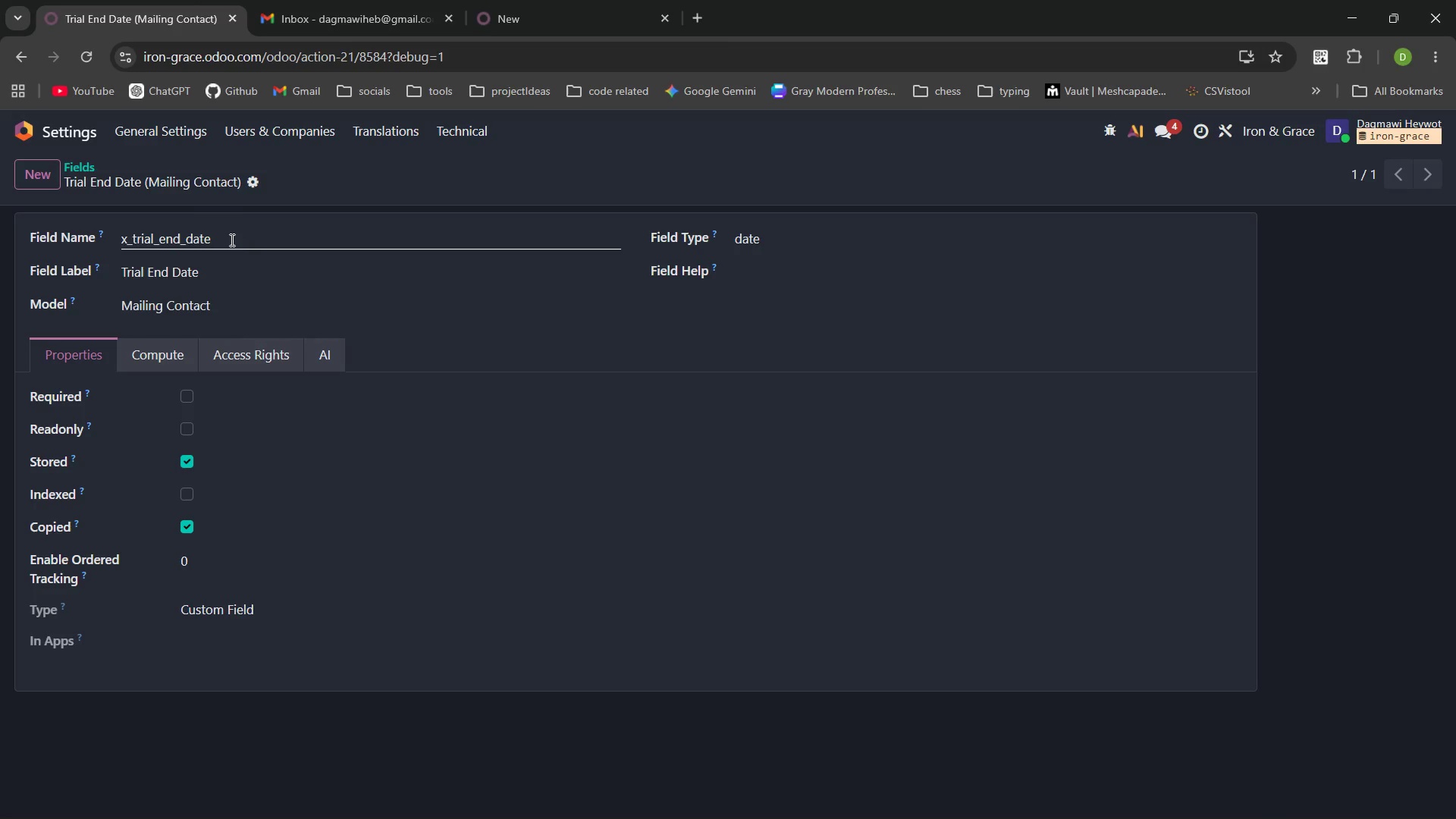 
left_click_drag(start_coordinate=[206, 270], to_coordinate=[122, 269])
 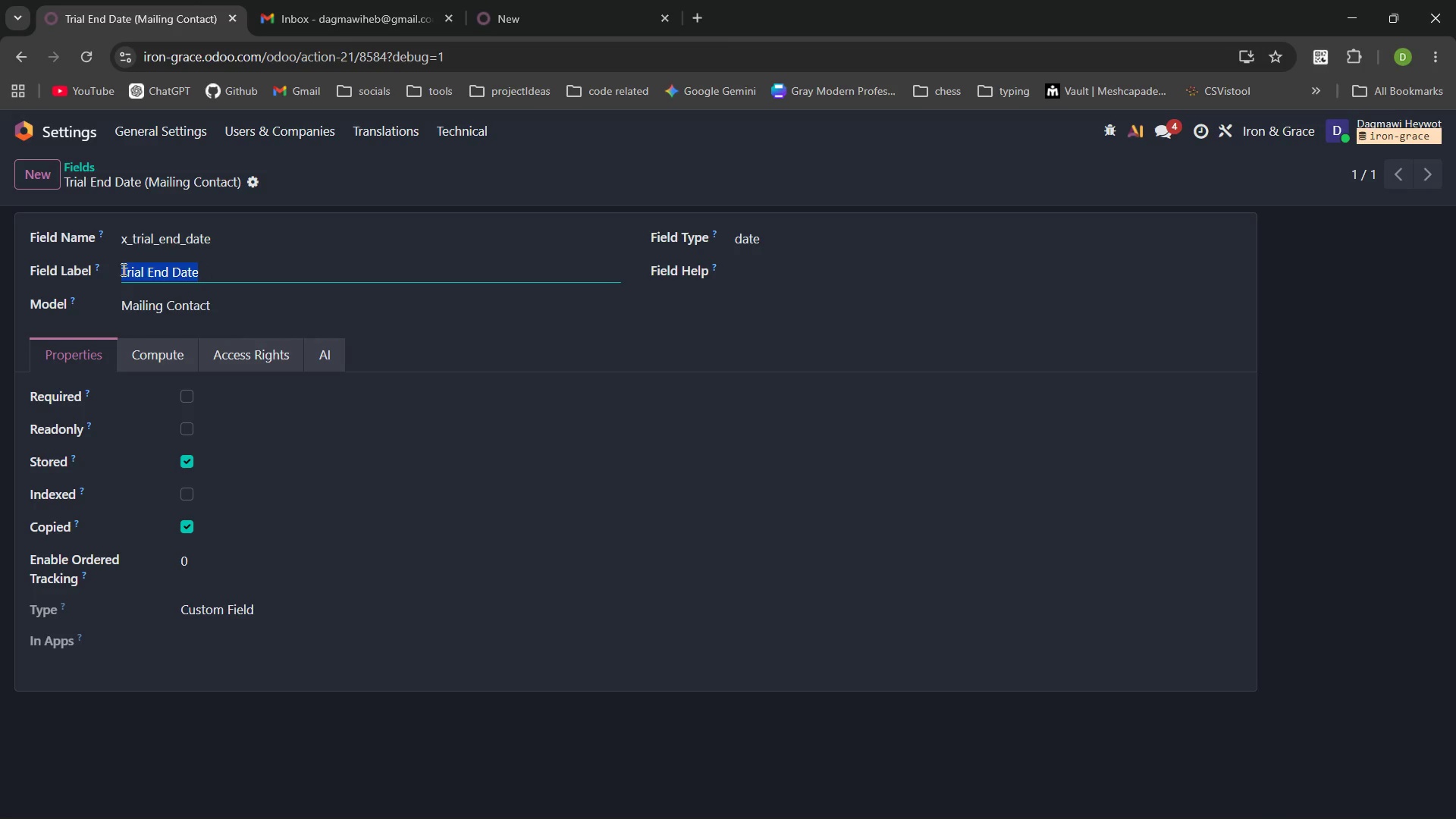 
hold_key(key=C, duration=0.31)
 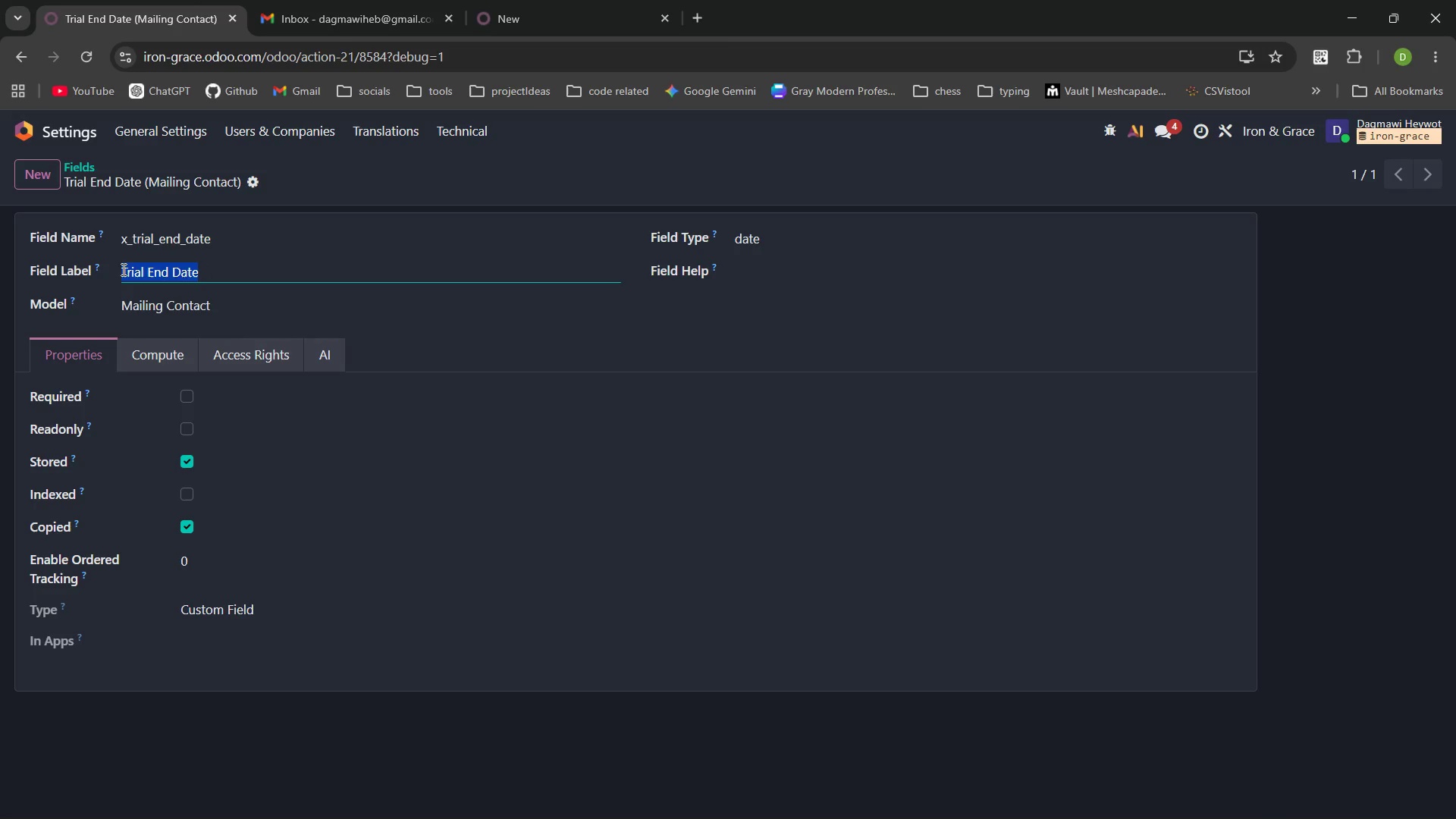 
key(Control+C)
 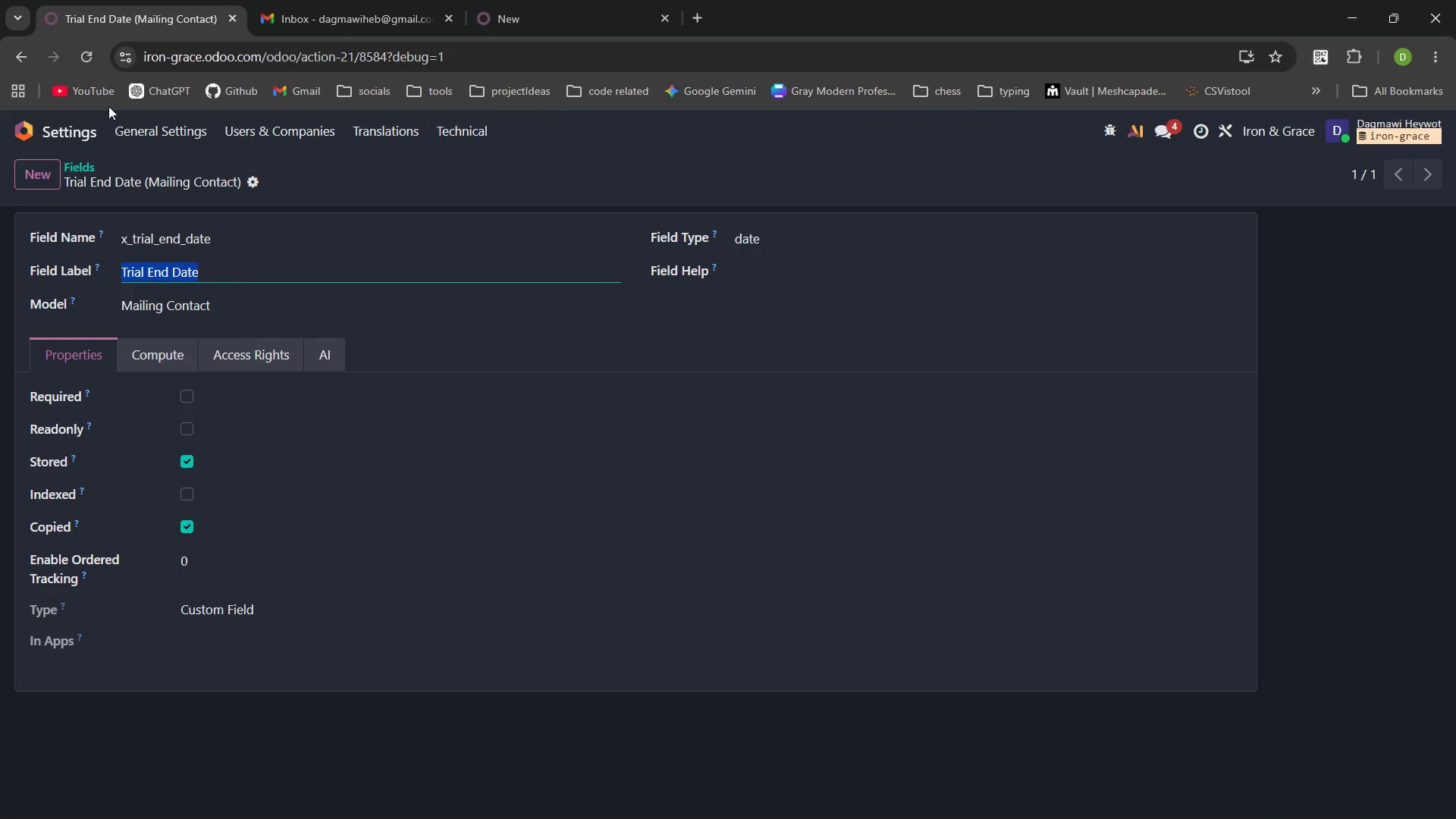 
left_click([88, 55])
 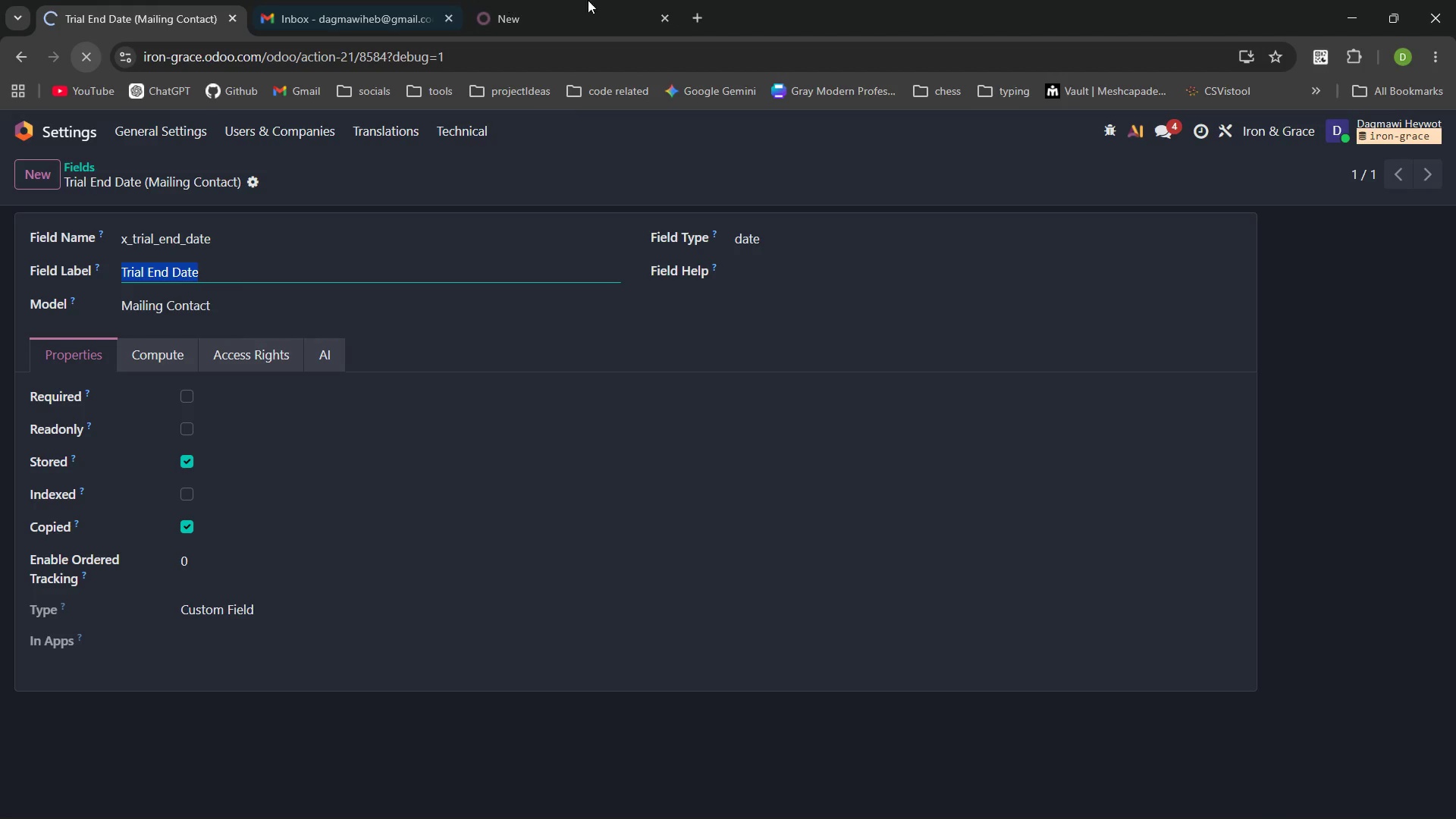 
left_click([636, 0])
 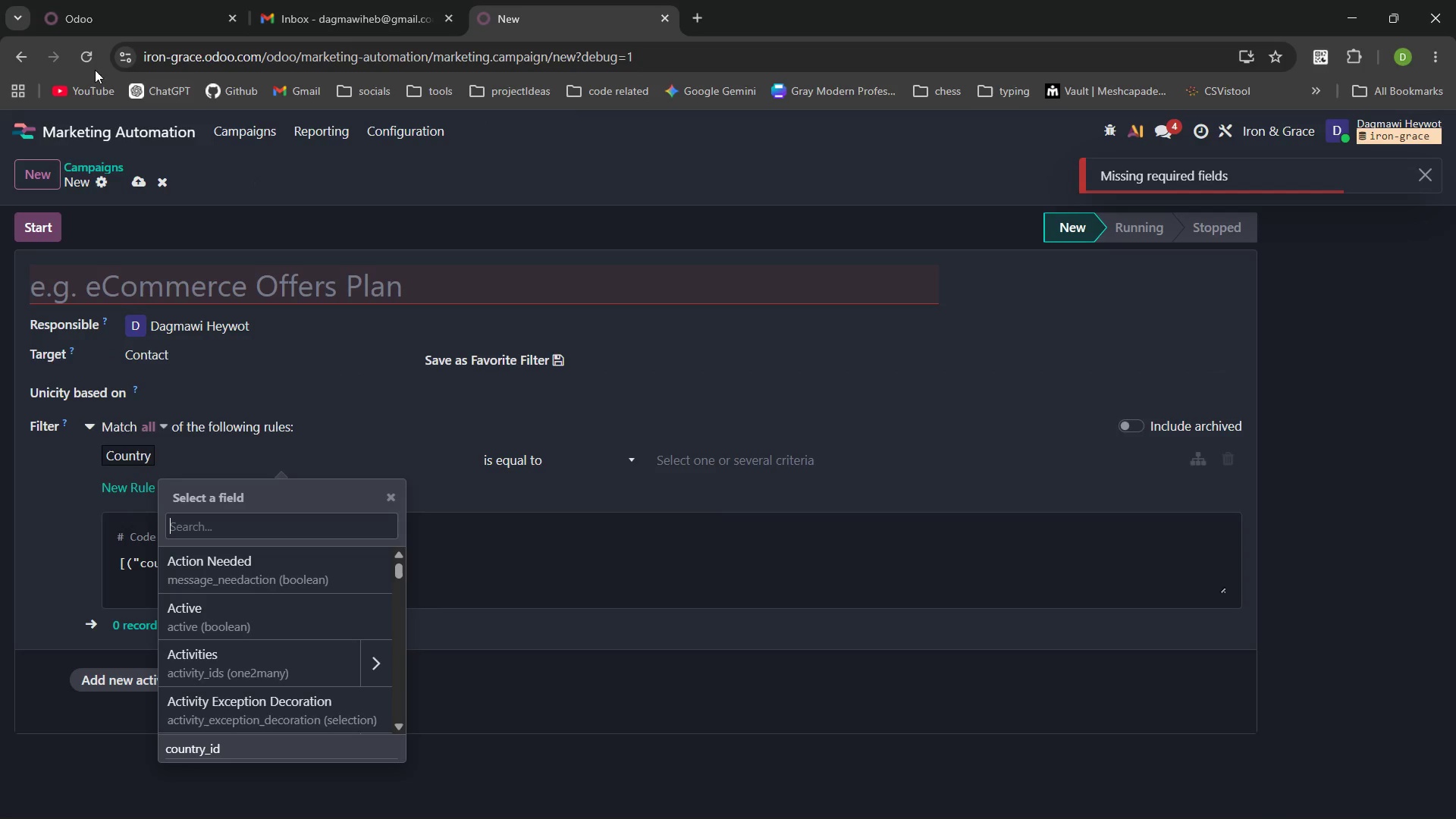 
left_click([93, 69])
 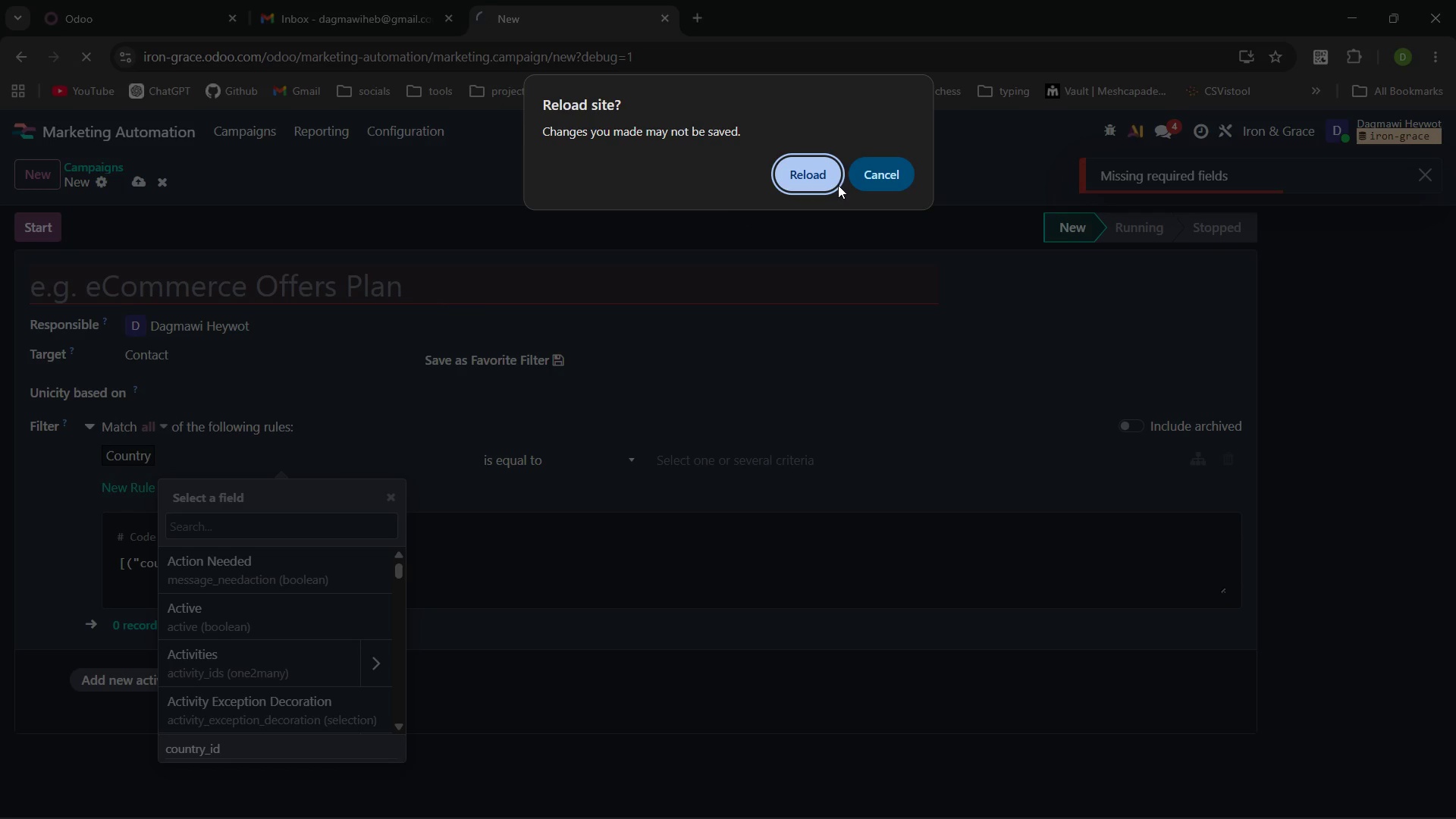 
left_click([863, 165])
 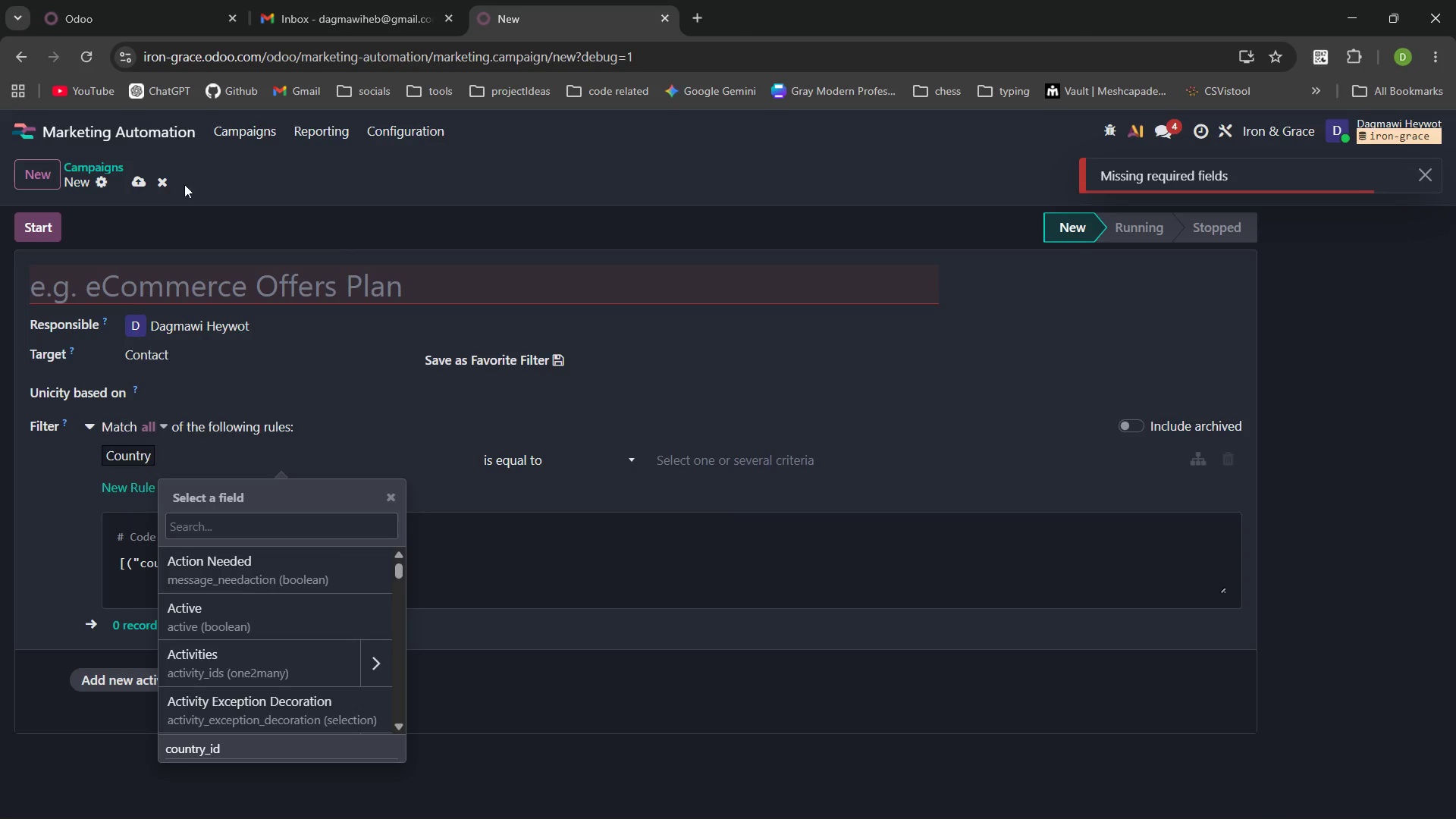 
left_click([165, 181])
 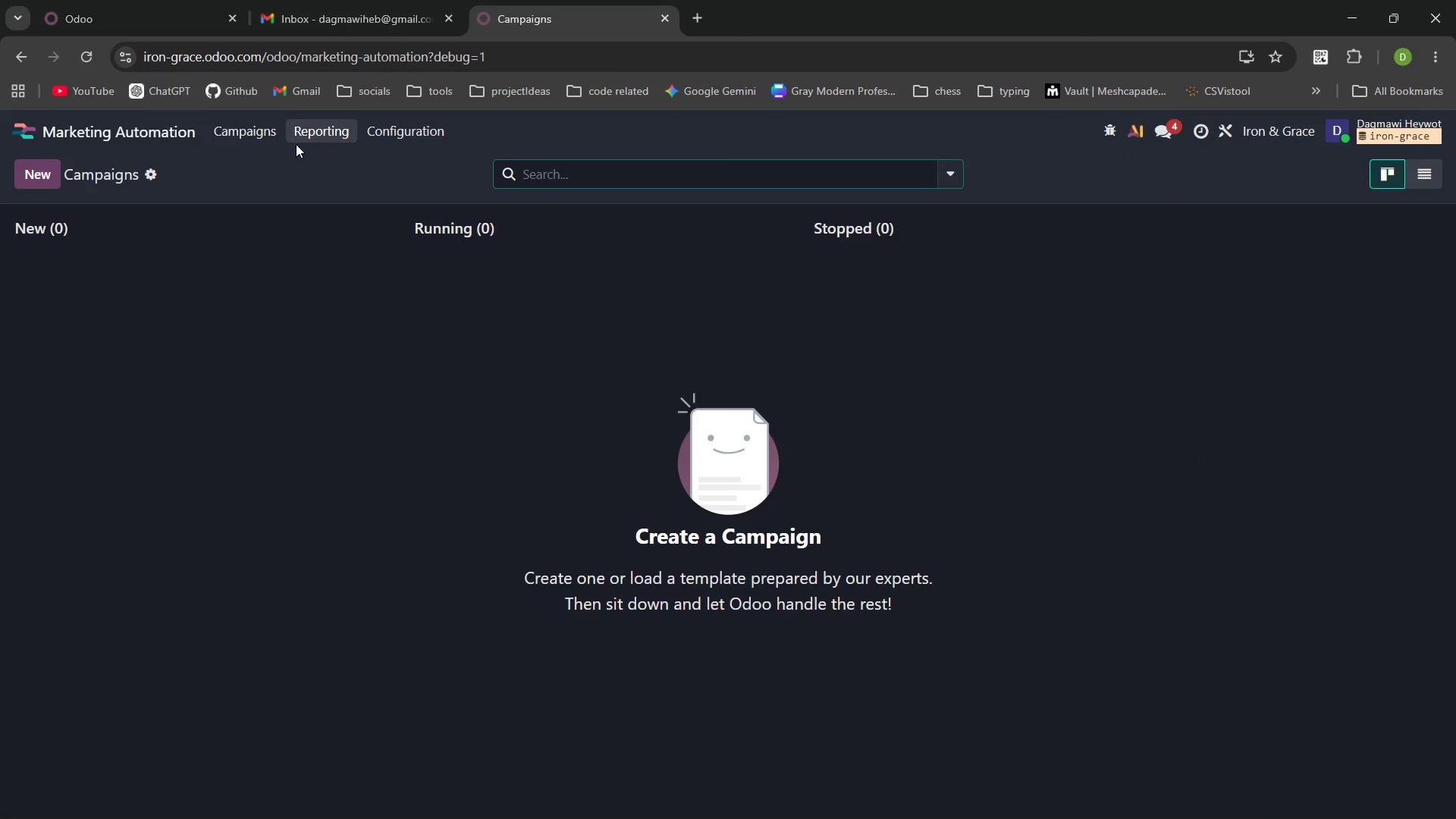 
left_click([429, 143])
 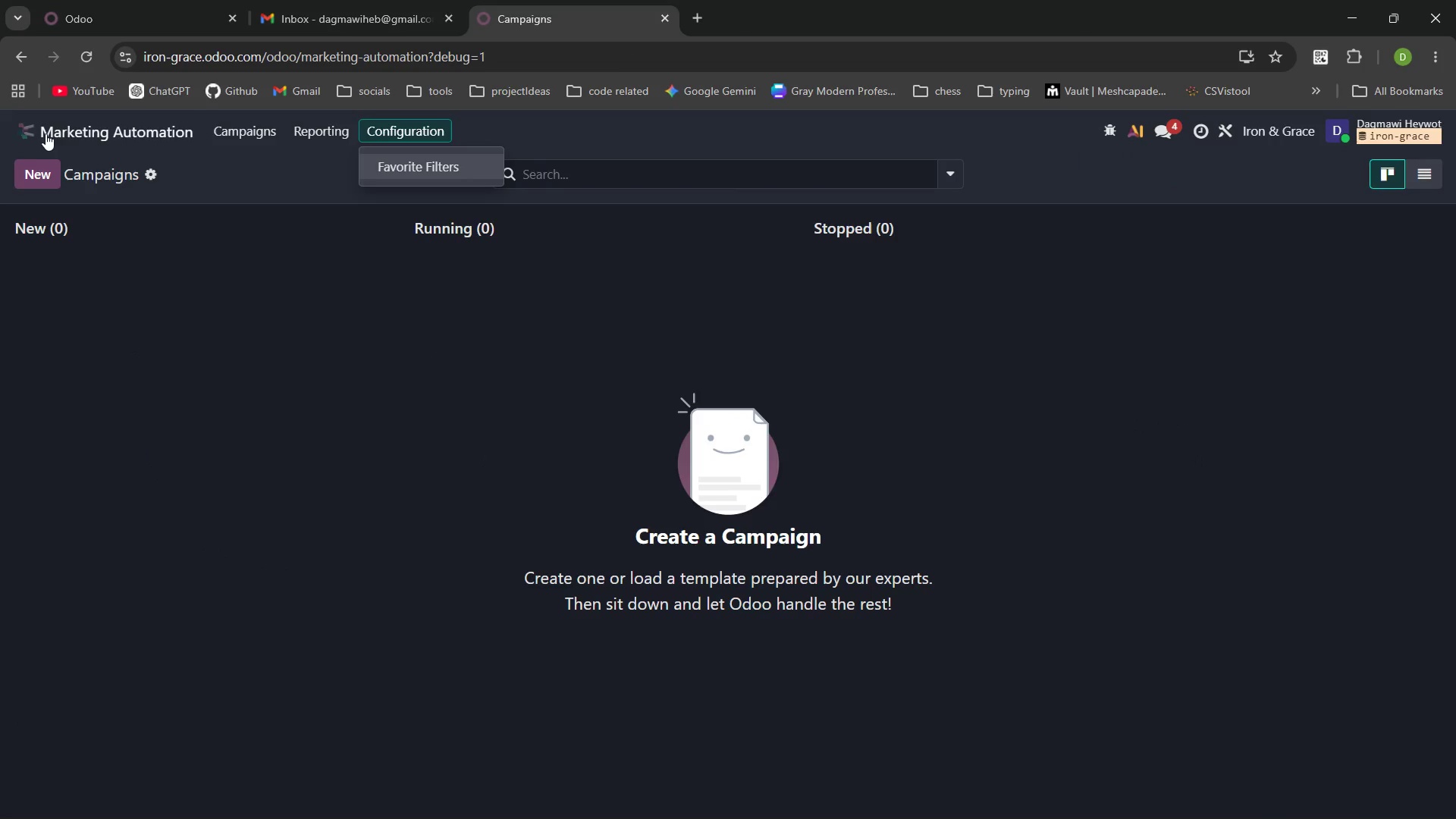 
left_click([44, 132])
 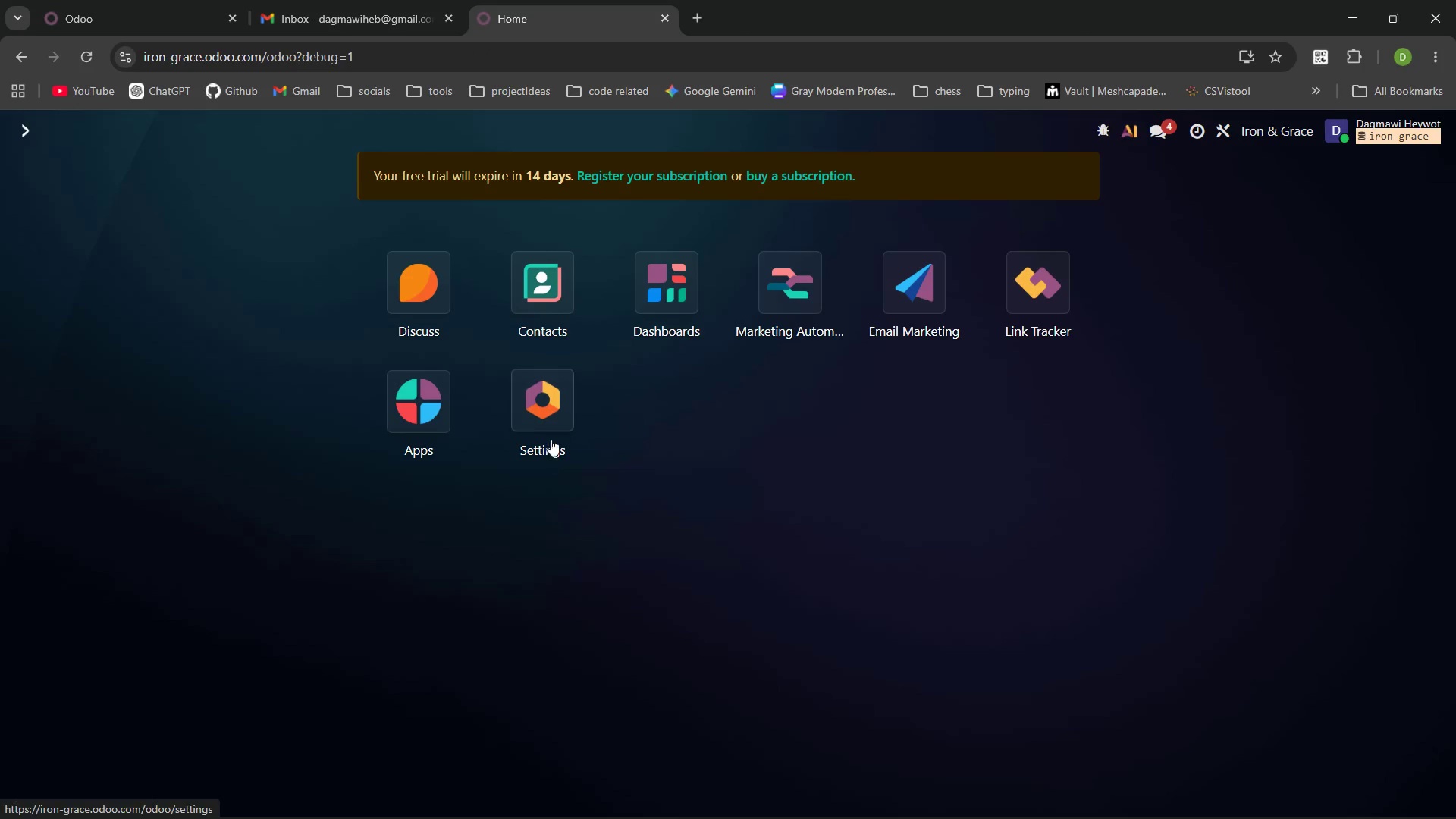 
left_click([531, 413])
 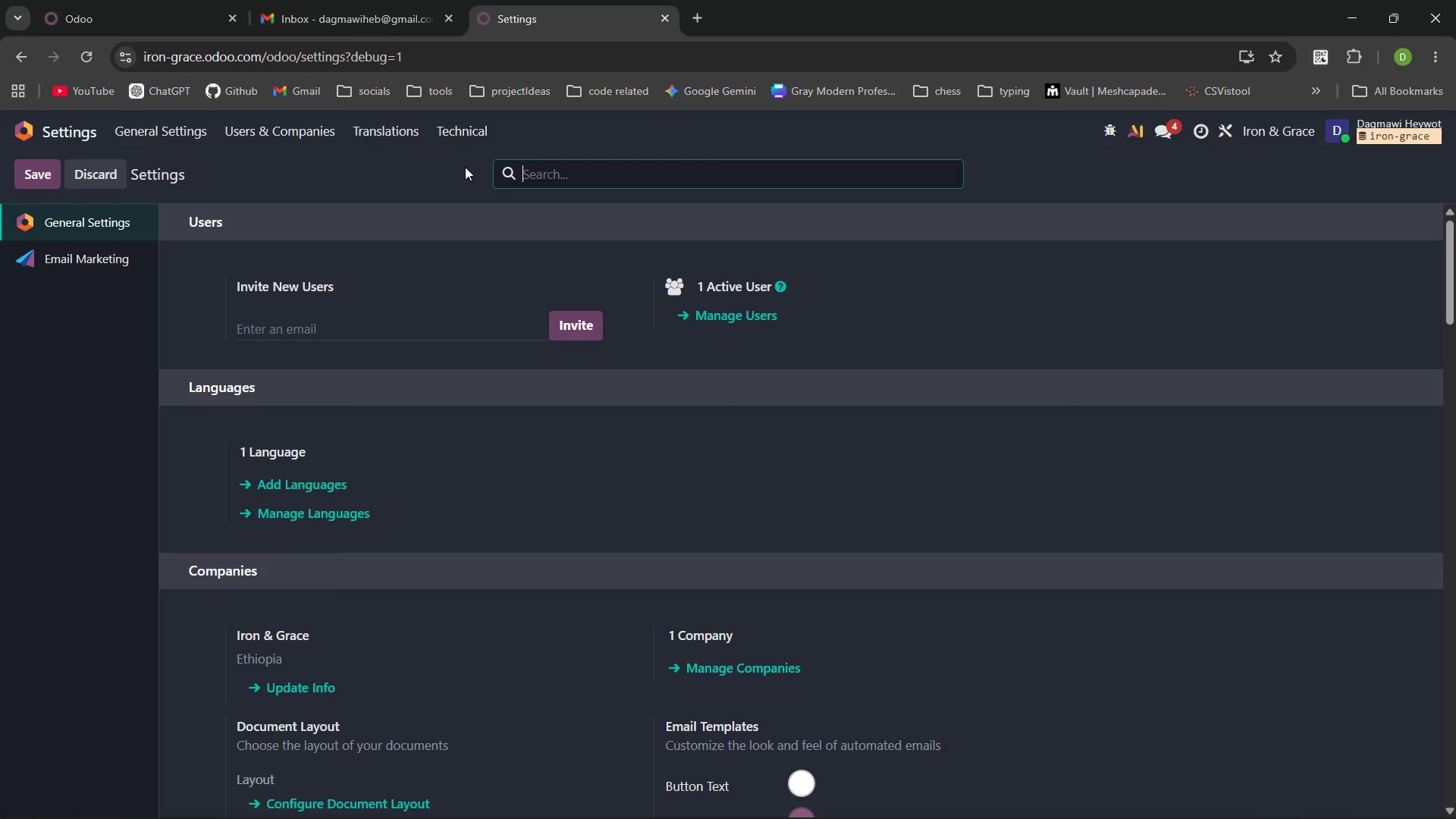 
left_click([463, 127])
 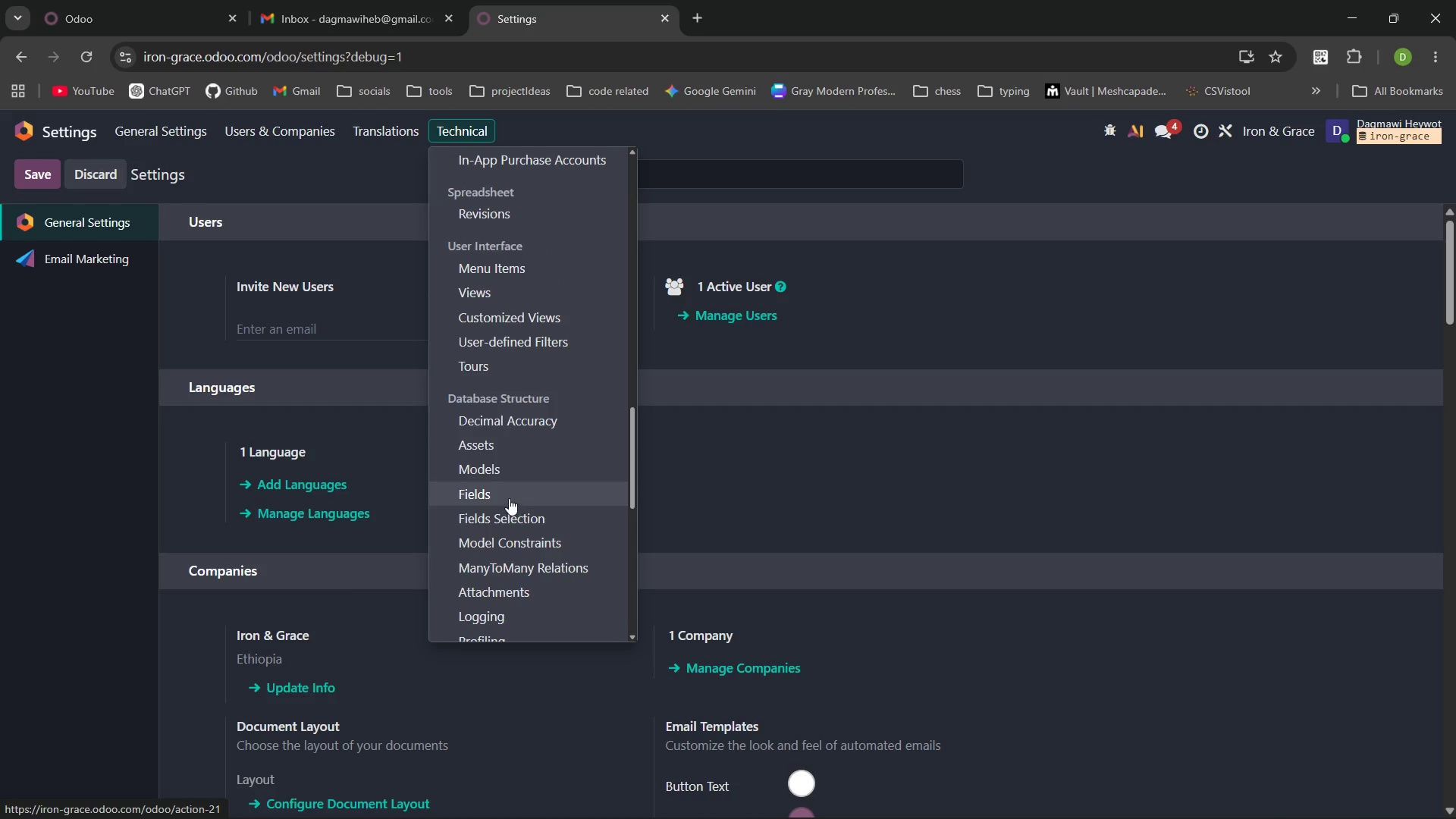 
wait(6.33)
 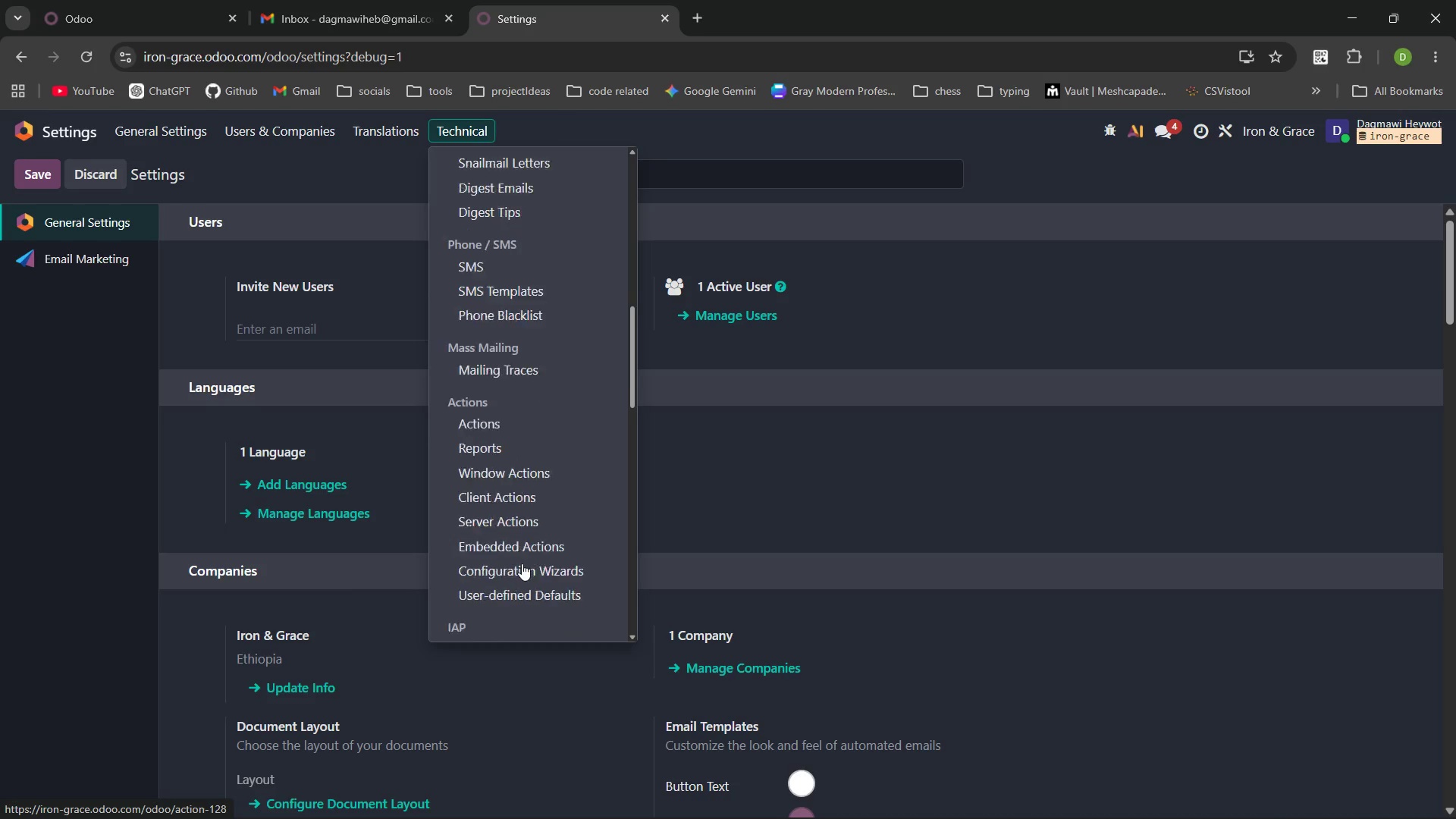 
left_click([509, 496])
 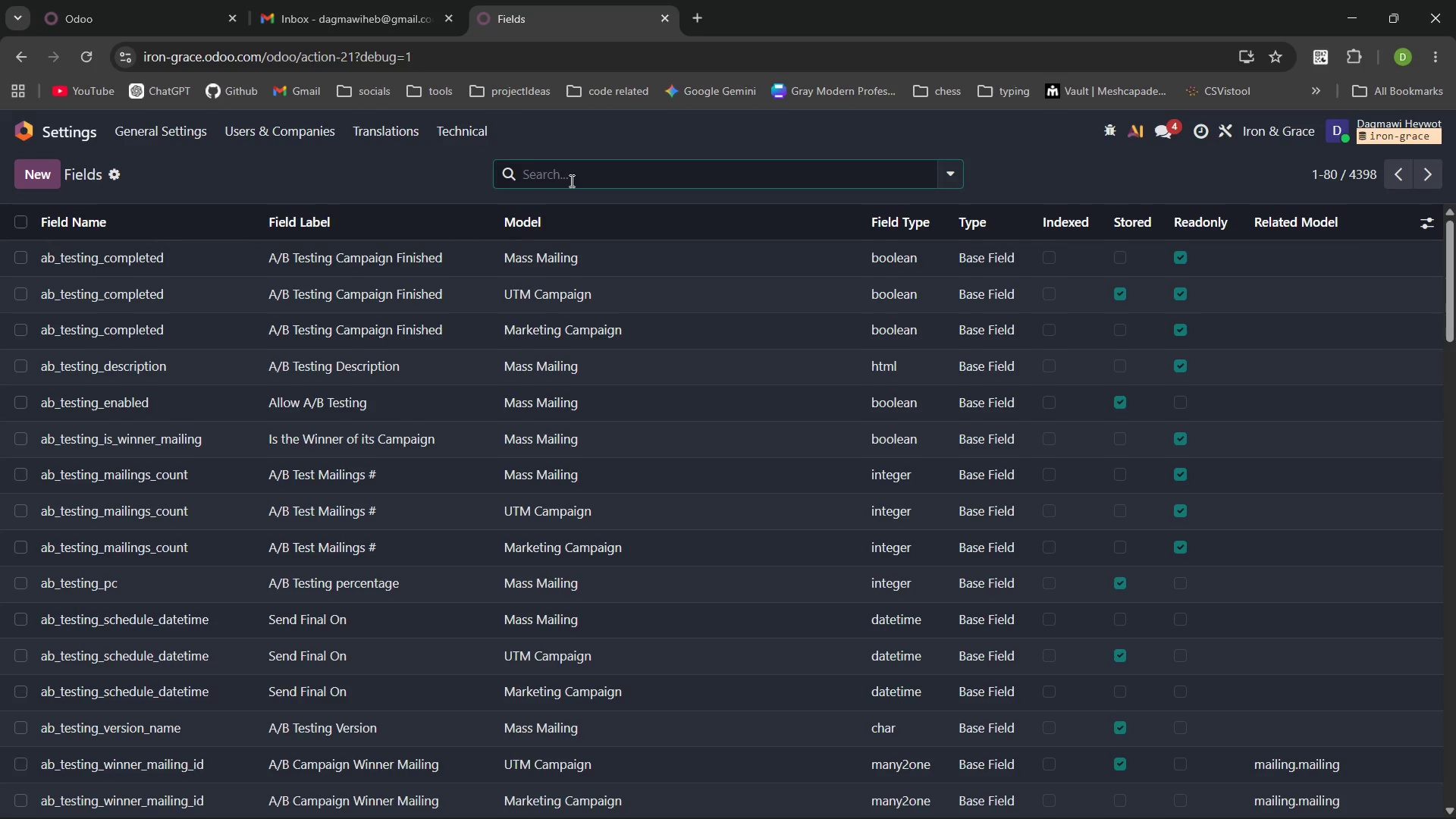 
key(Control+V)
 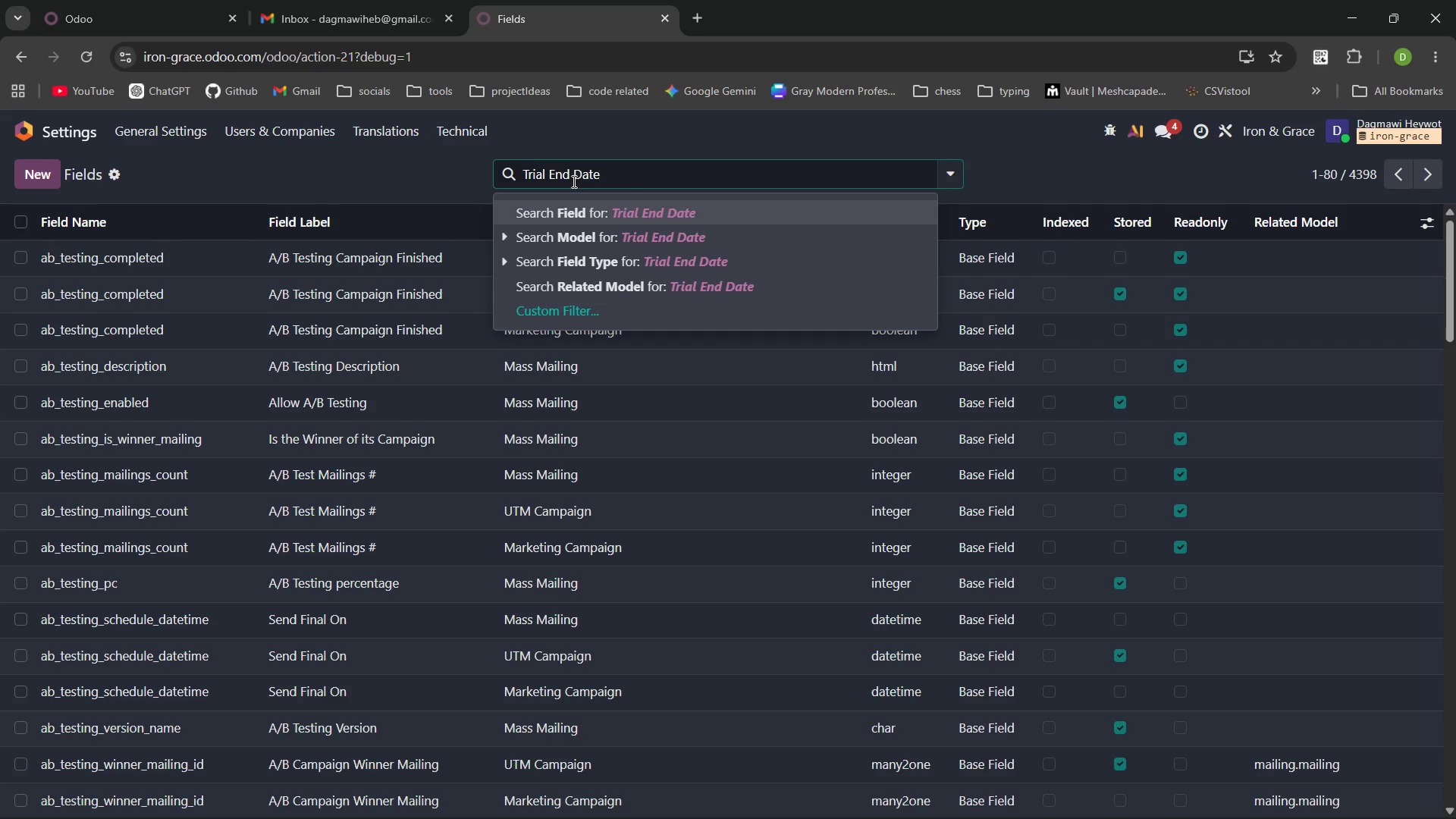 
key(Enter)
 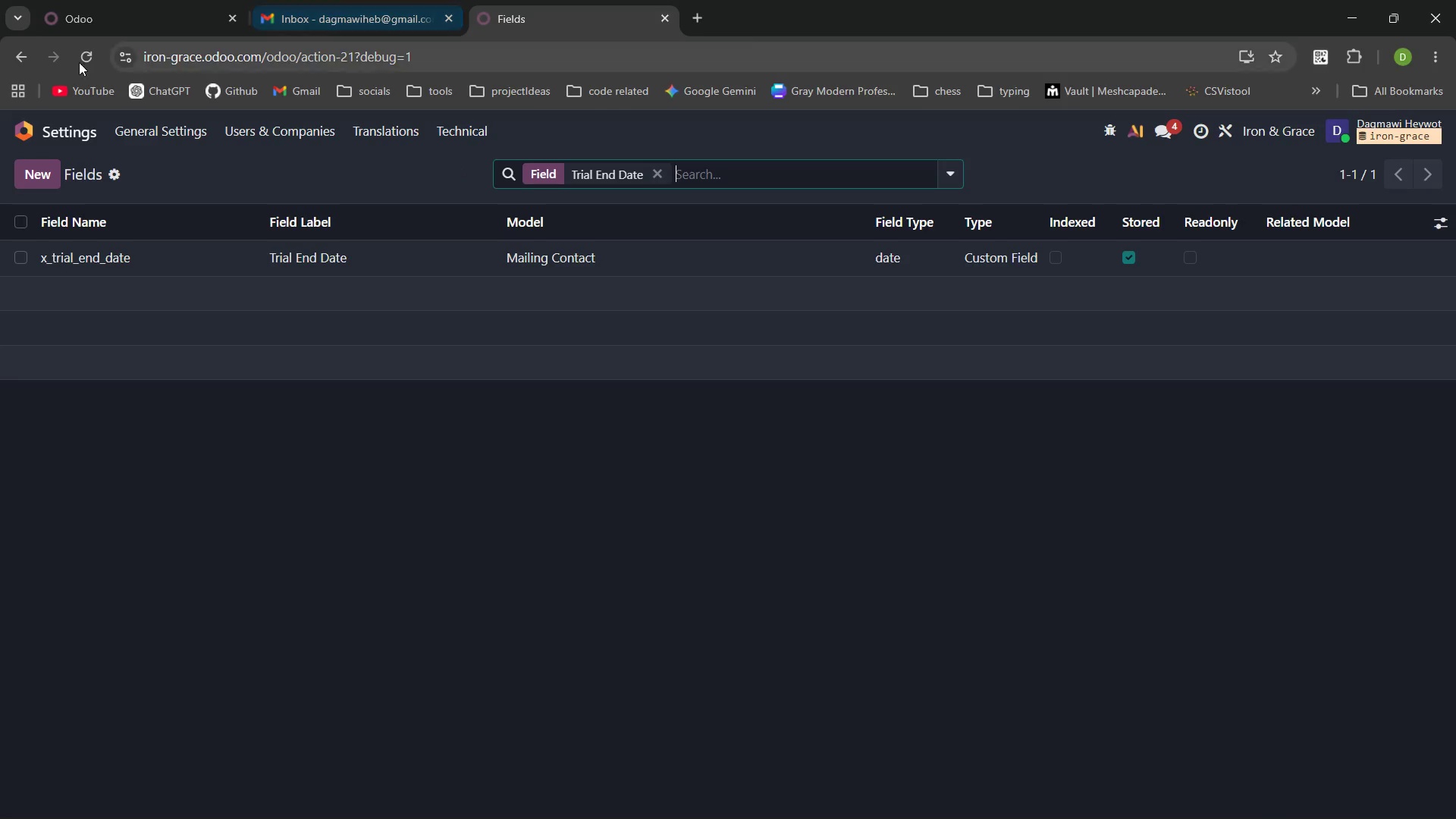 
left_click([7, 55])
 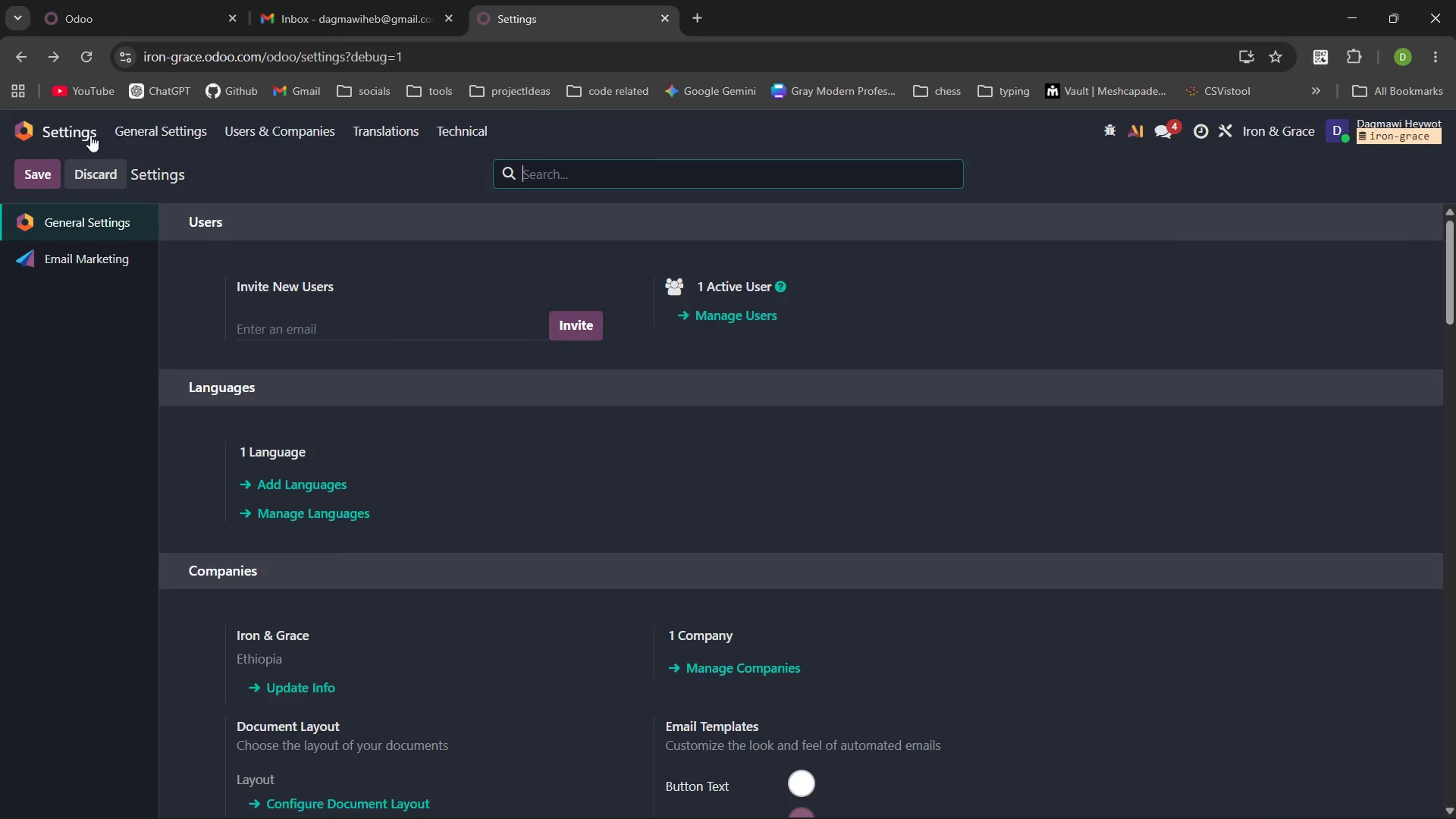 
left_click([29, 58])
 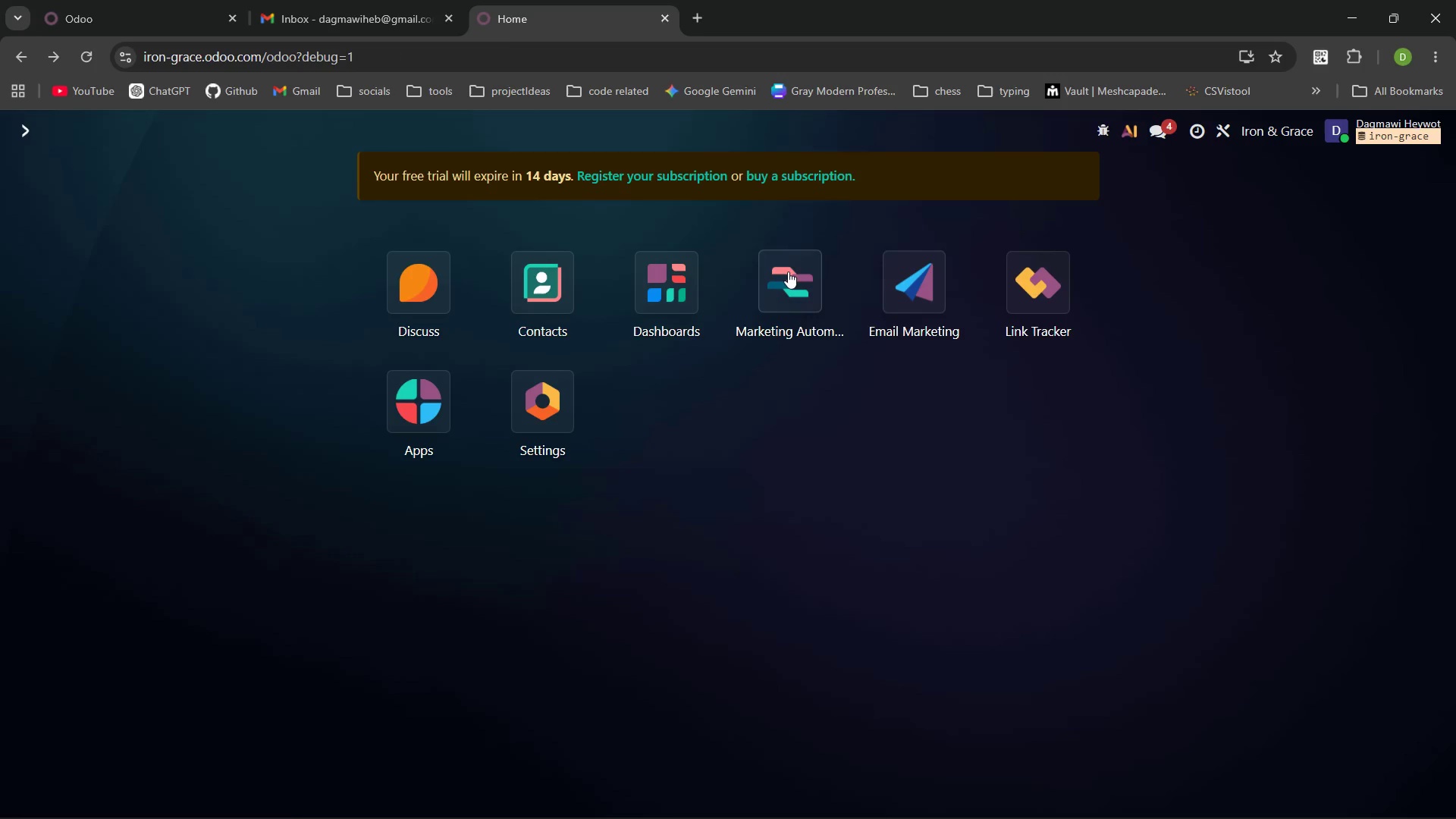 
left_click([785, 271])
 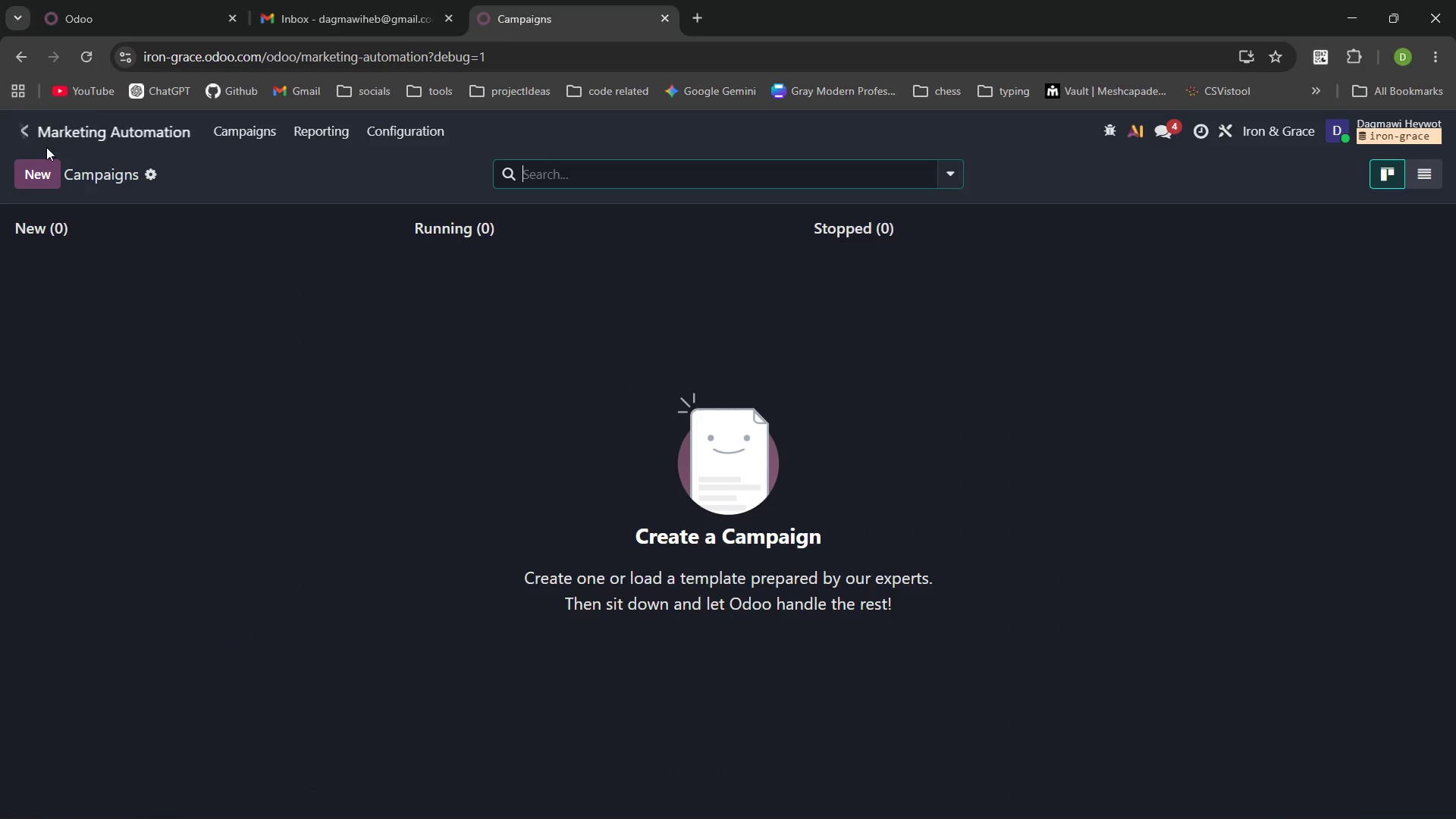 
left_click([36, 179])
 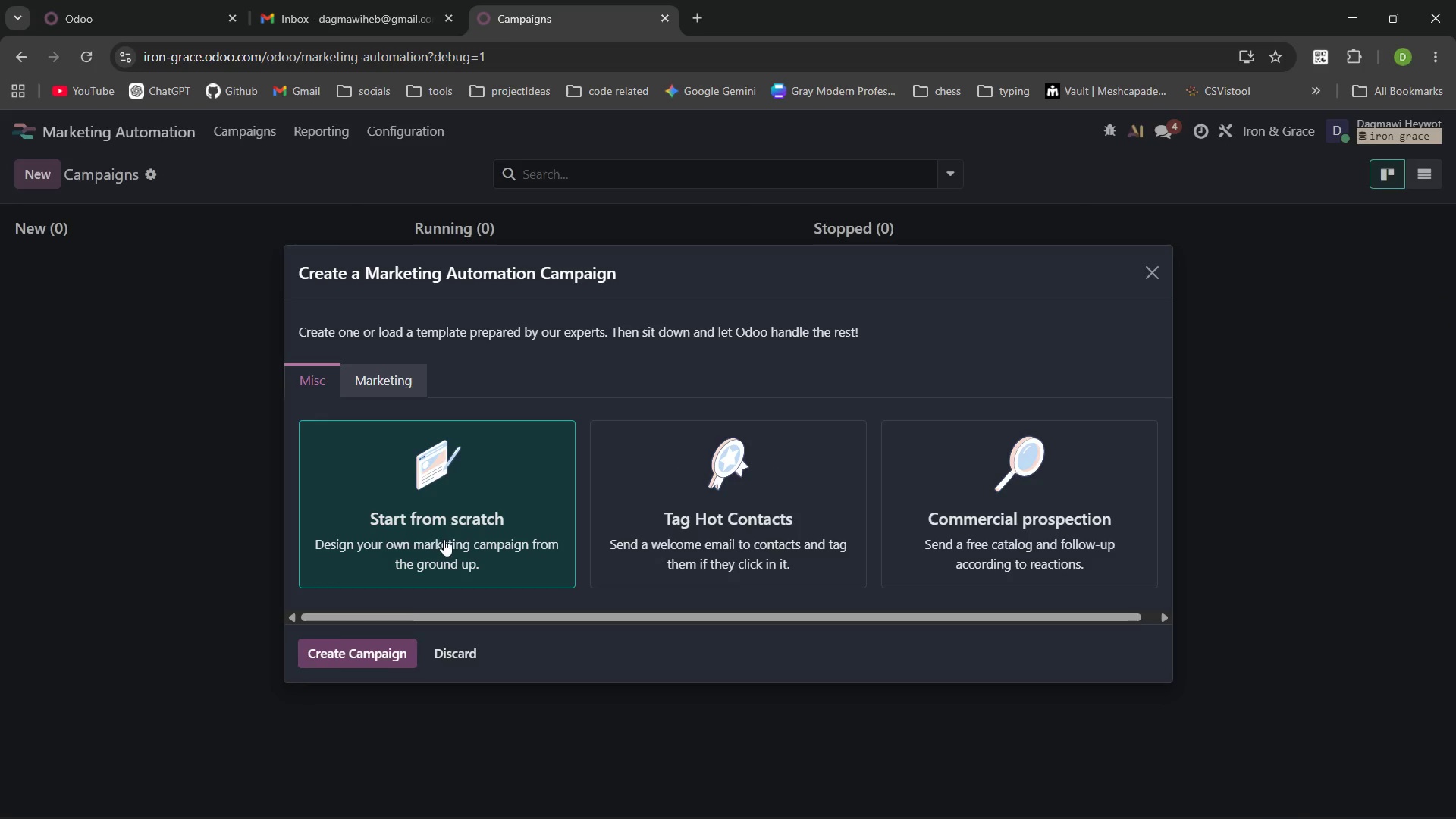 
left_click([372, 673])
 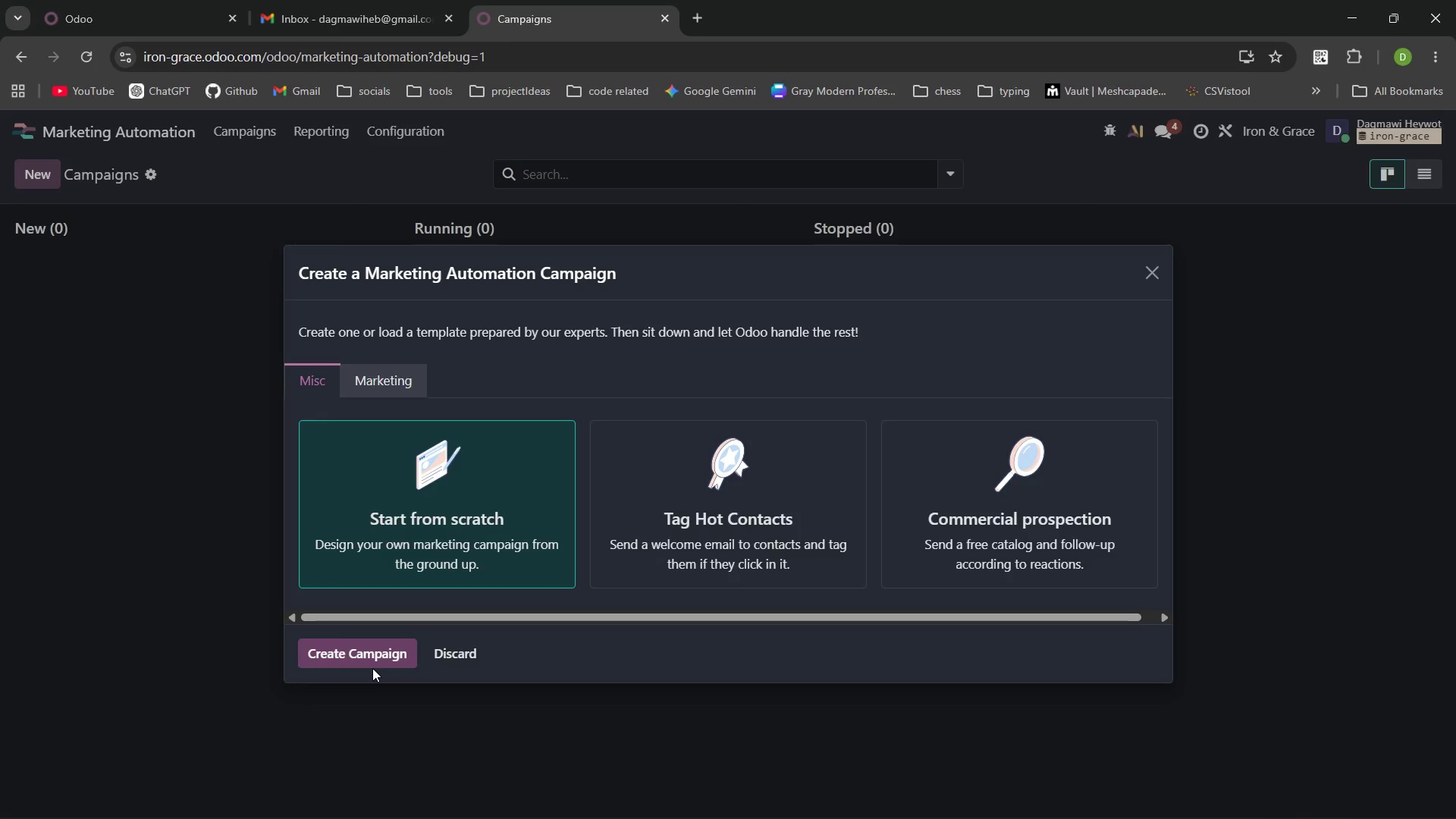 
left_click([372, 668])
 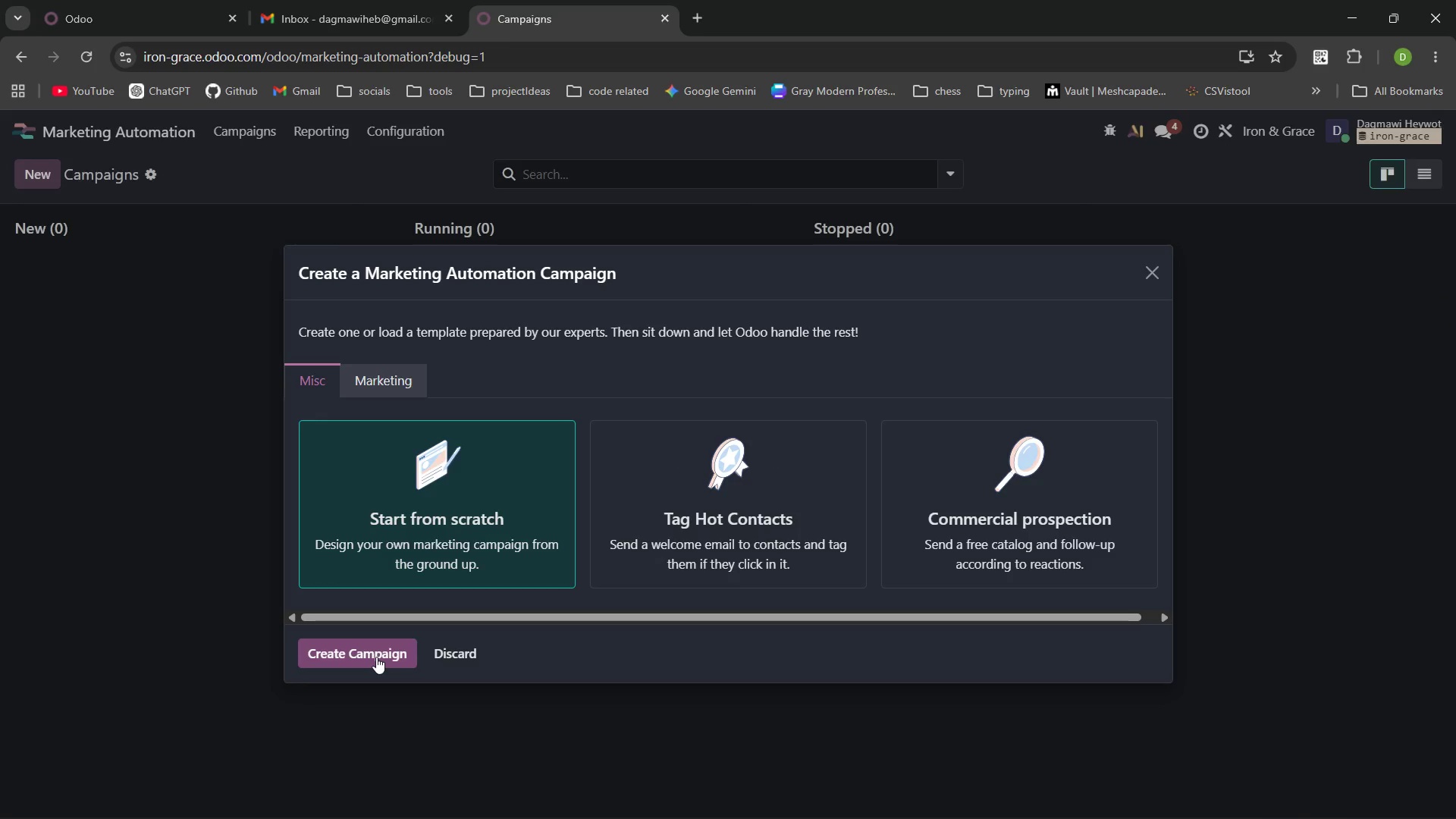 
left_click([376, 657])
 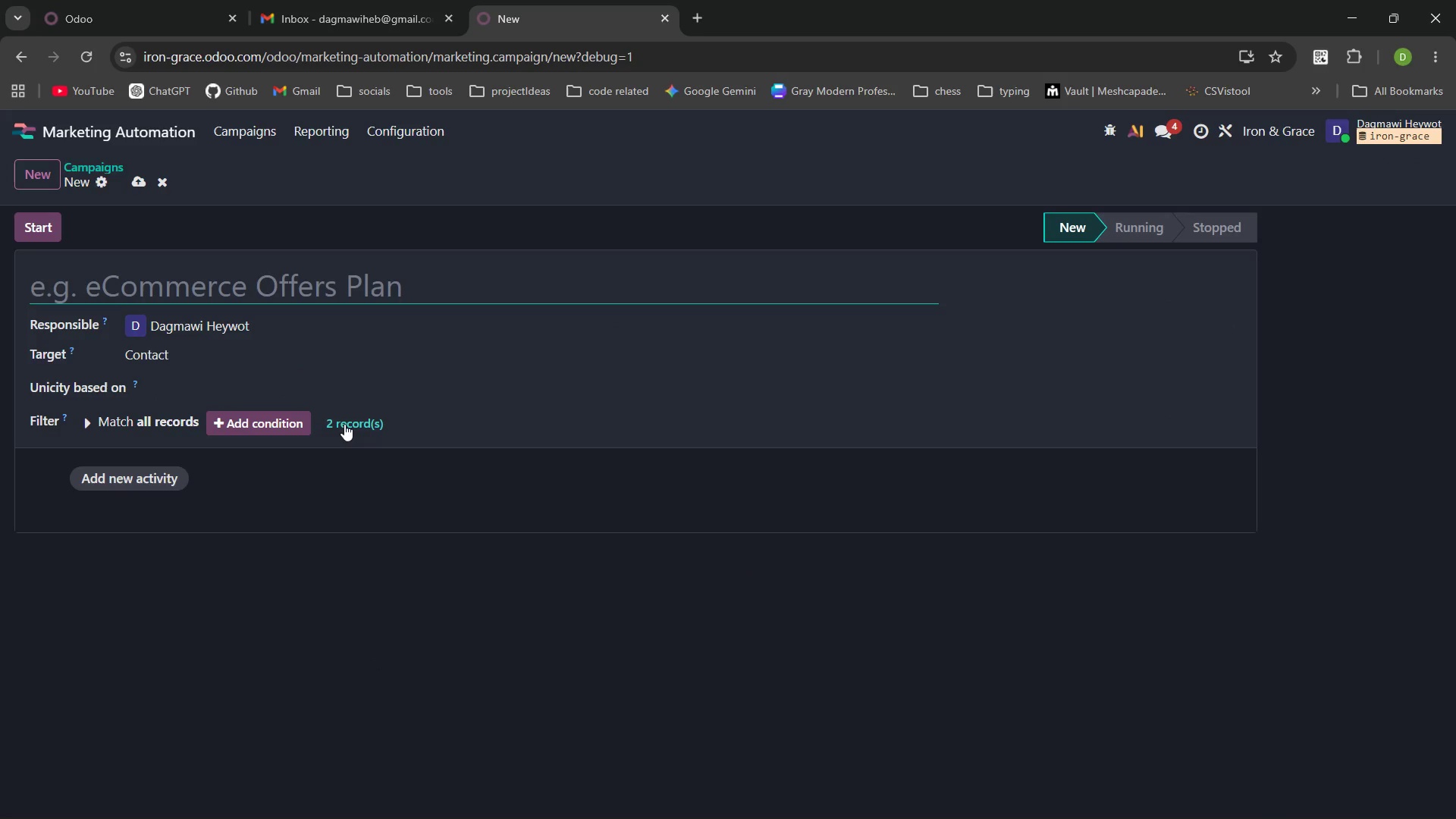 
left_click([325, 425])
 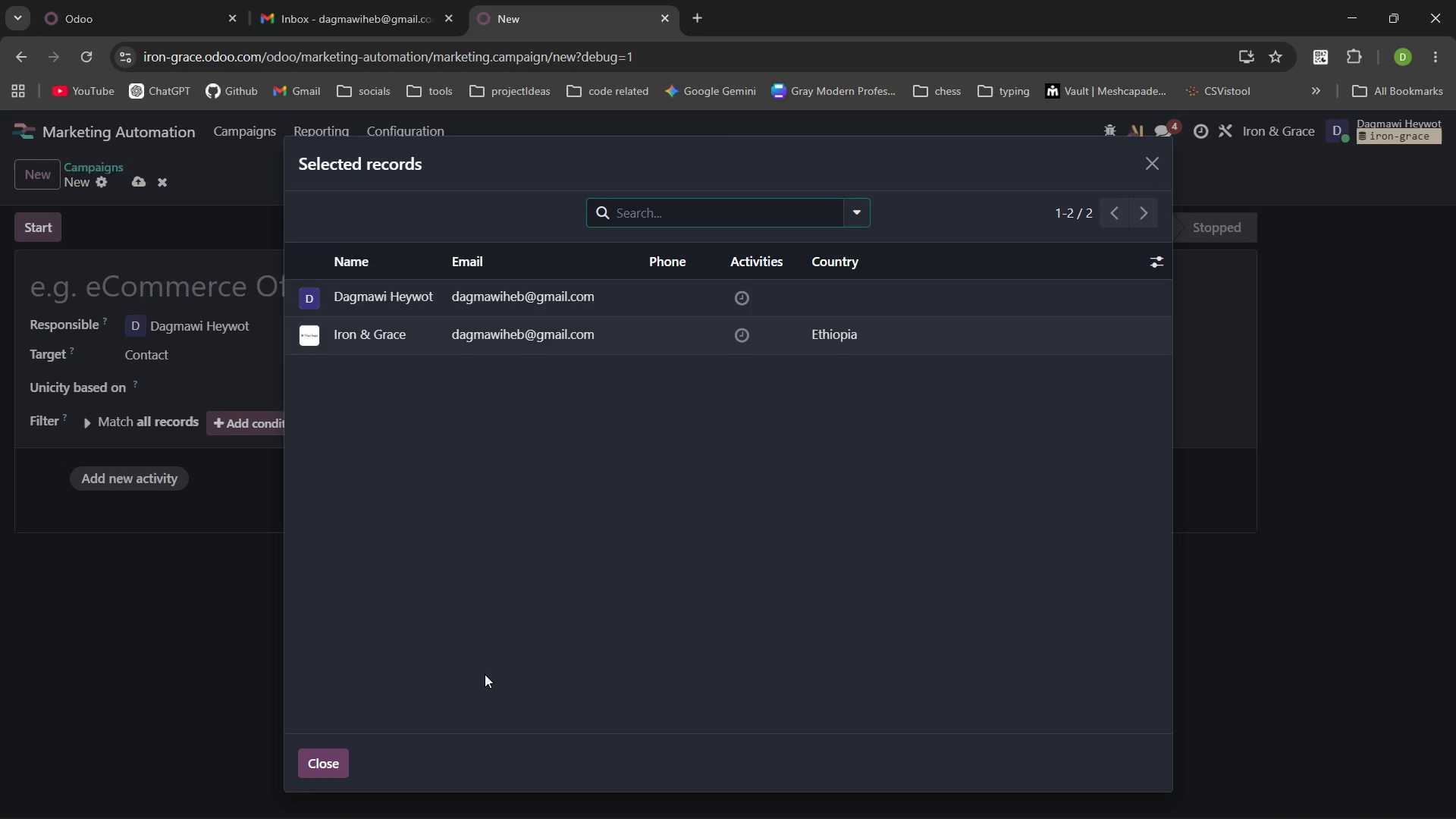 
left_click([326, 763])
 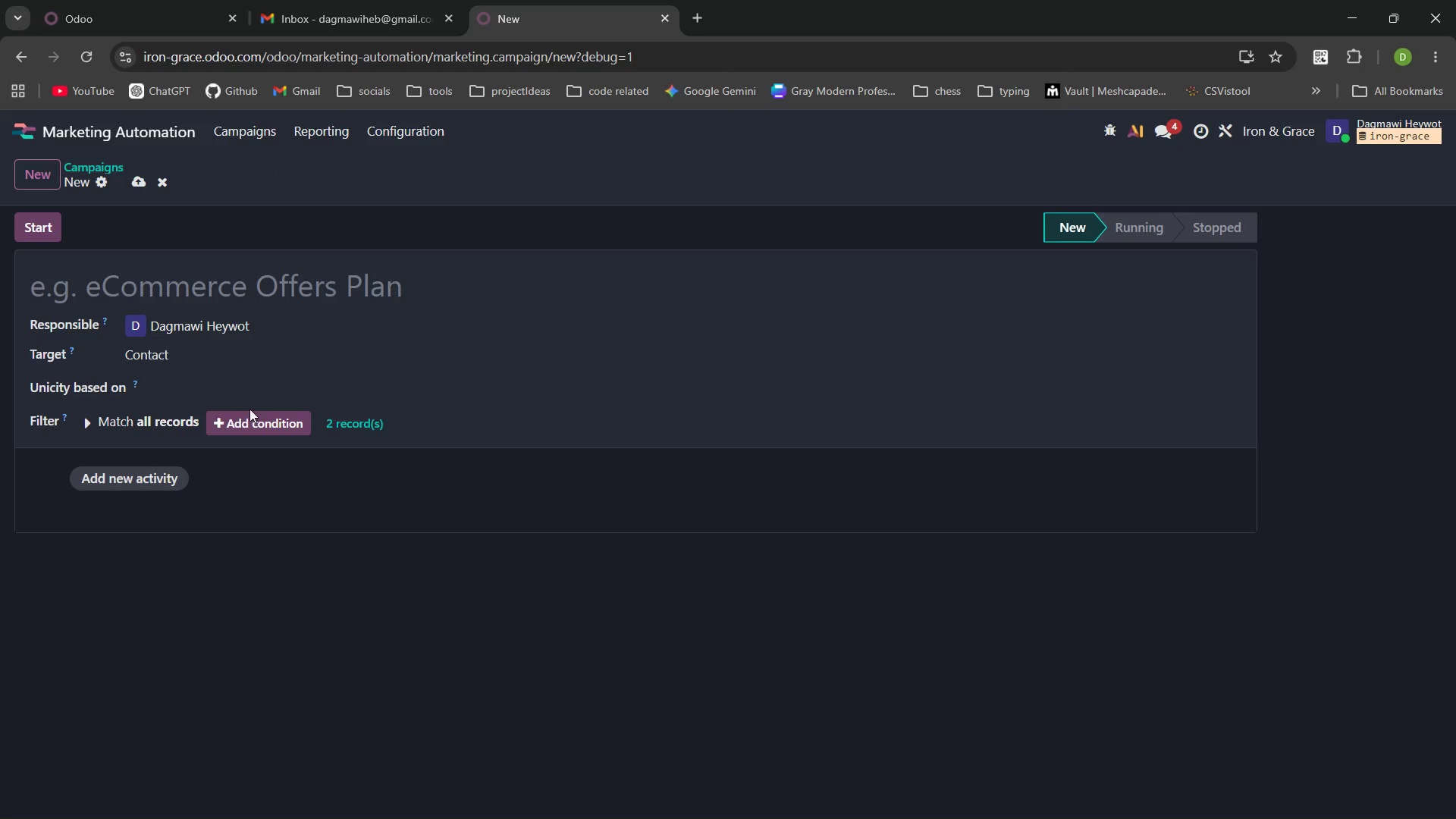 
left_click([248, 411])
 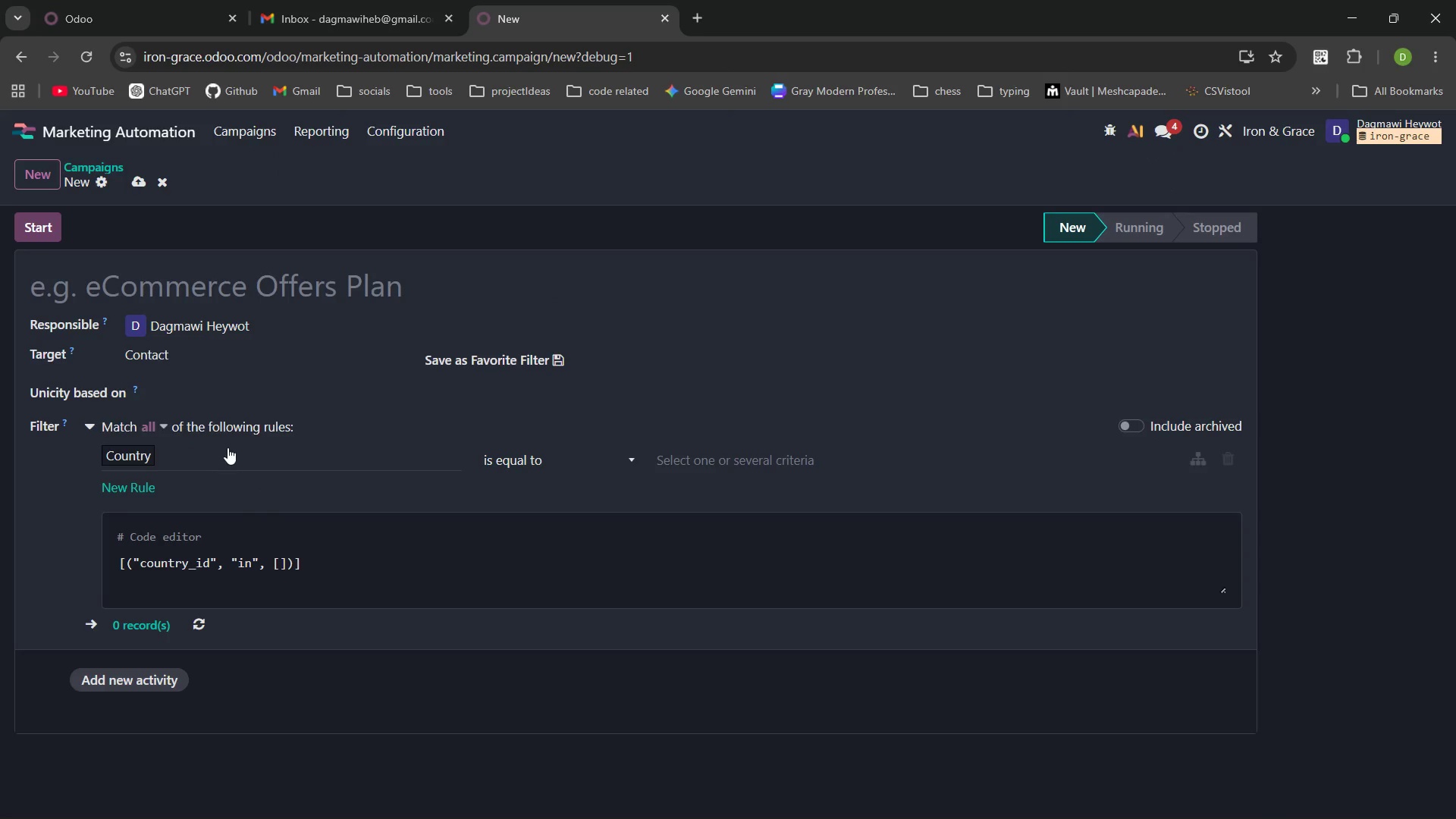 
left_click([236, 456])
 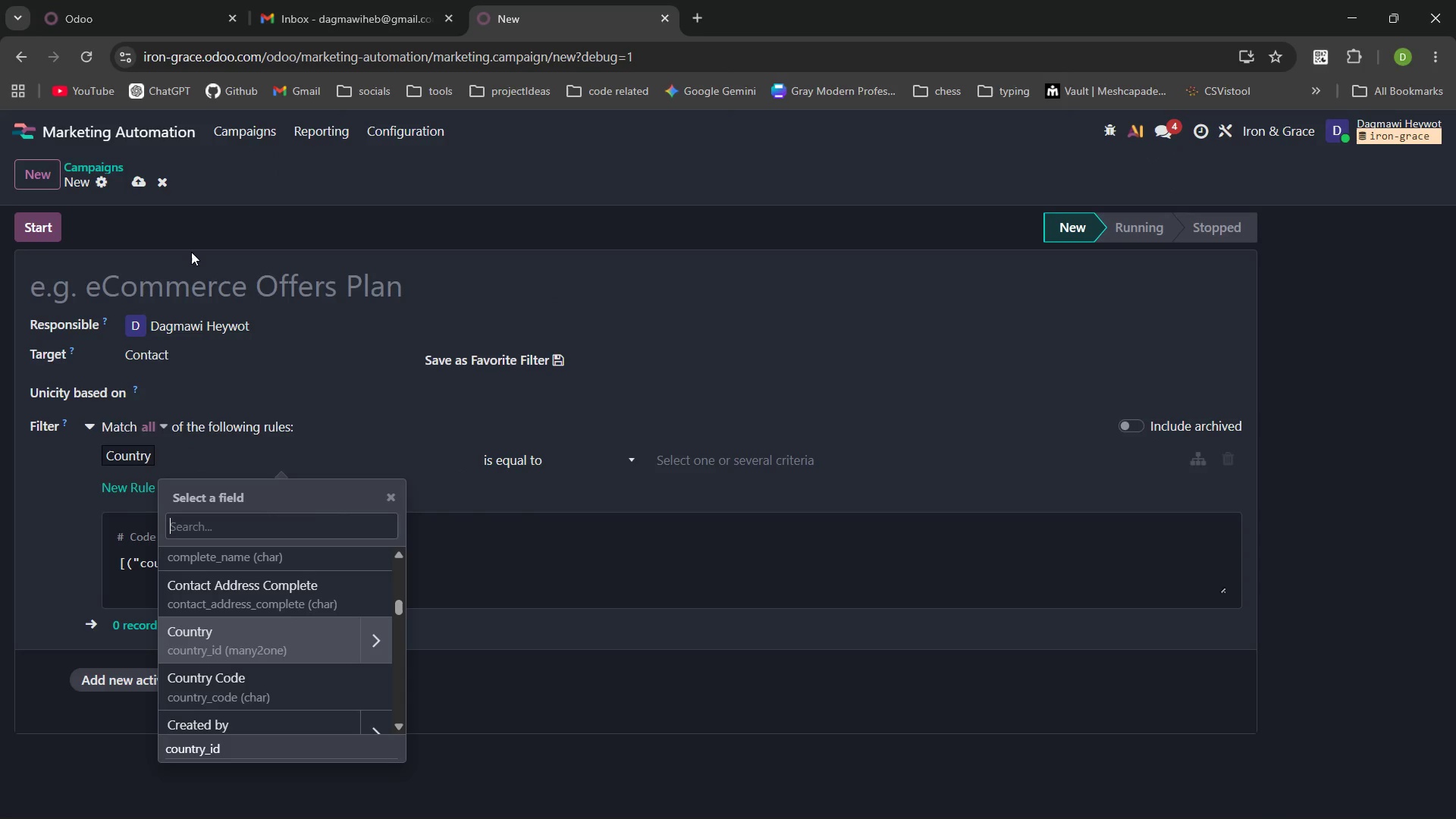 
key(Control+V)
 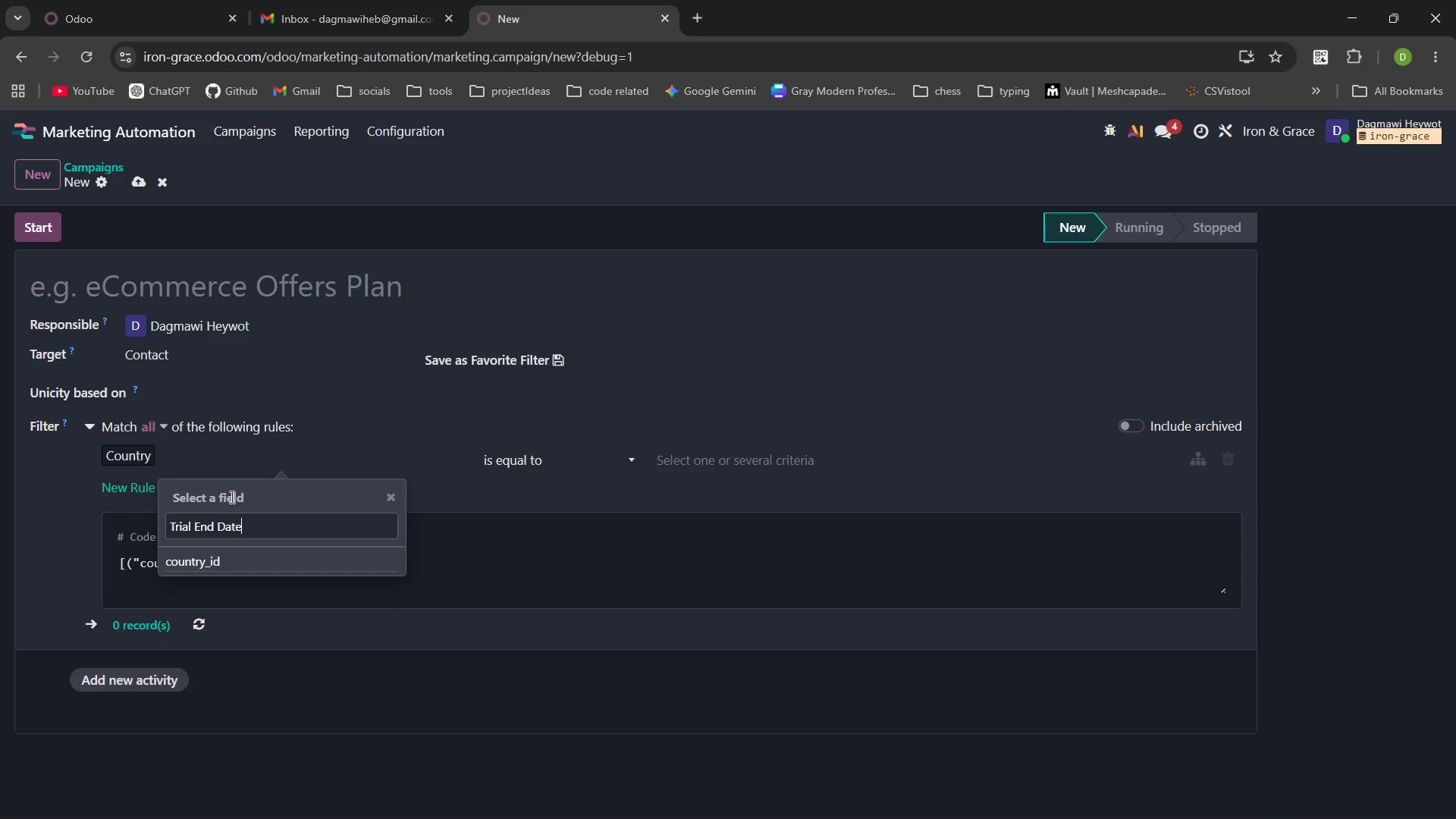 
key(Backspace)
 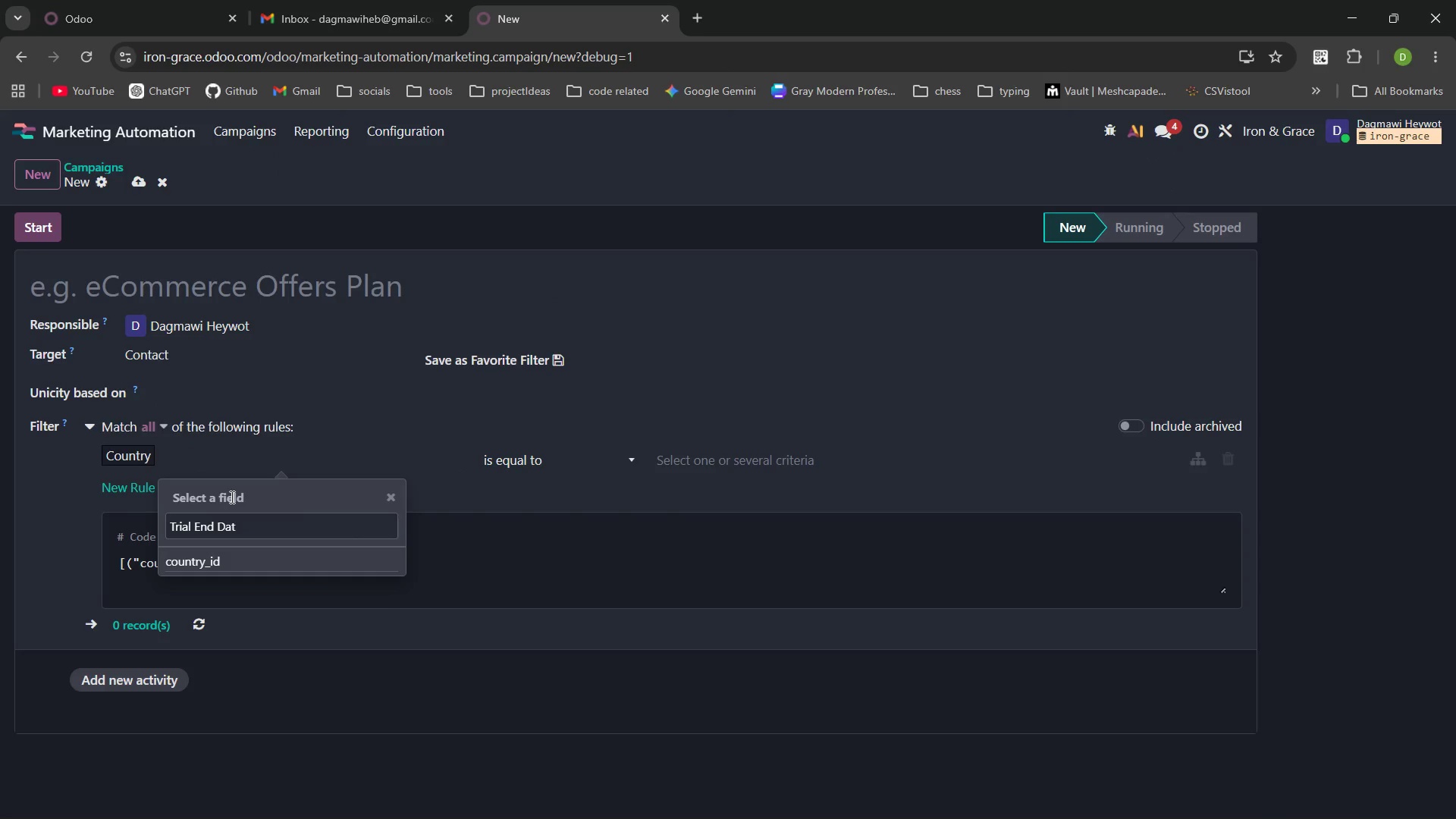 
key(Backspace)
 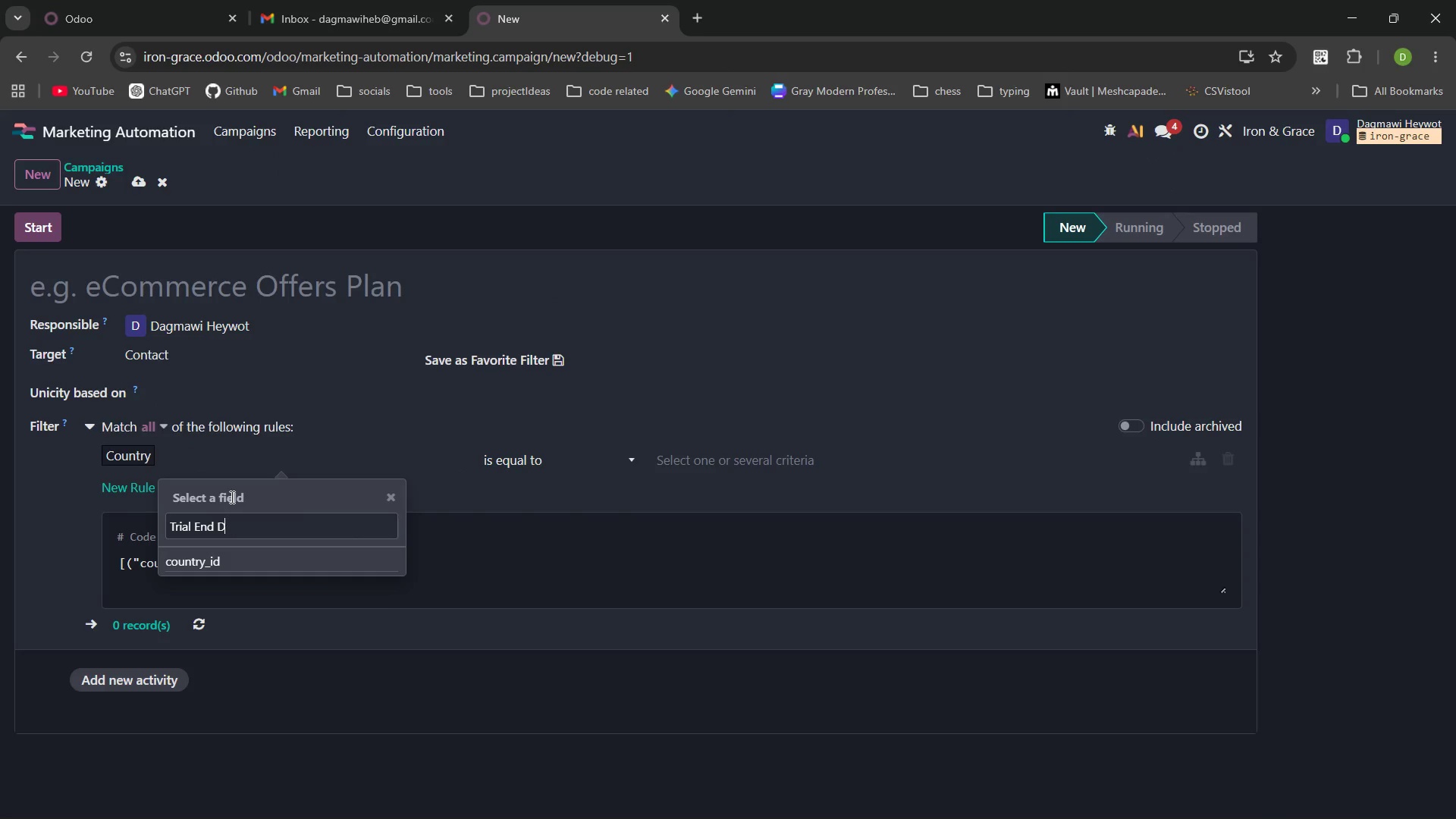 
key(Backspace)
 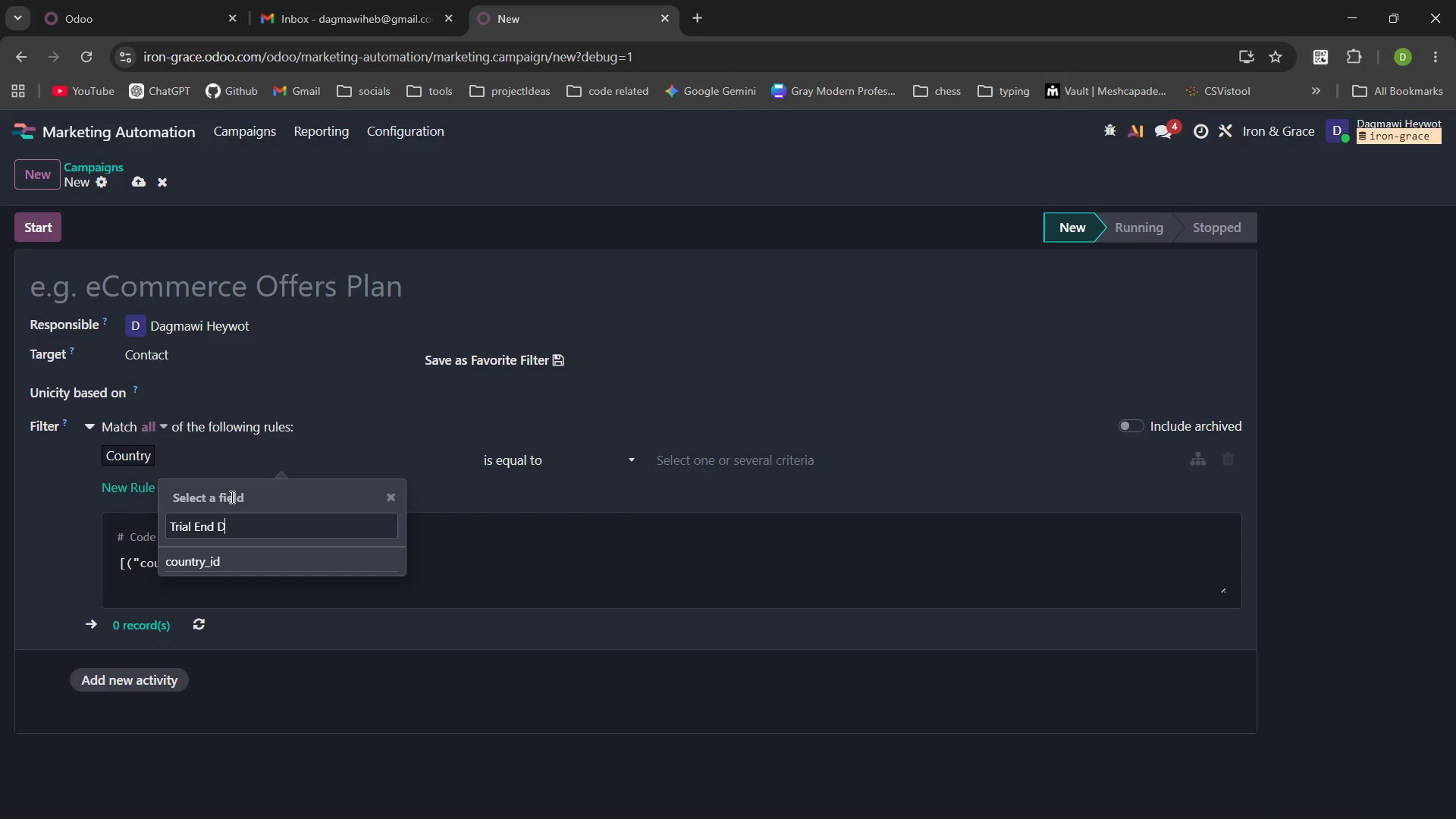 
key(Backspace)
 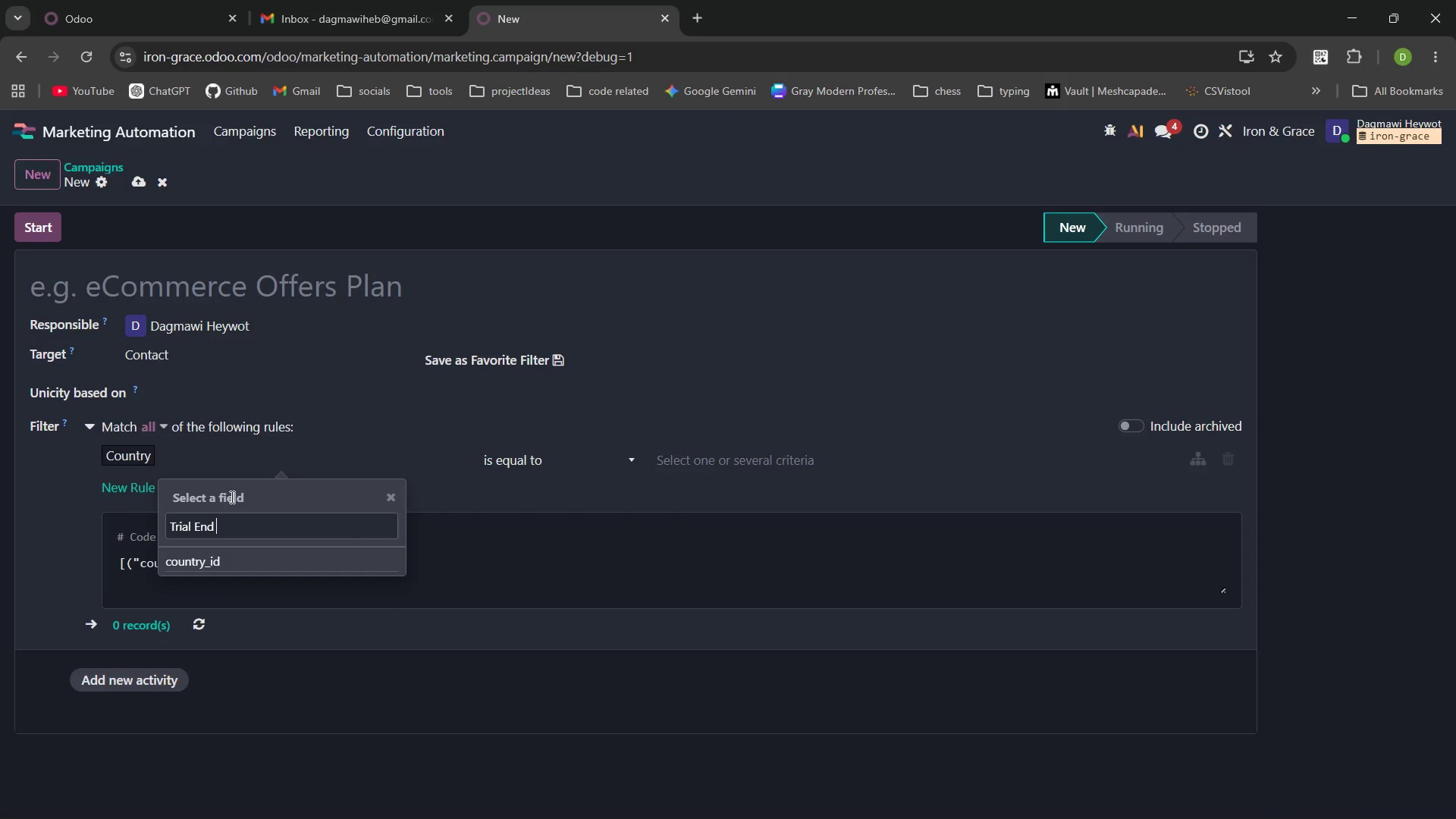 
key(Backspace)
 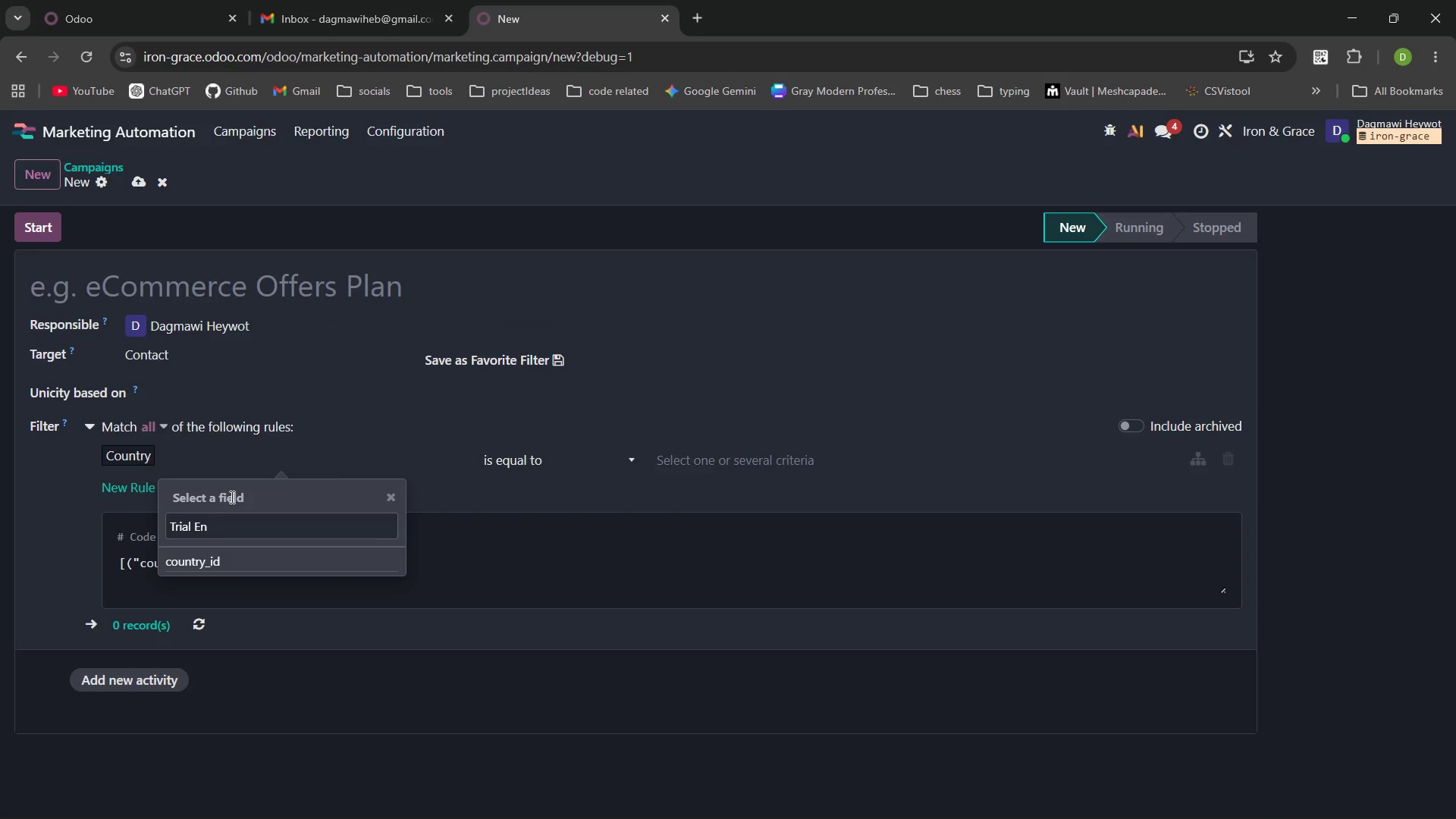 
key(Backspace)
 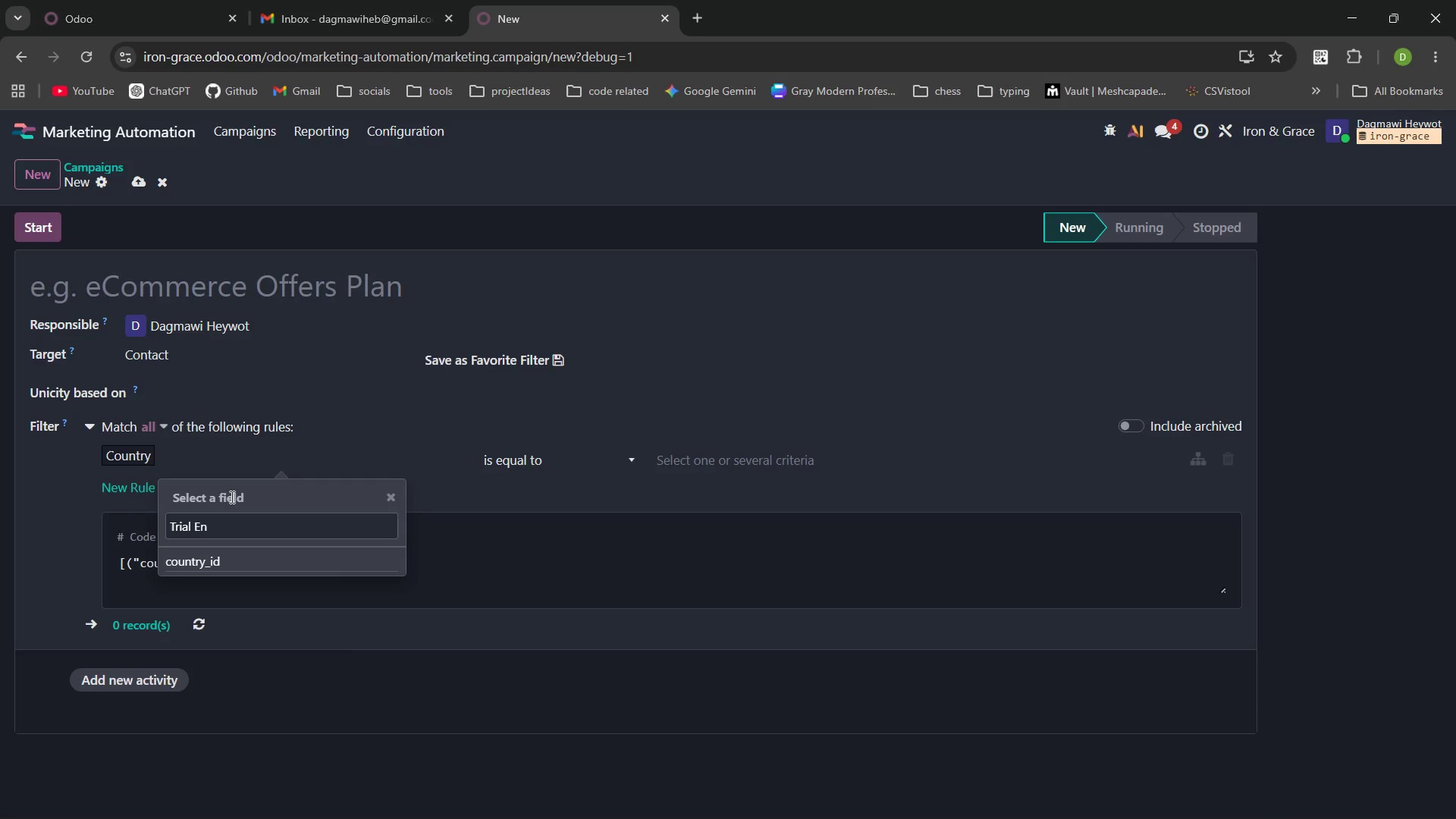 
key(Backspace)
 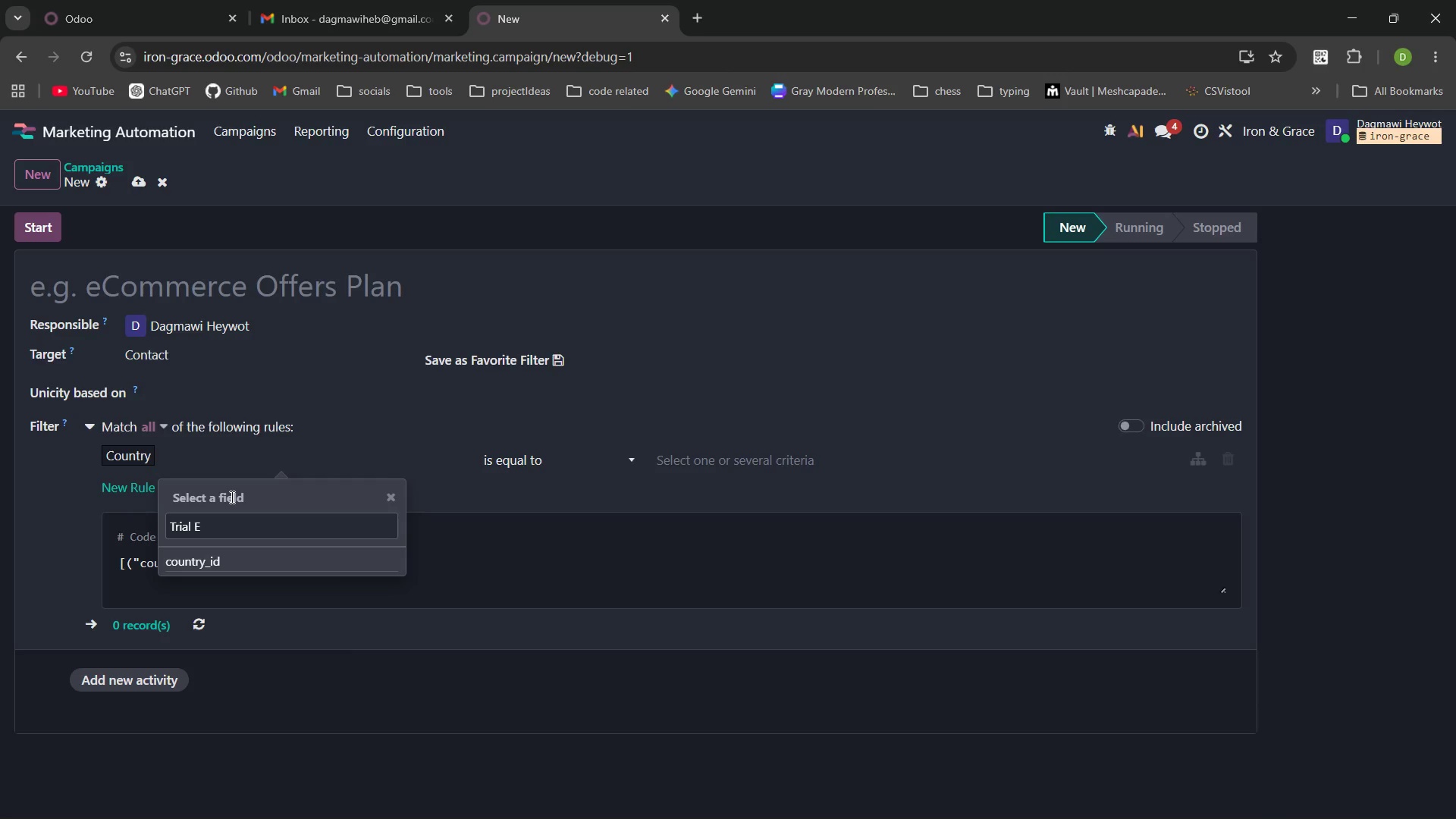 
key(Backspace)
 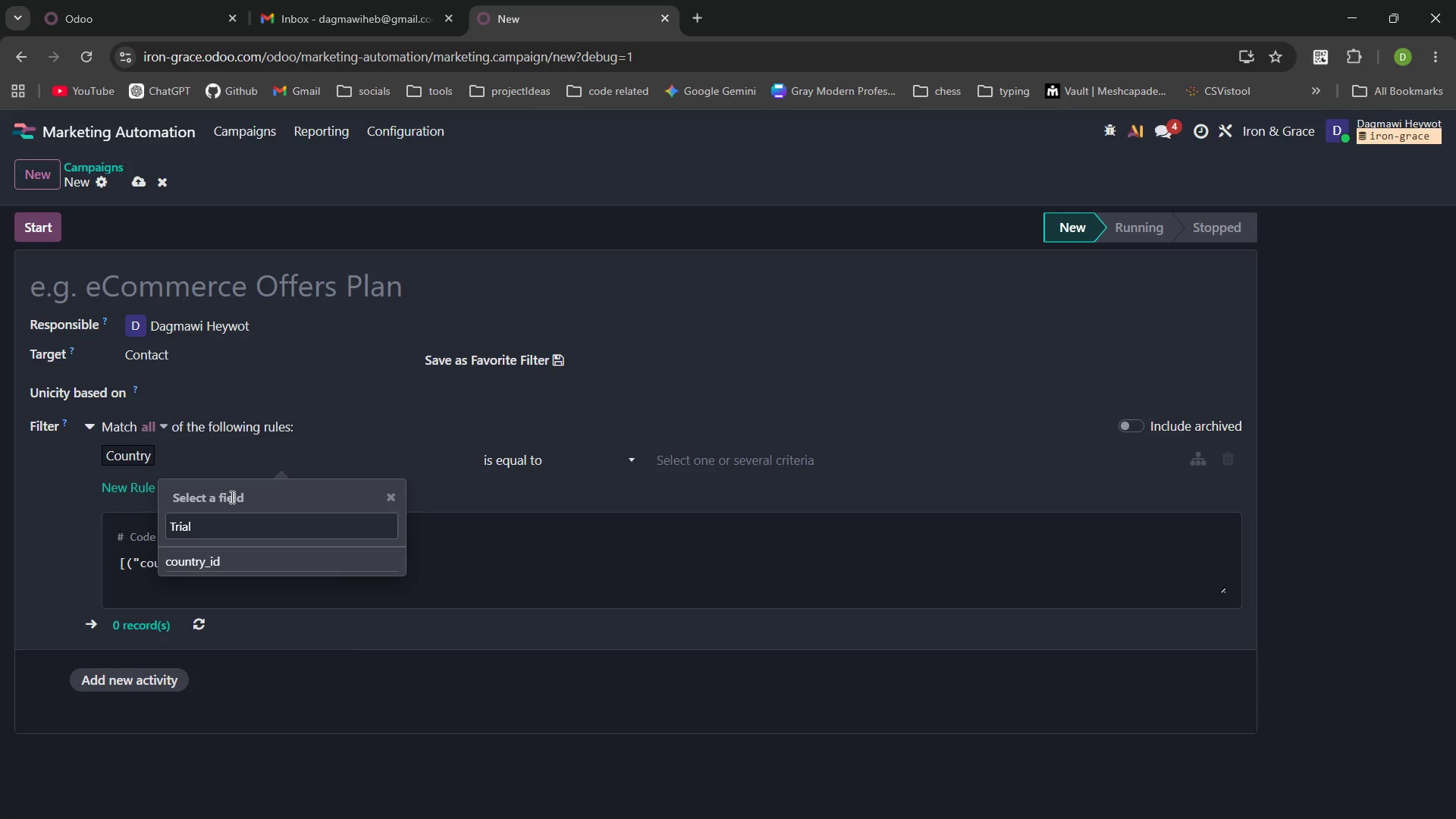 
key(Backspace)
 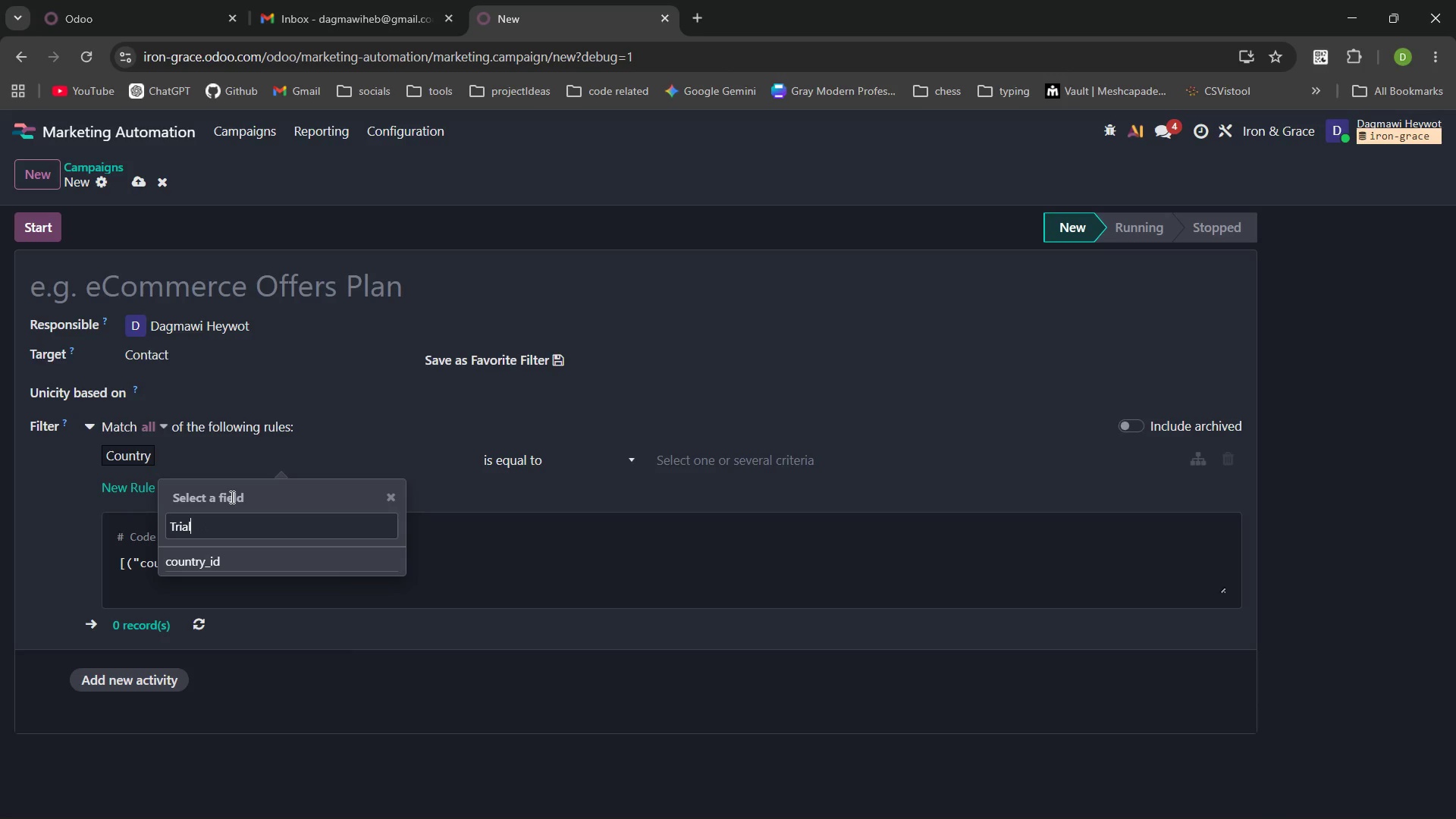 
key(Backspace)
 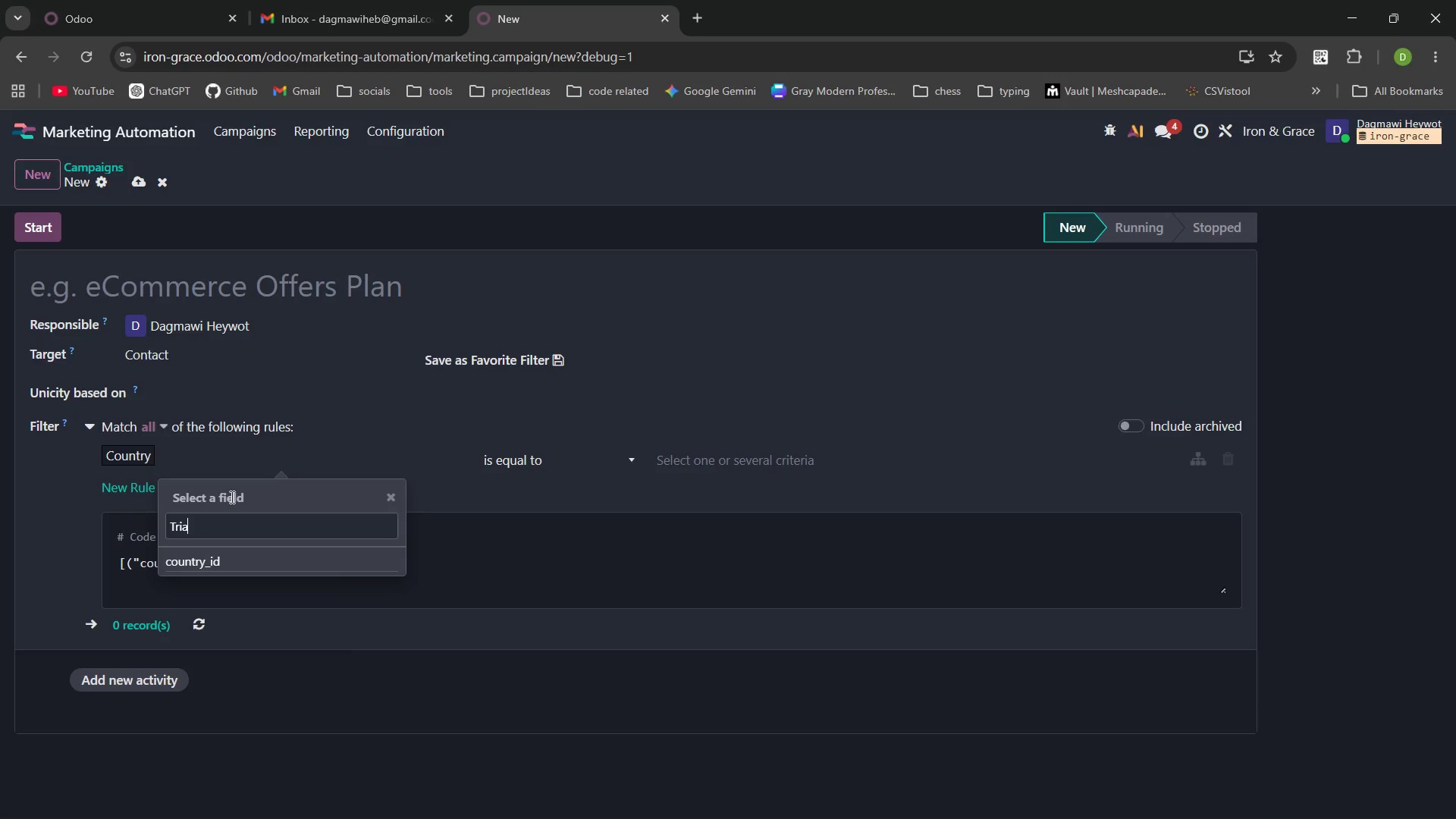 
key(Backspace)
 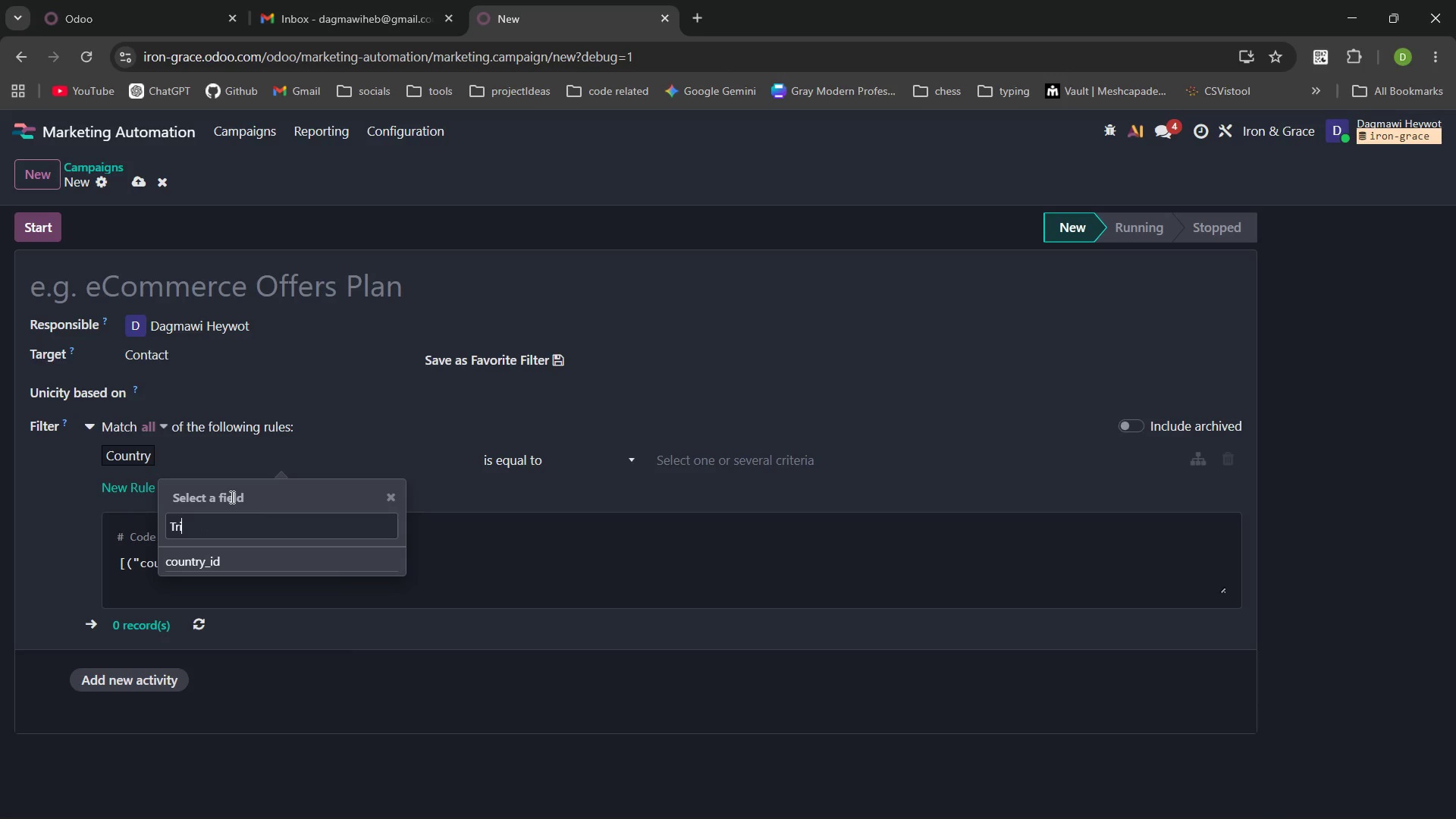 
key(Backspace)
 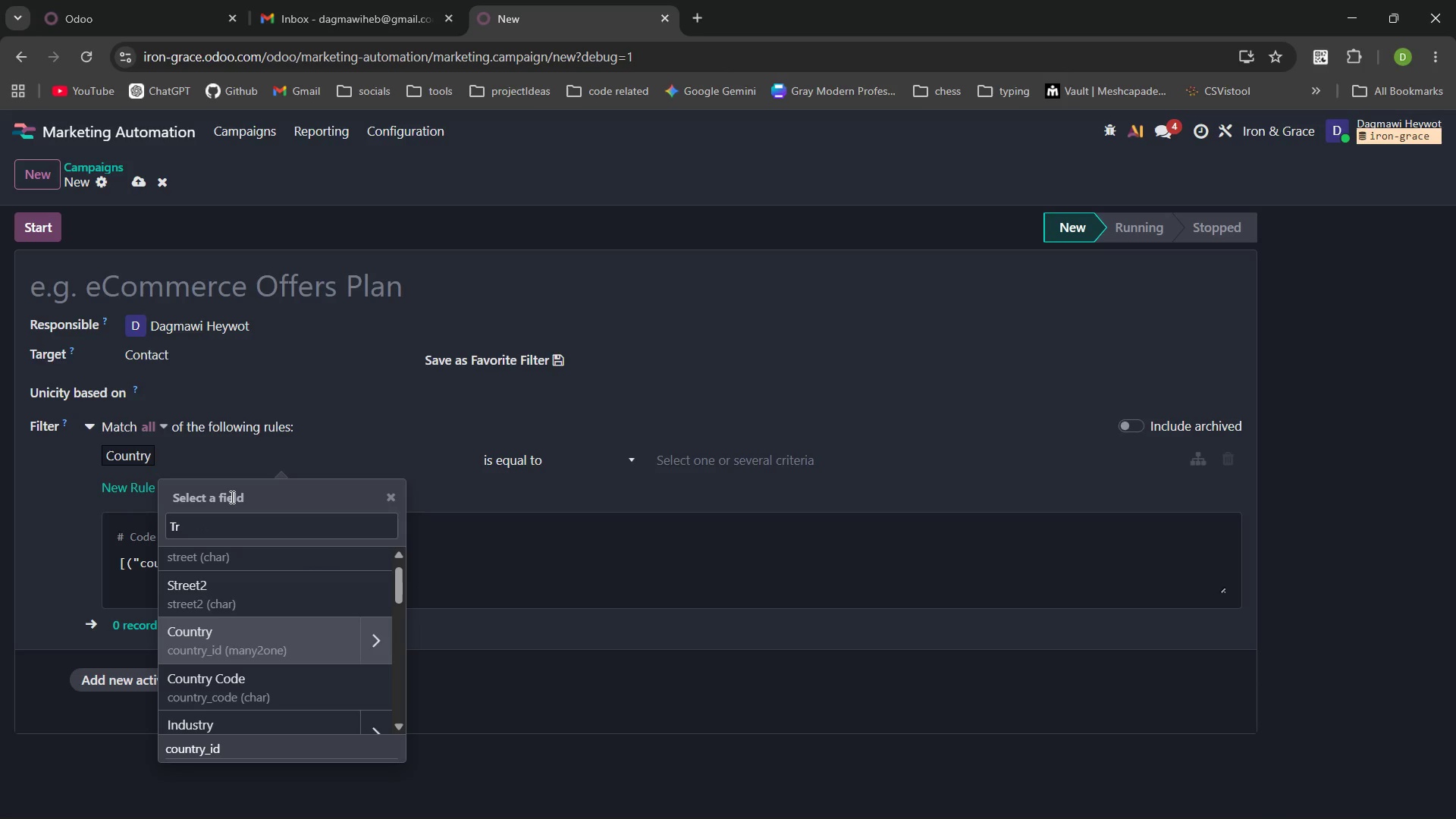 
key(Backspace)
 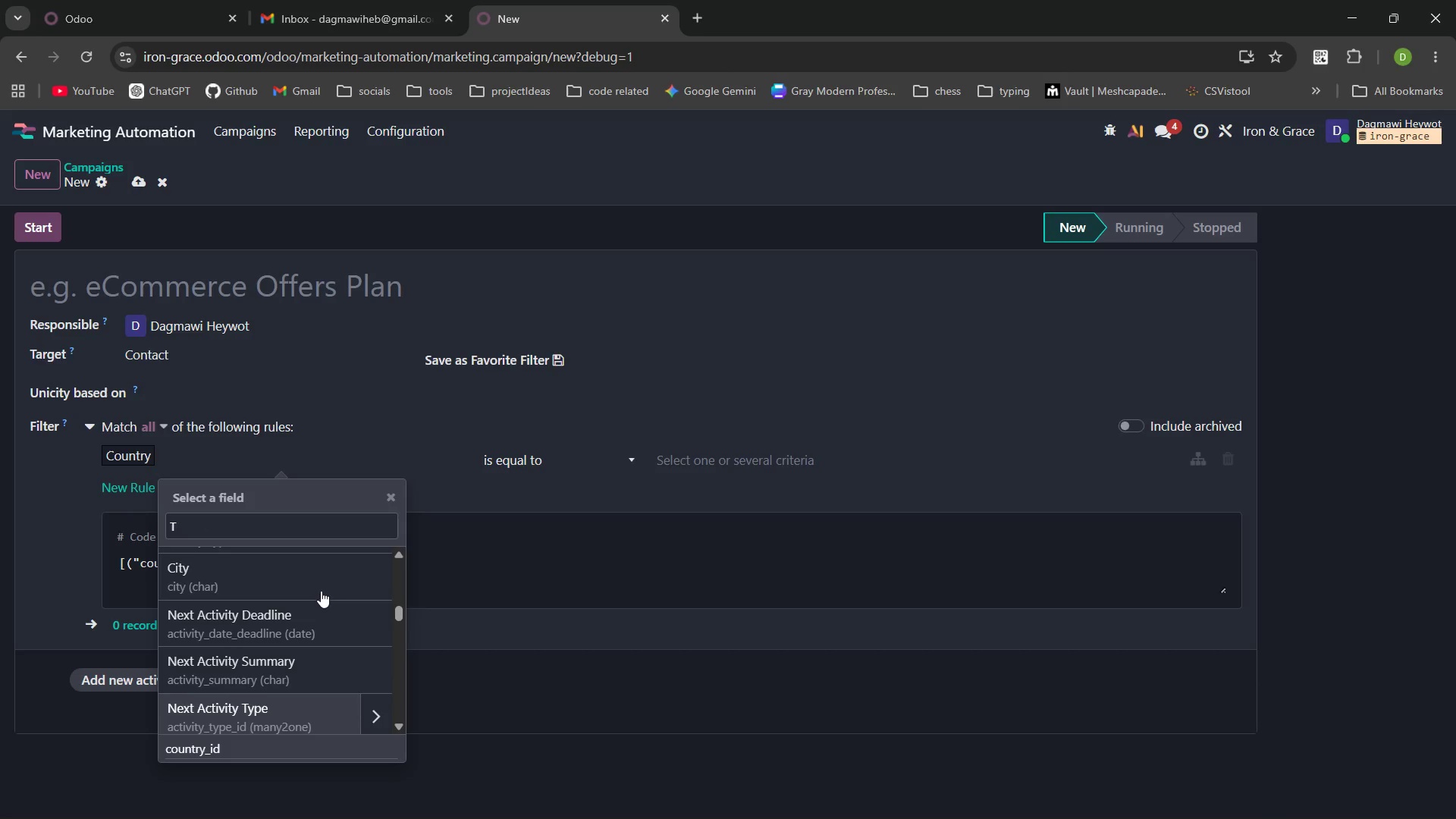 
wait(8.17)
 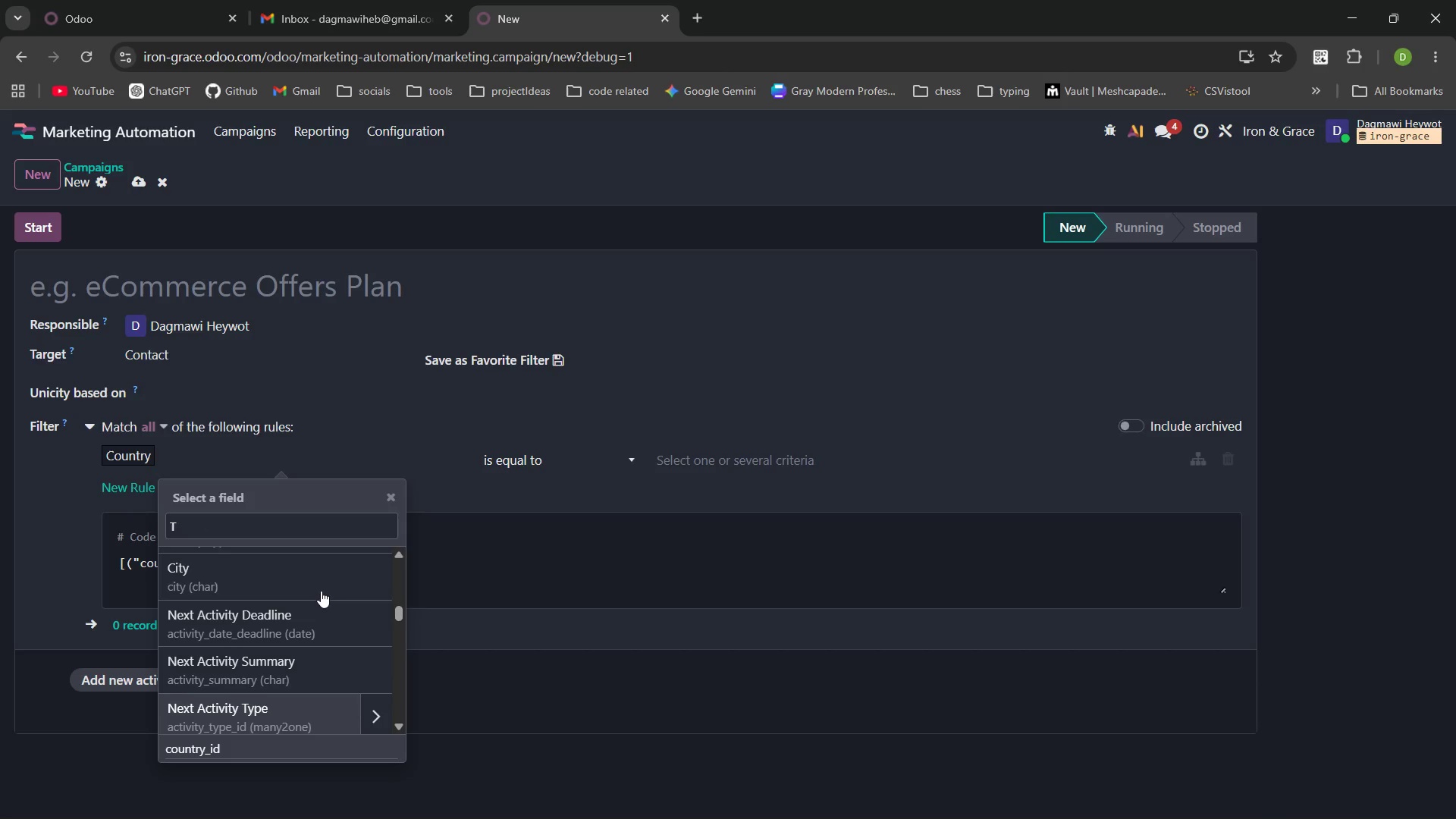 
key(Backspace)
type(cont)
key(Backspace)
key(Backspace)
key(Backspace)
key(Backspace)
type(lt)
 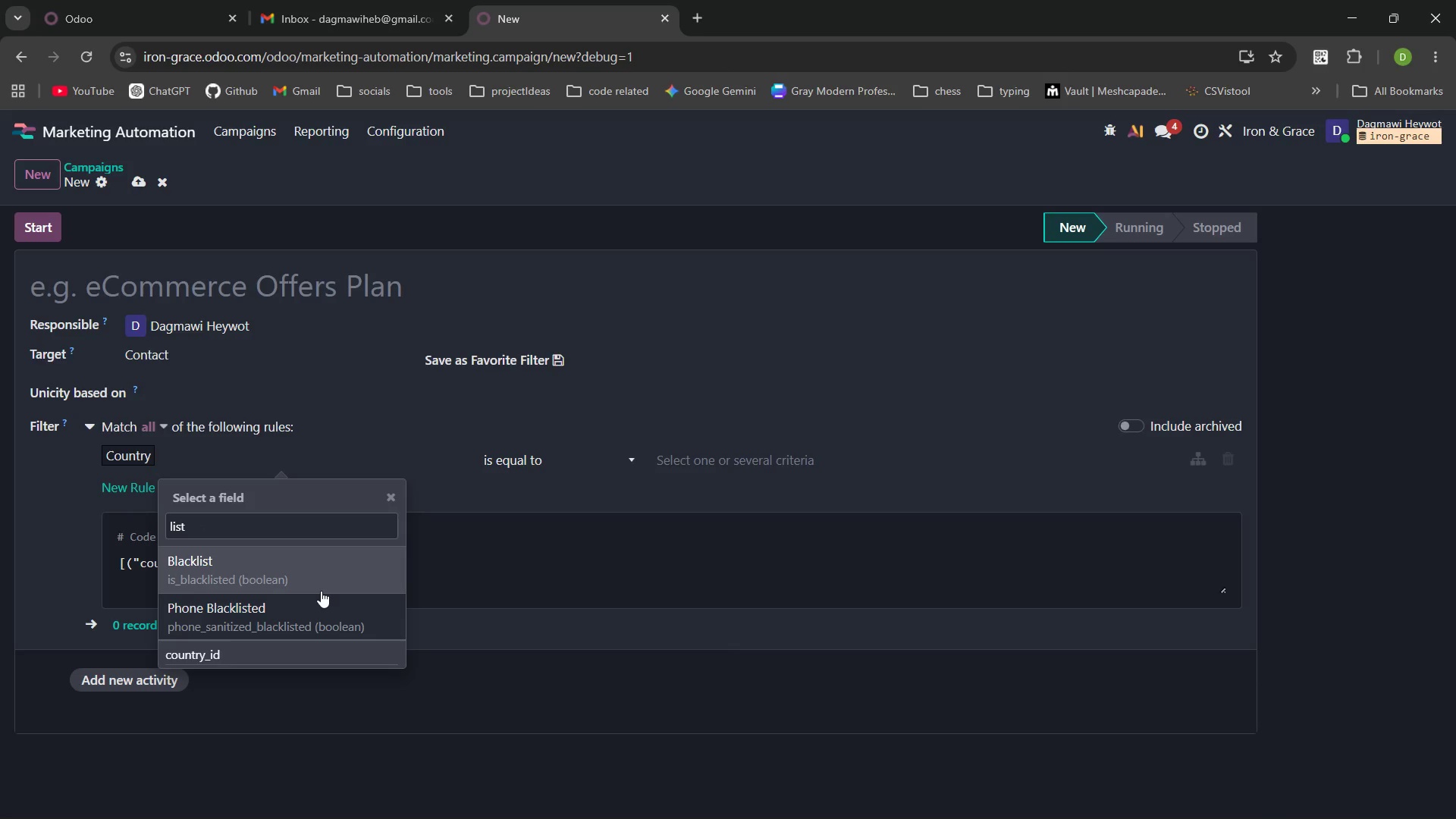 
left_click([327, 355])
 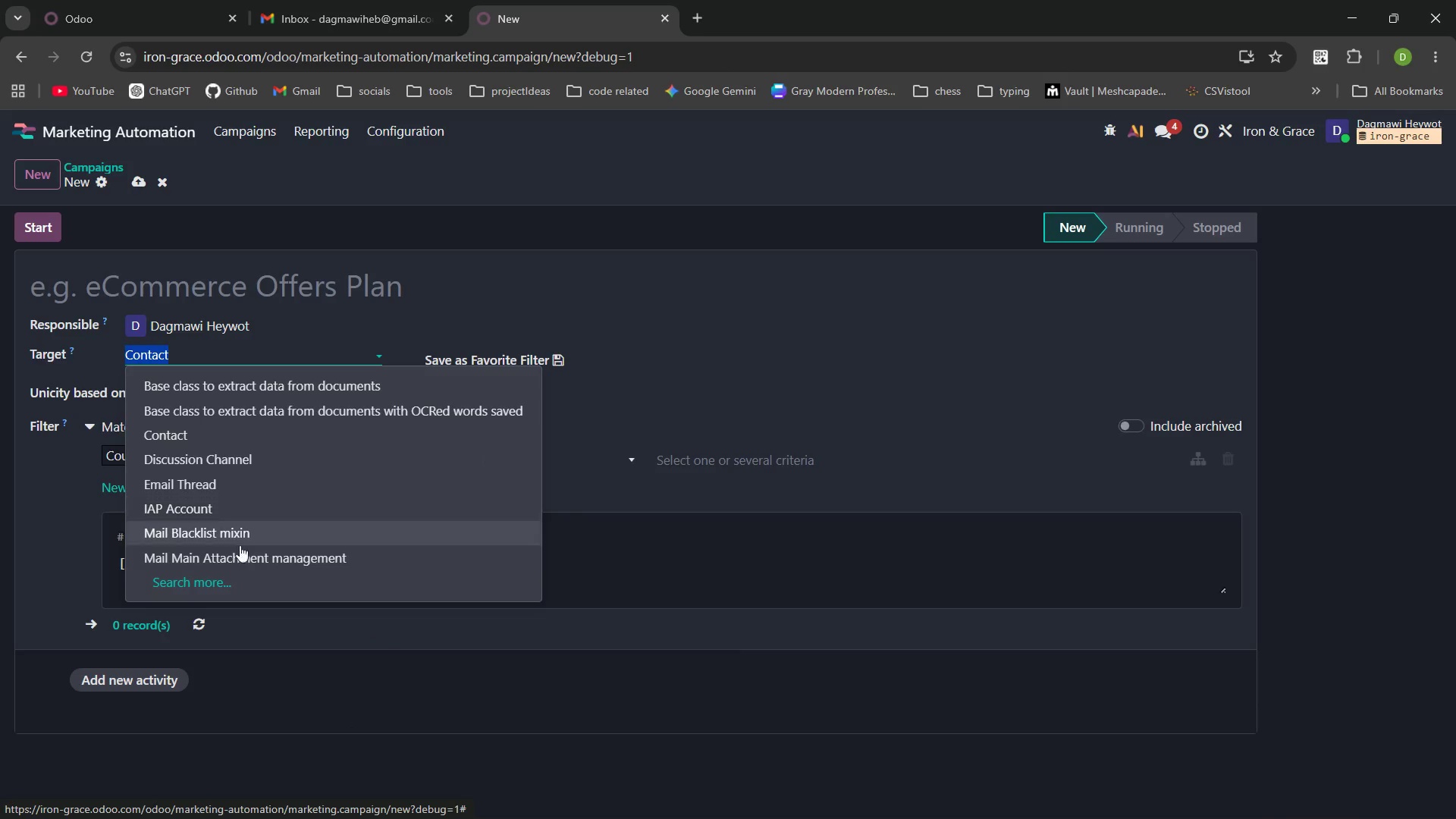 
left_click([213, 573])
 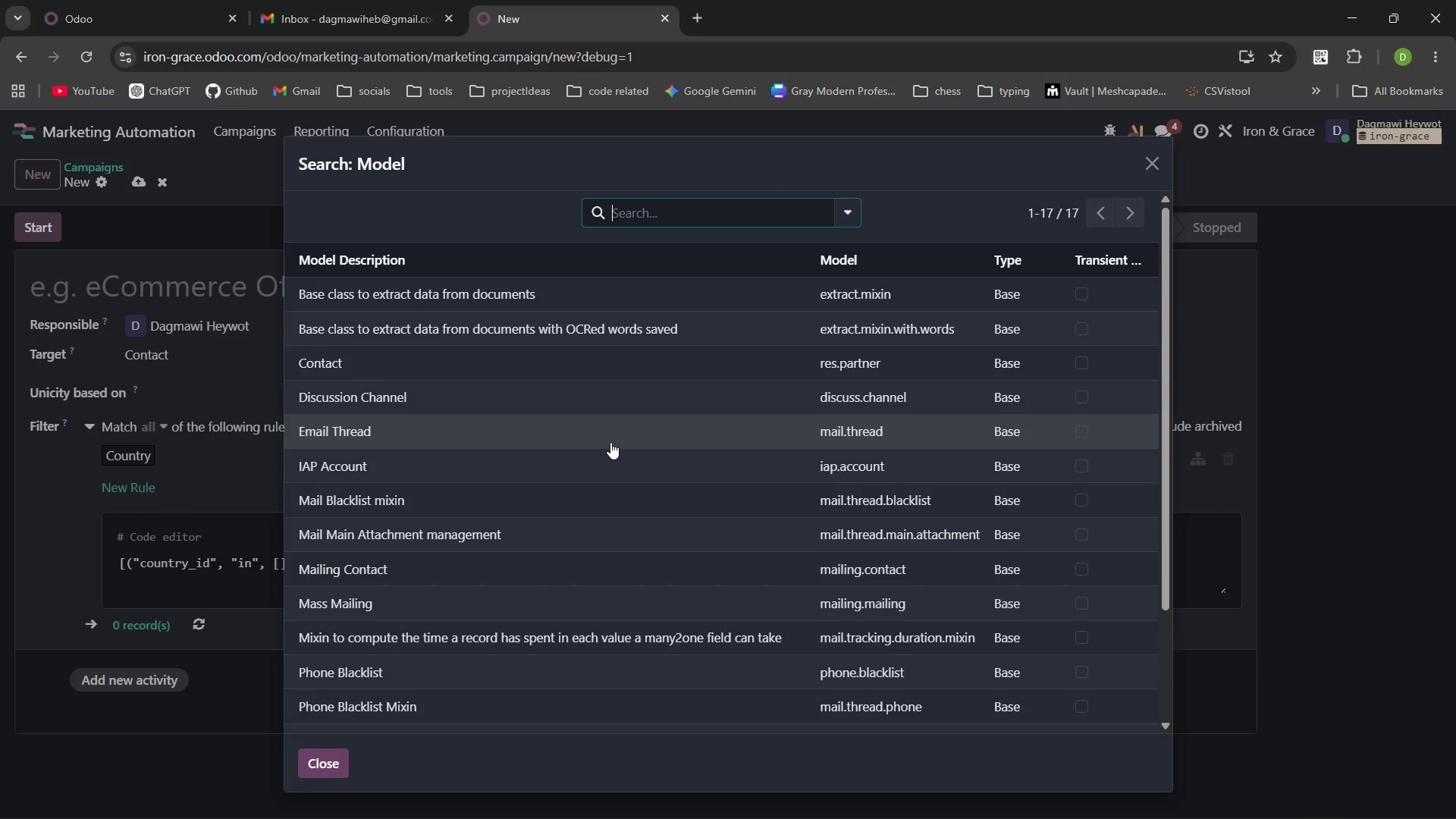 
left_click([483, 576])
 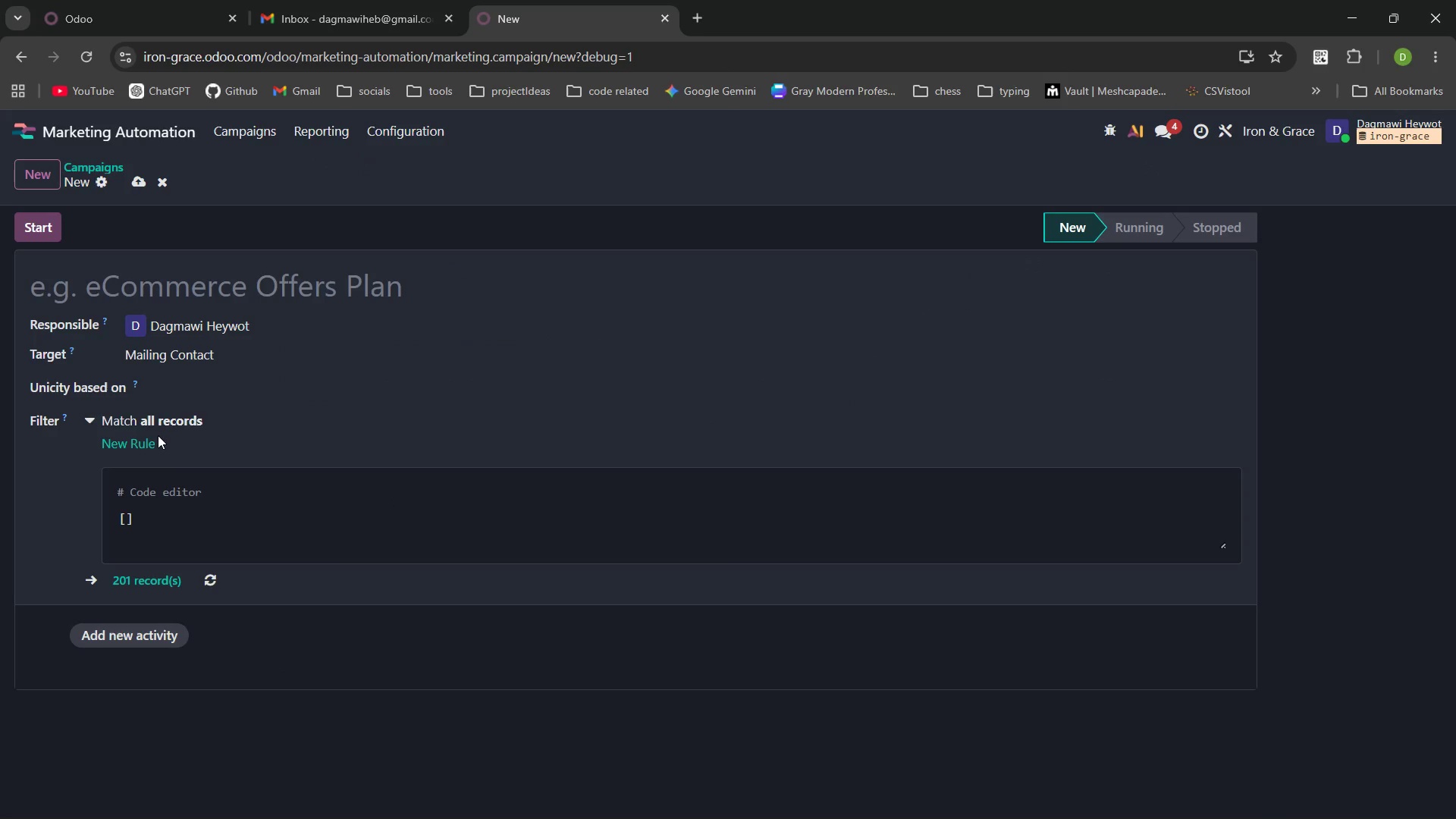 
left_click([141, 442])
 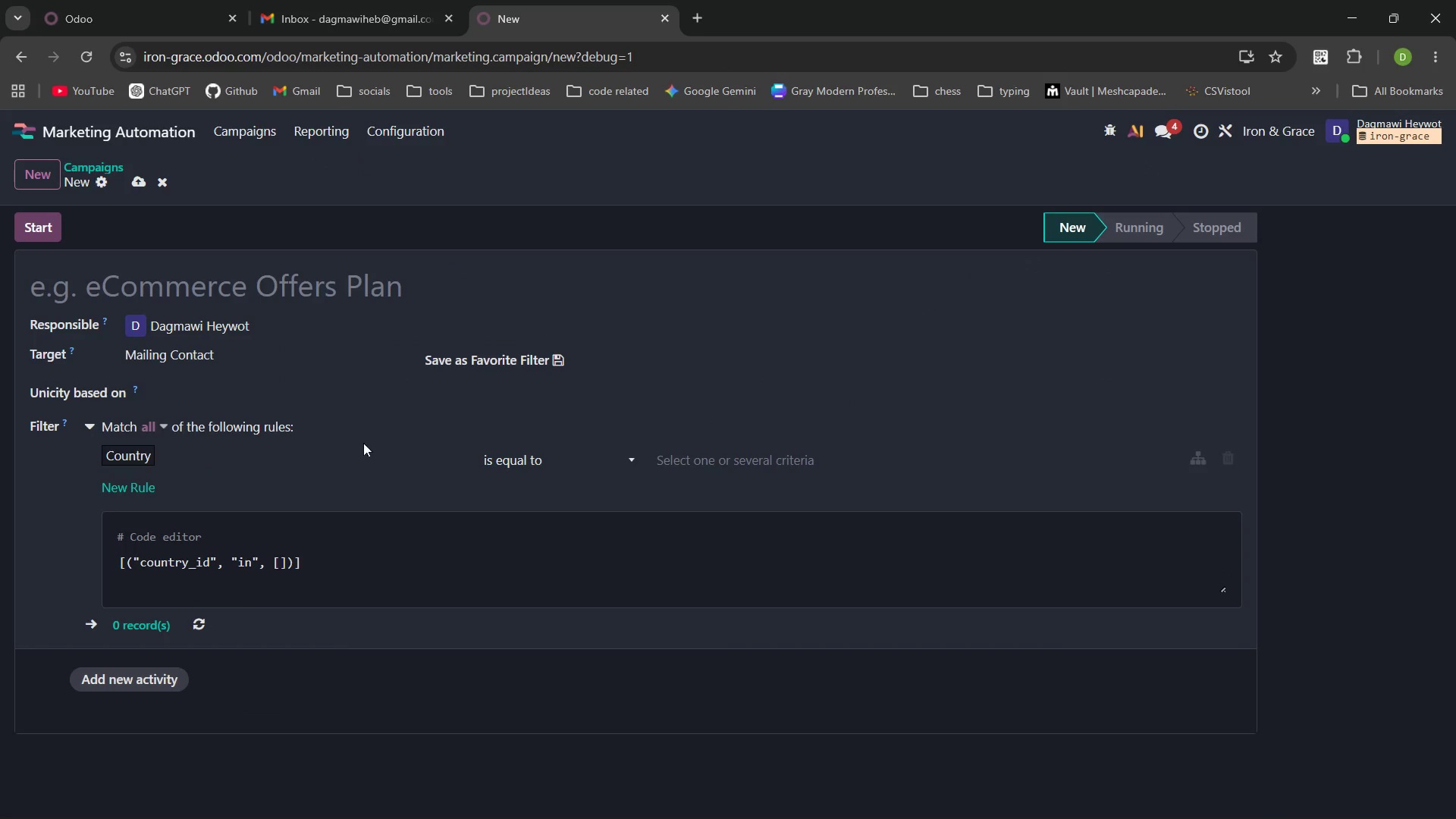 
left_click_drag(start_coordinate=[344, 453], to_coordinate=[306, 604])
 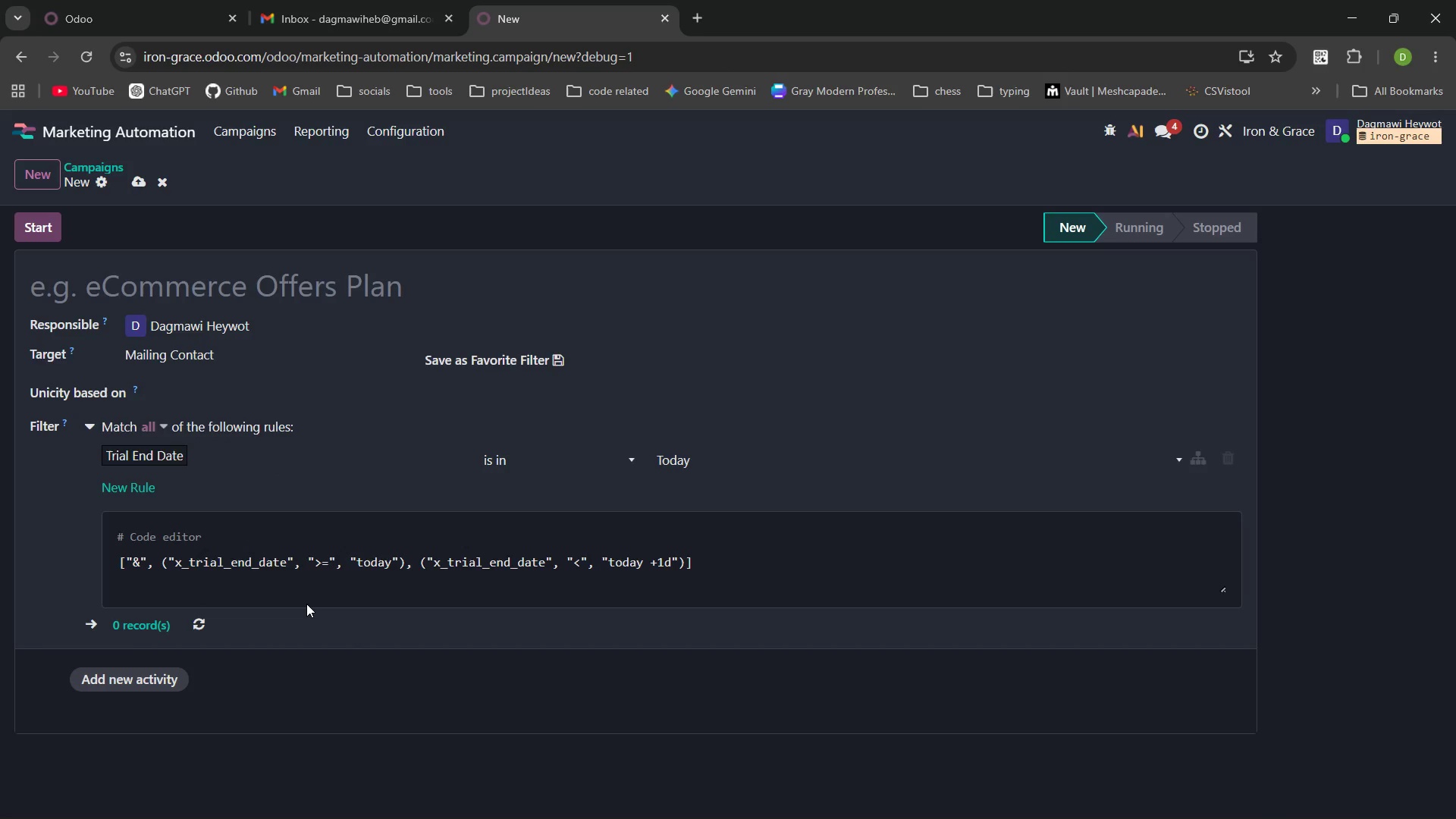 
type(lea)
 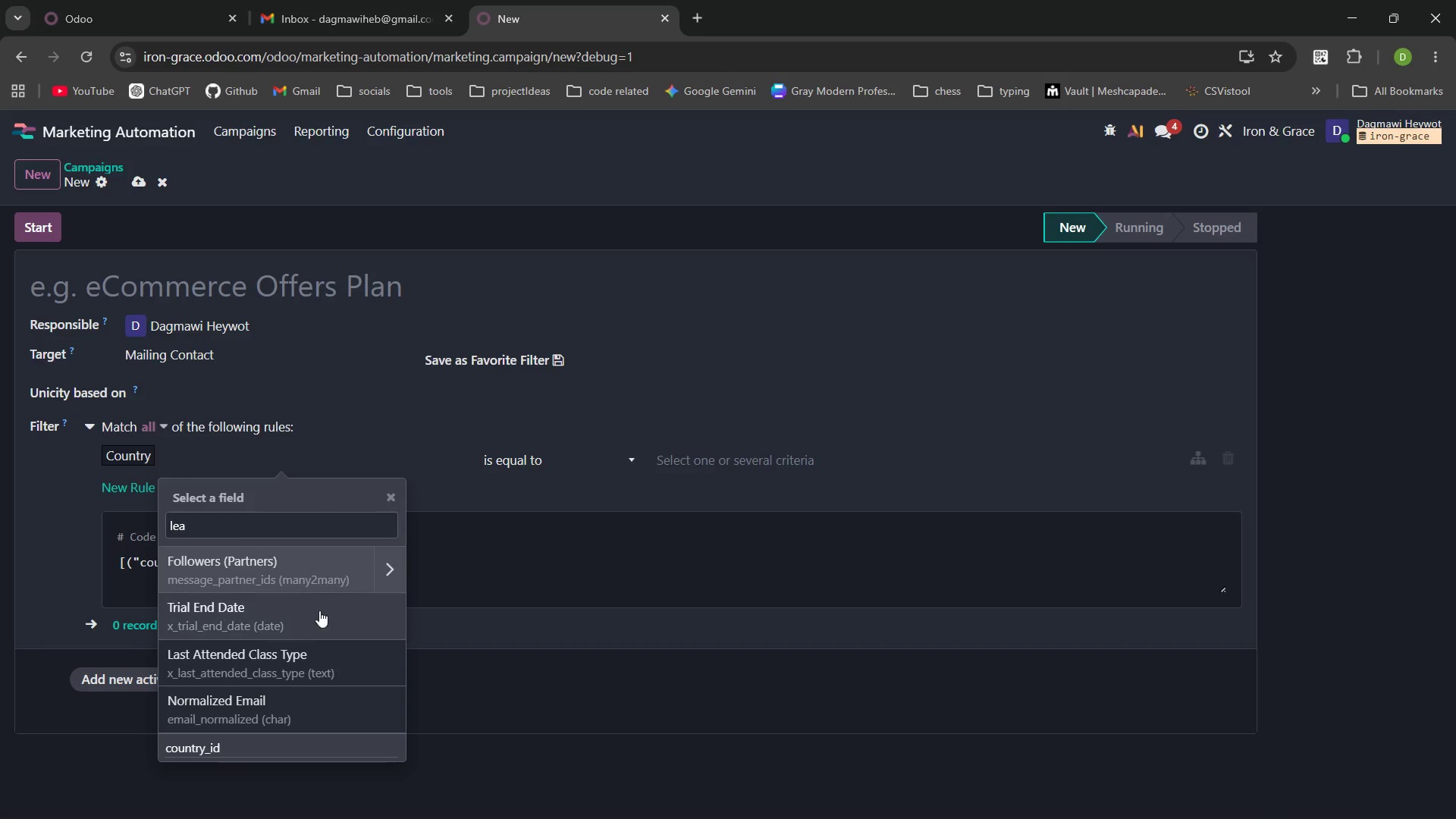 
left_click([306, 604])
 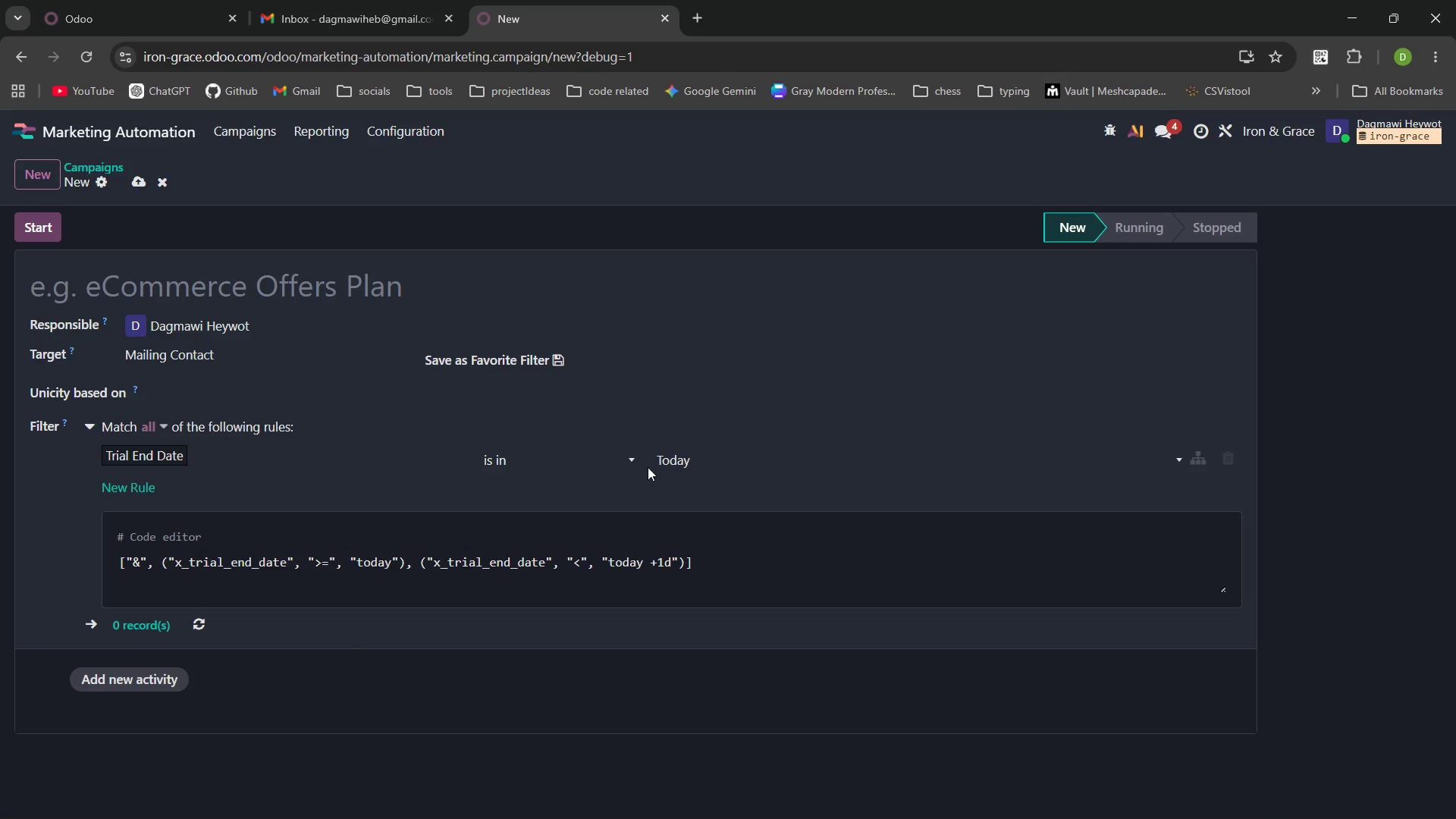 
left_click([620, 459])
 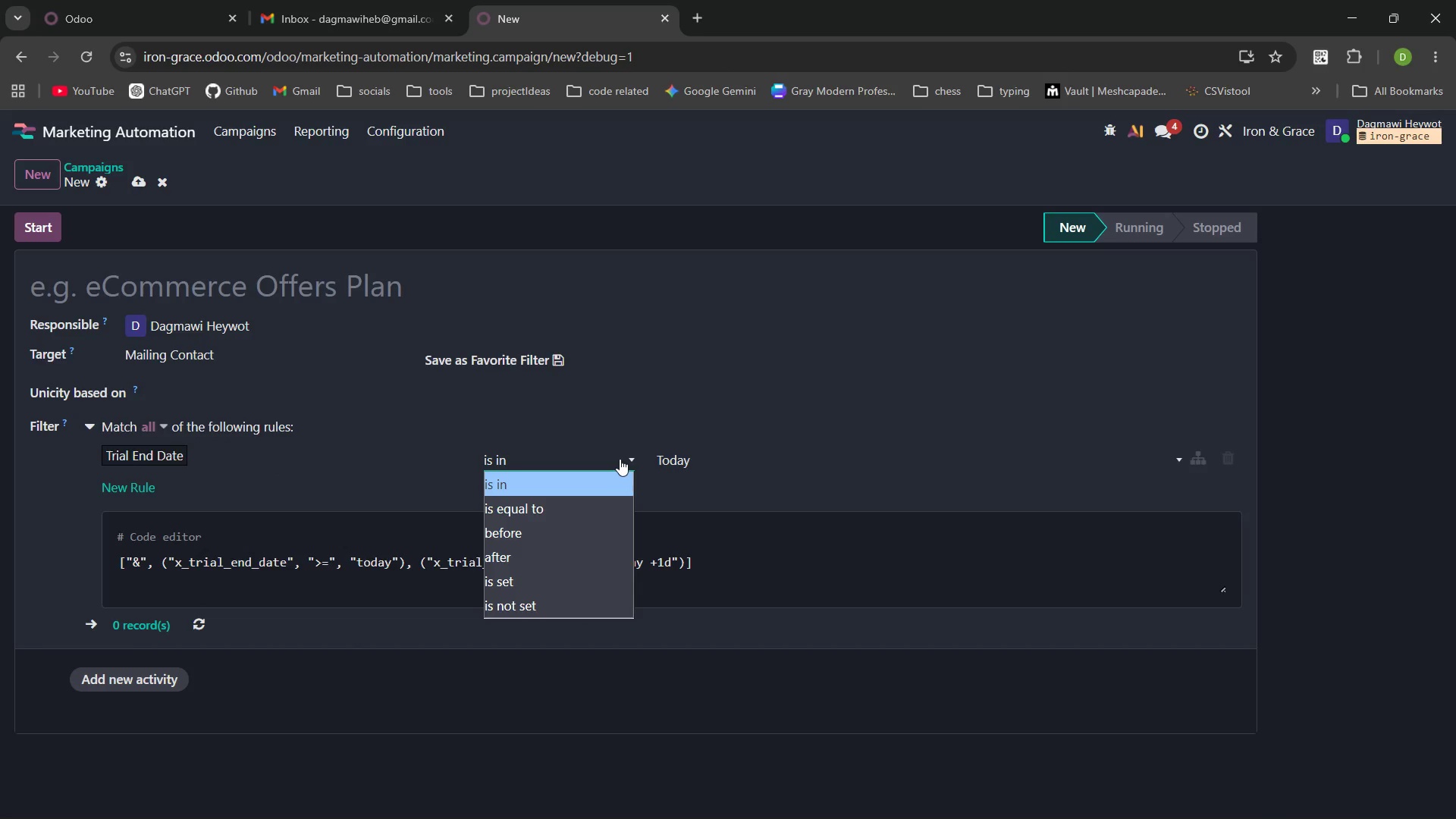 
wait(5.42)
 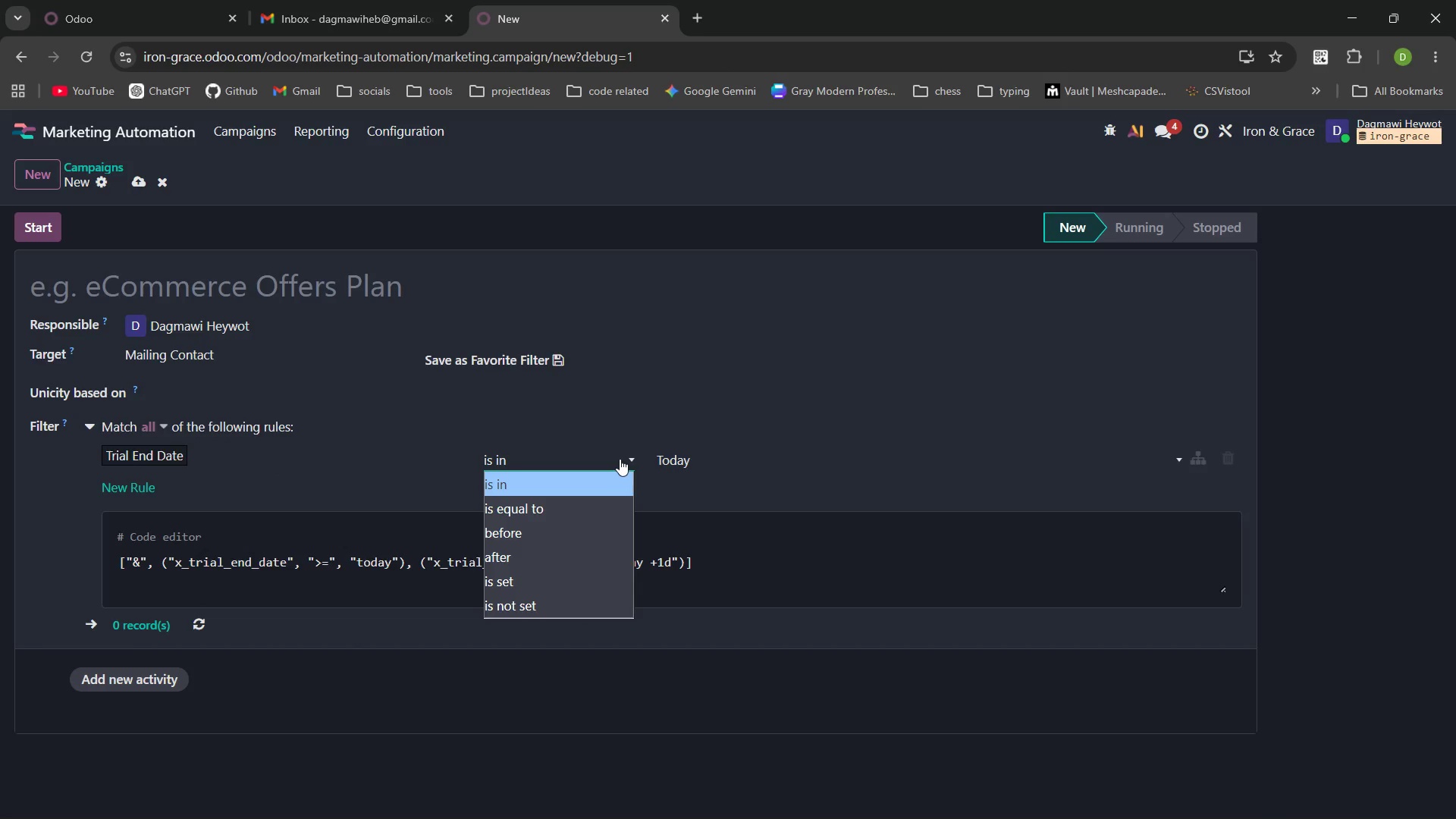 
left_click([595, 580])
 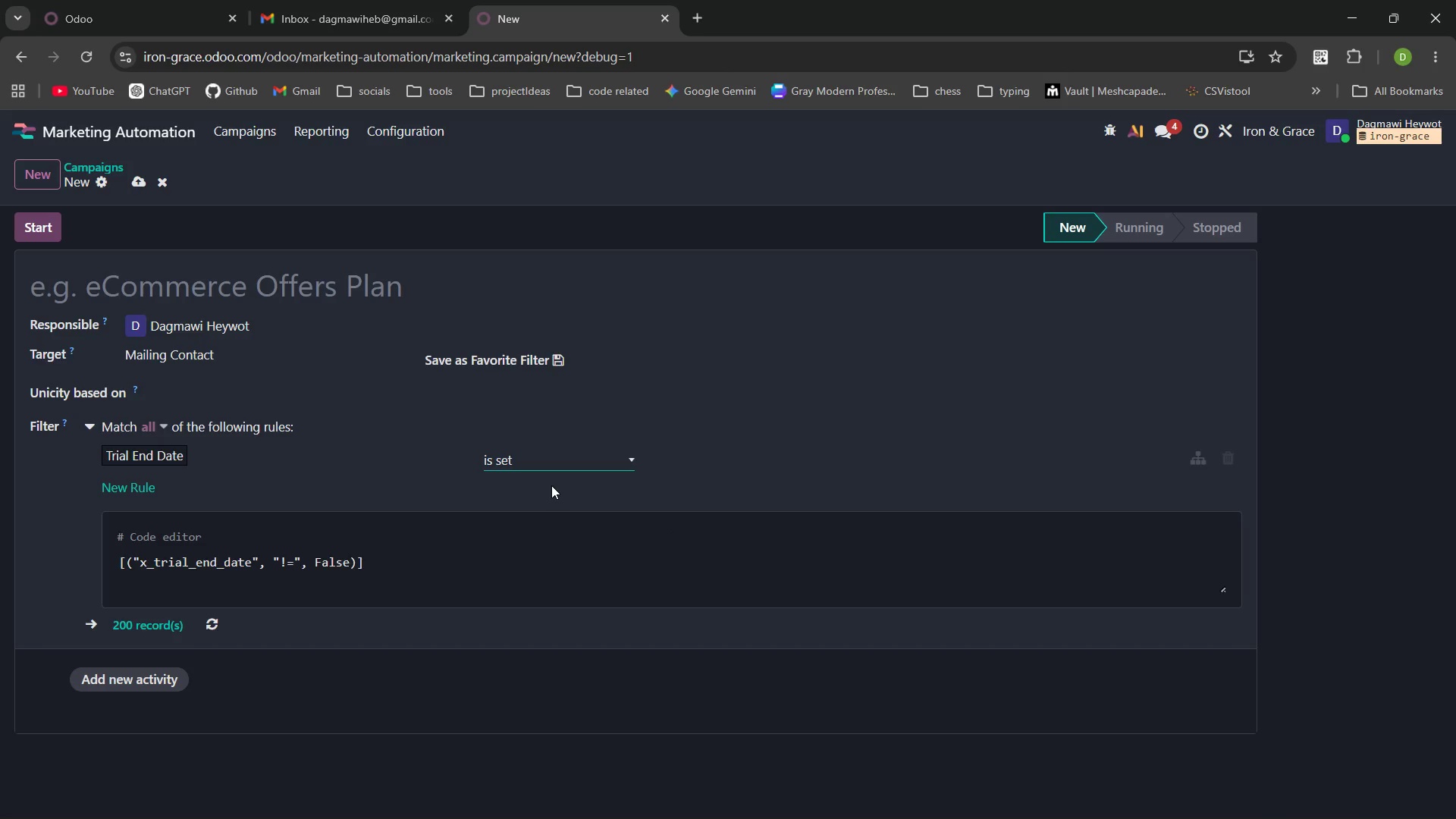 
wait(6.7)
 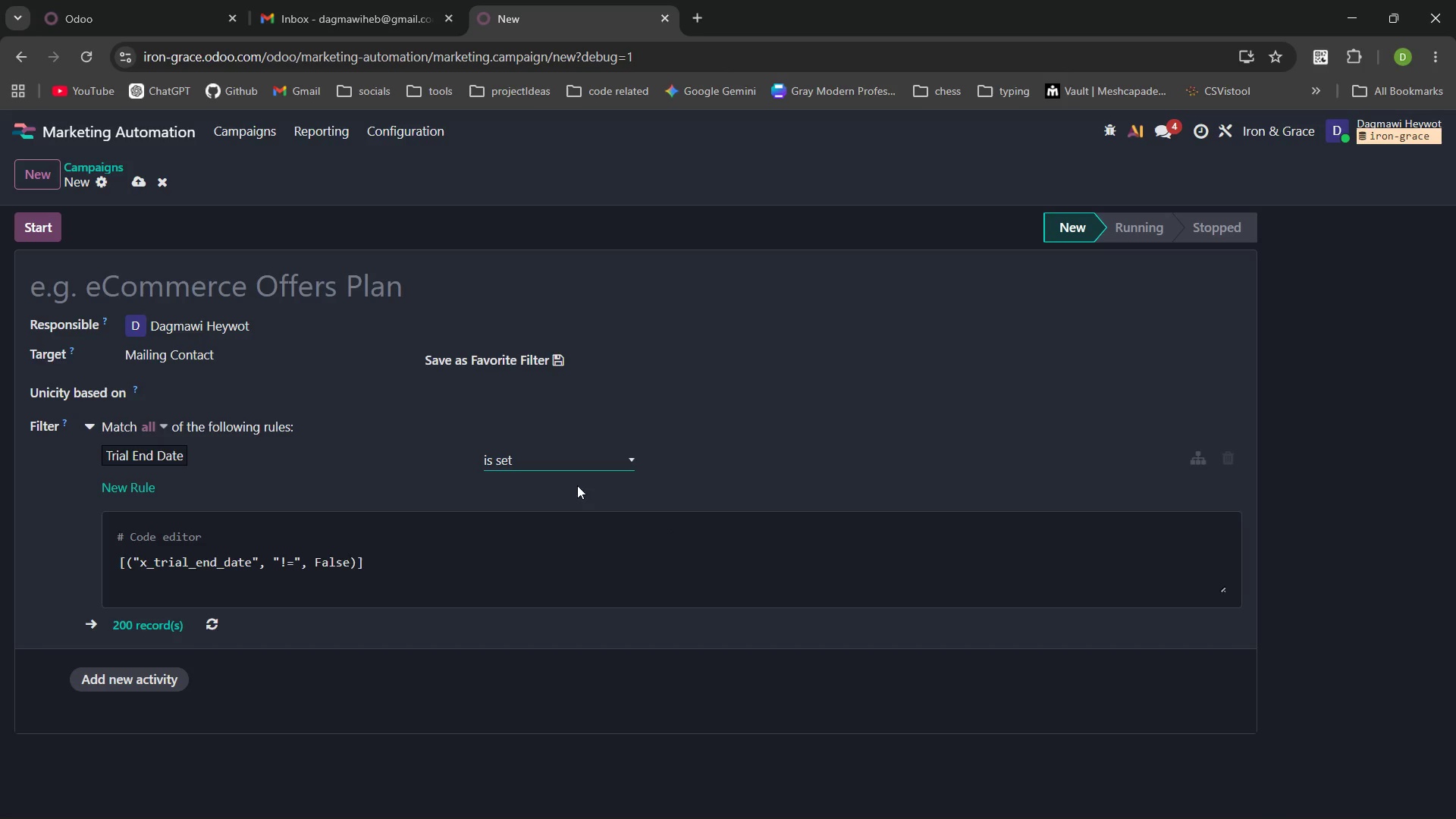 
left_click([142, 484])
 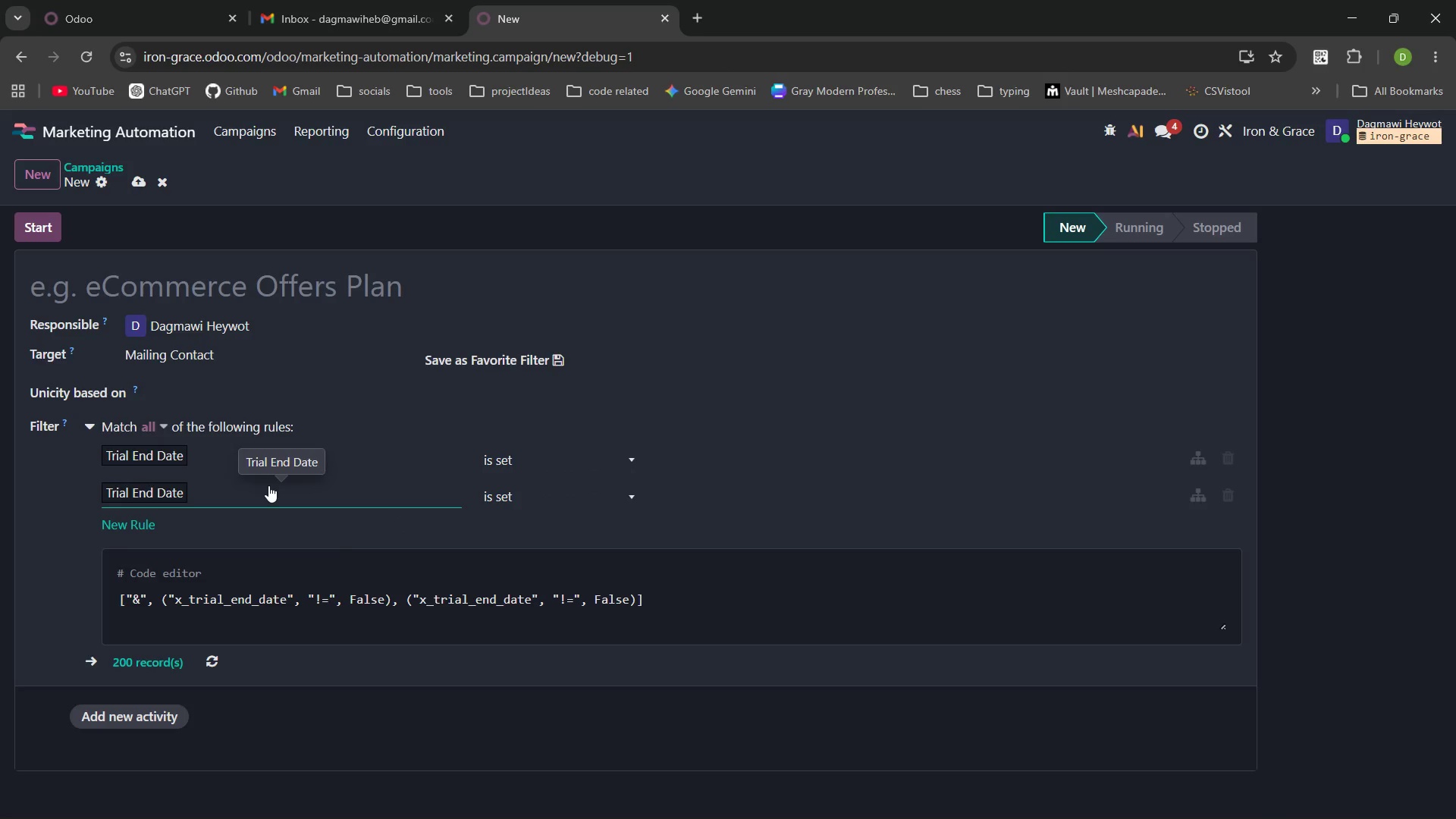 
wait(10.08)
 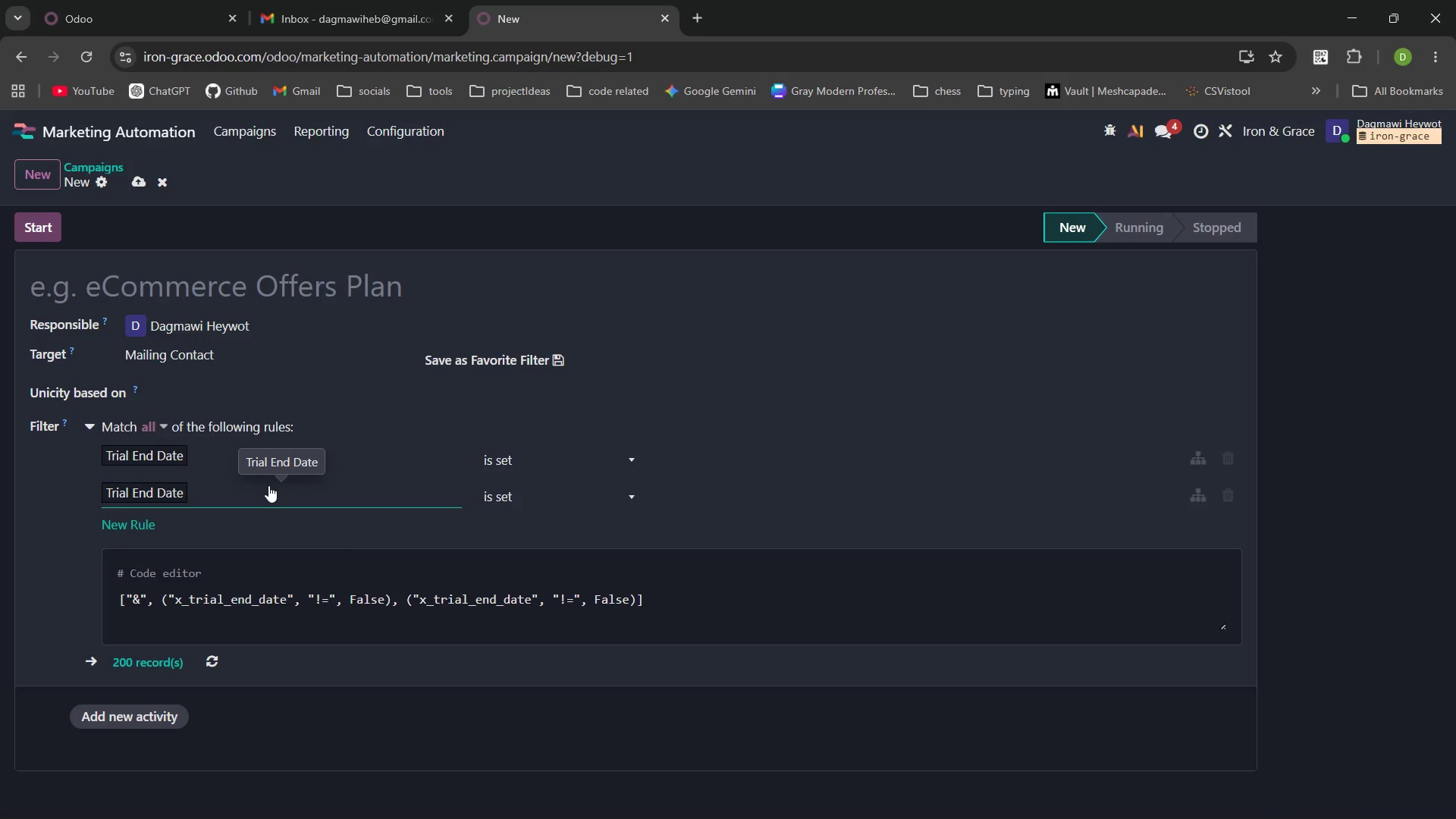 
left_click([268, 485])
 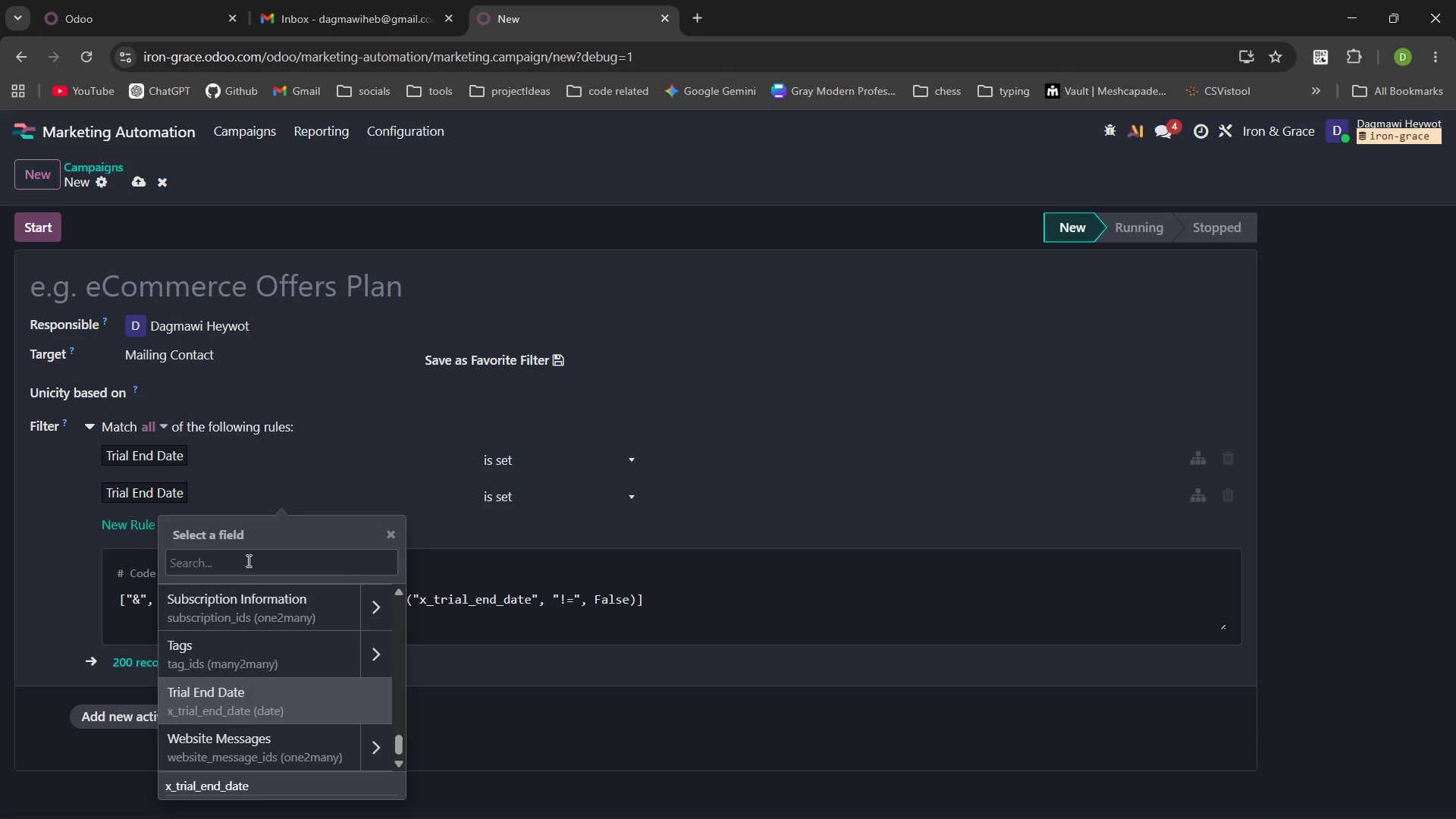 
type(state)
 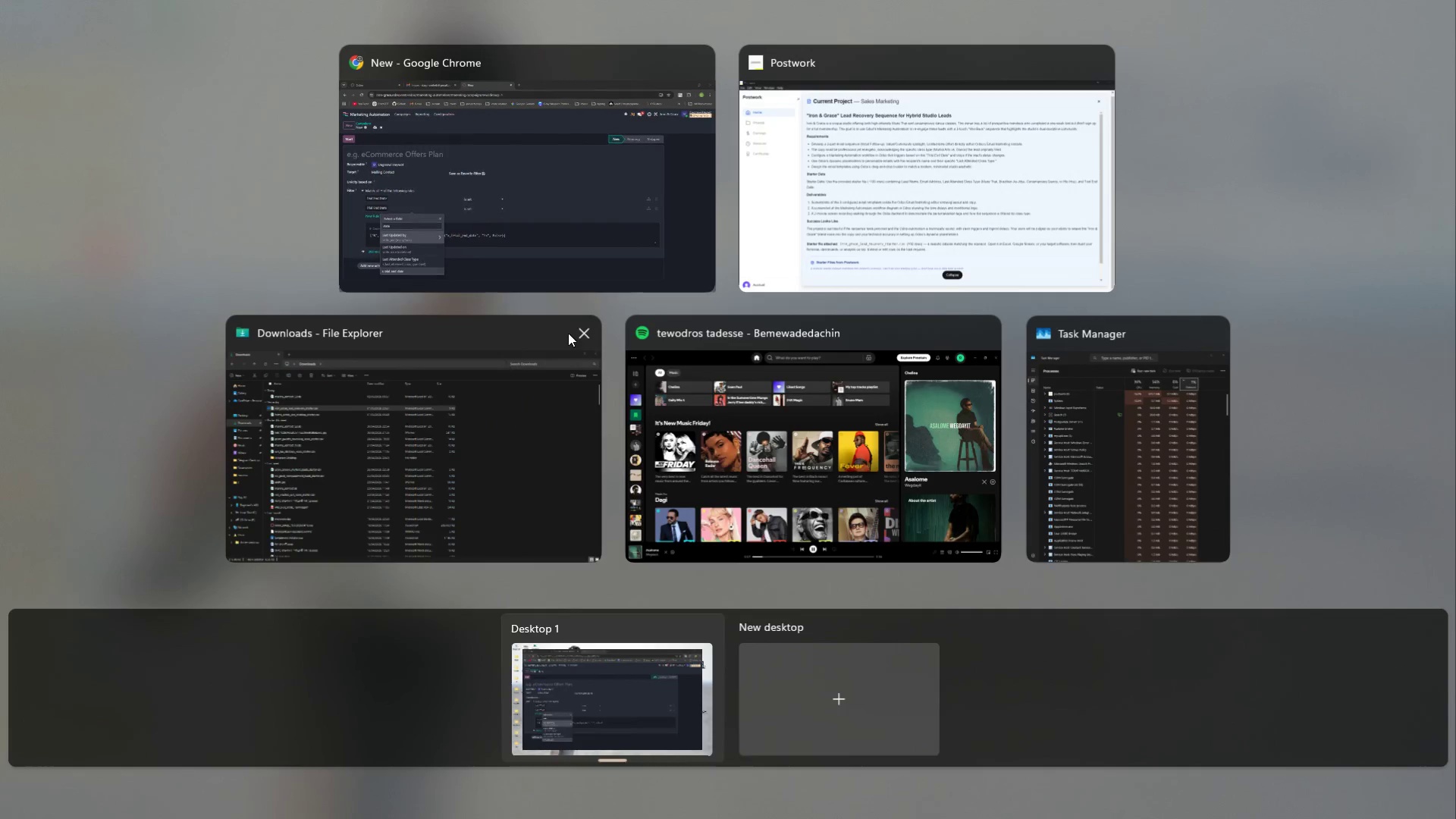 
wait(6.73)
 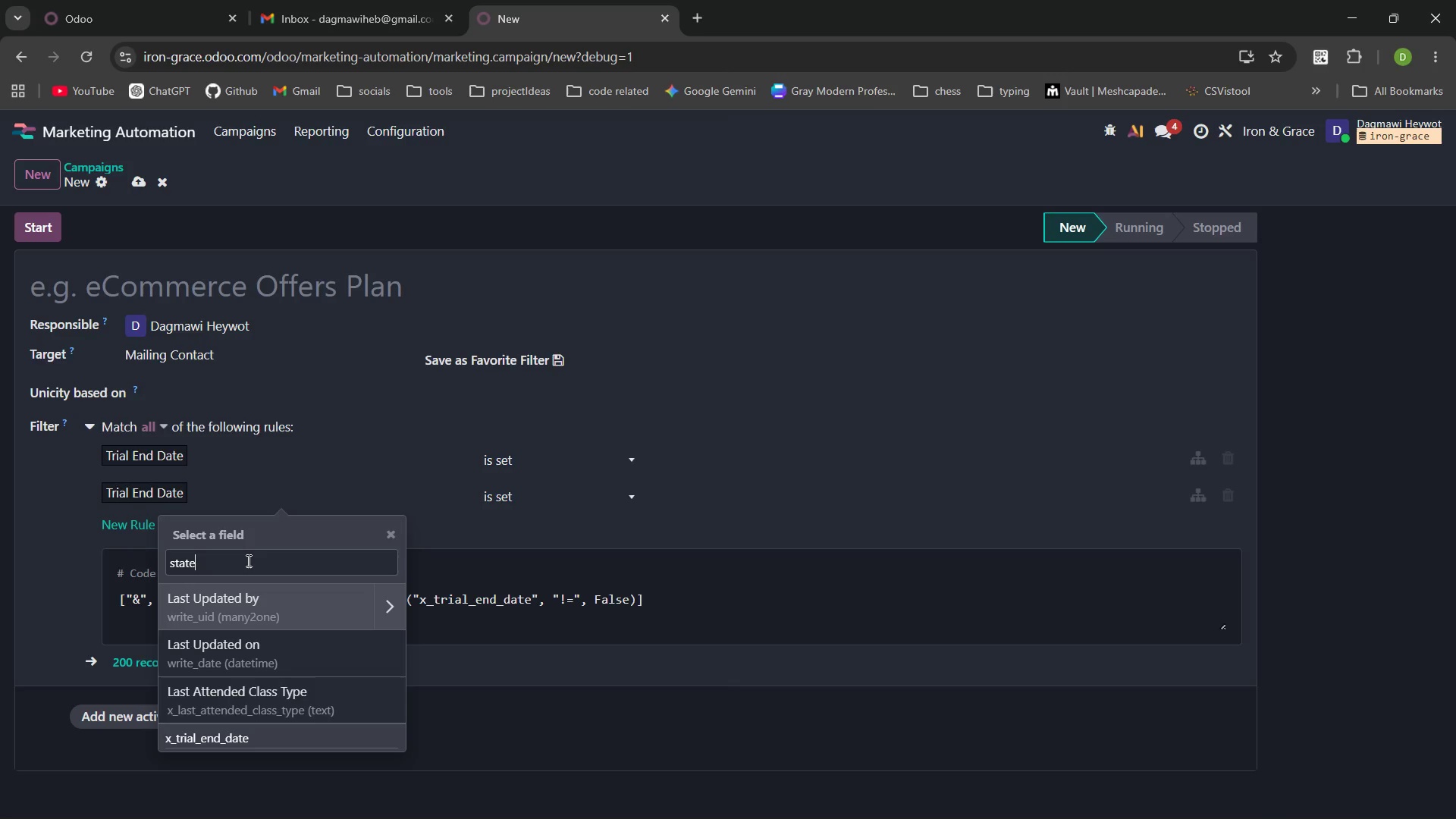 
left_click([431, 416])
 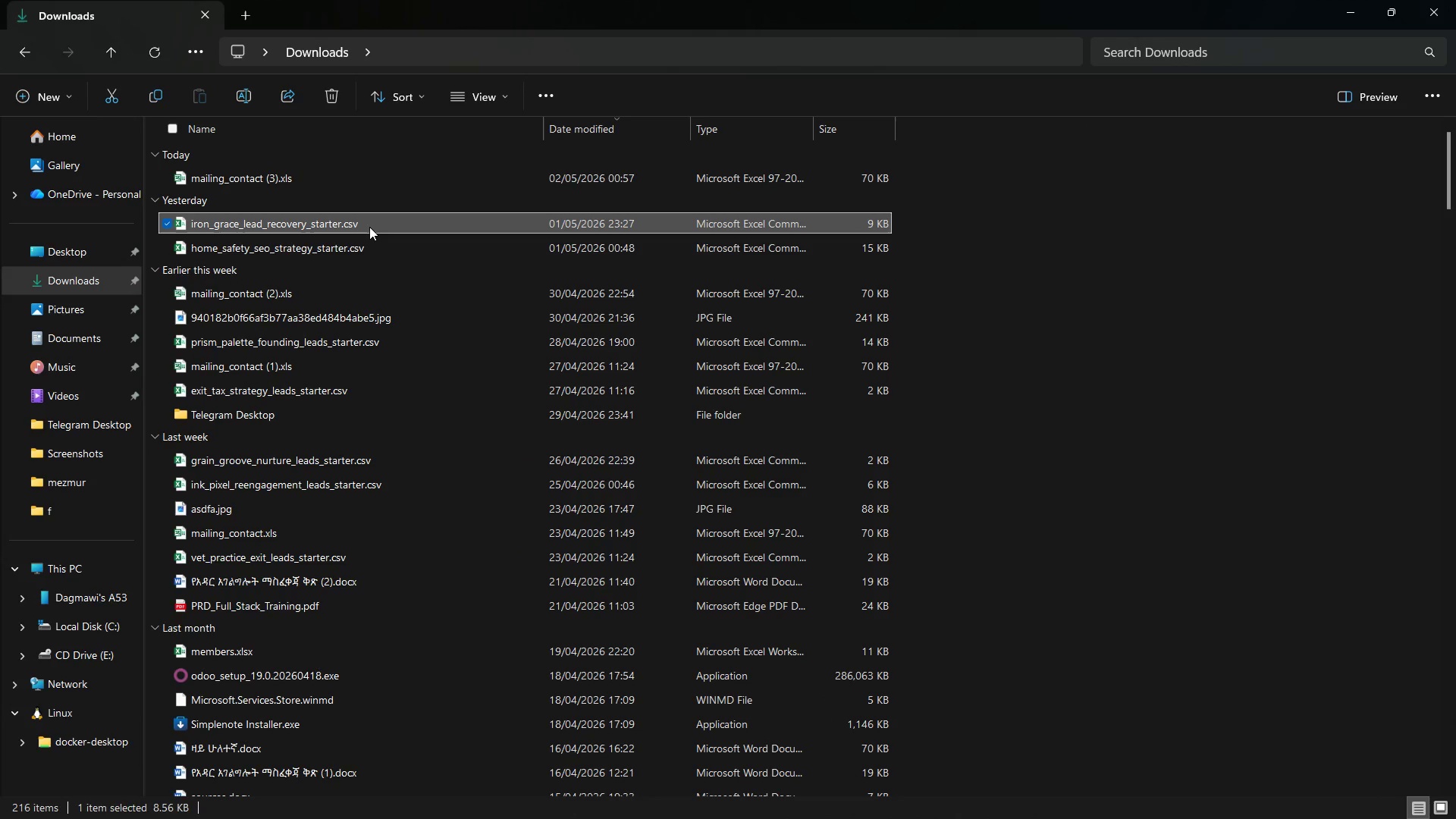 
double_click([369, 227])
 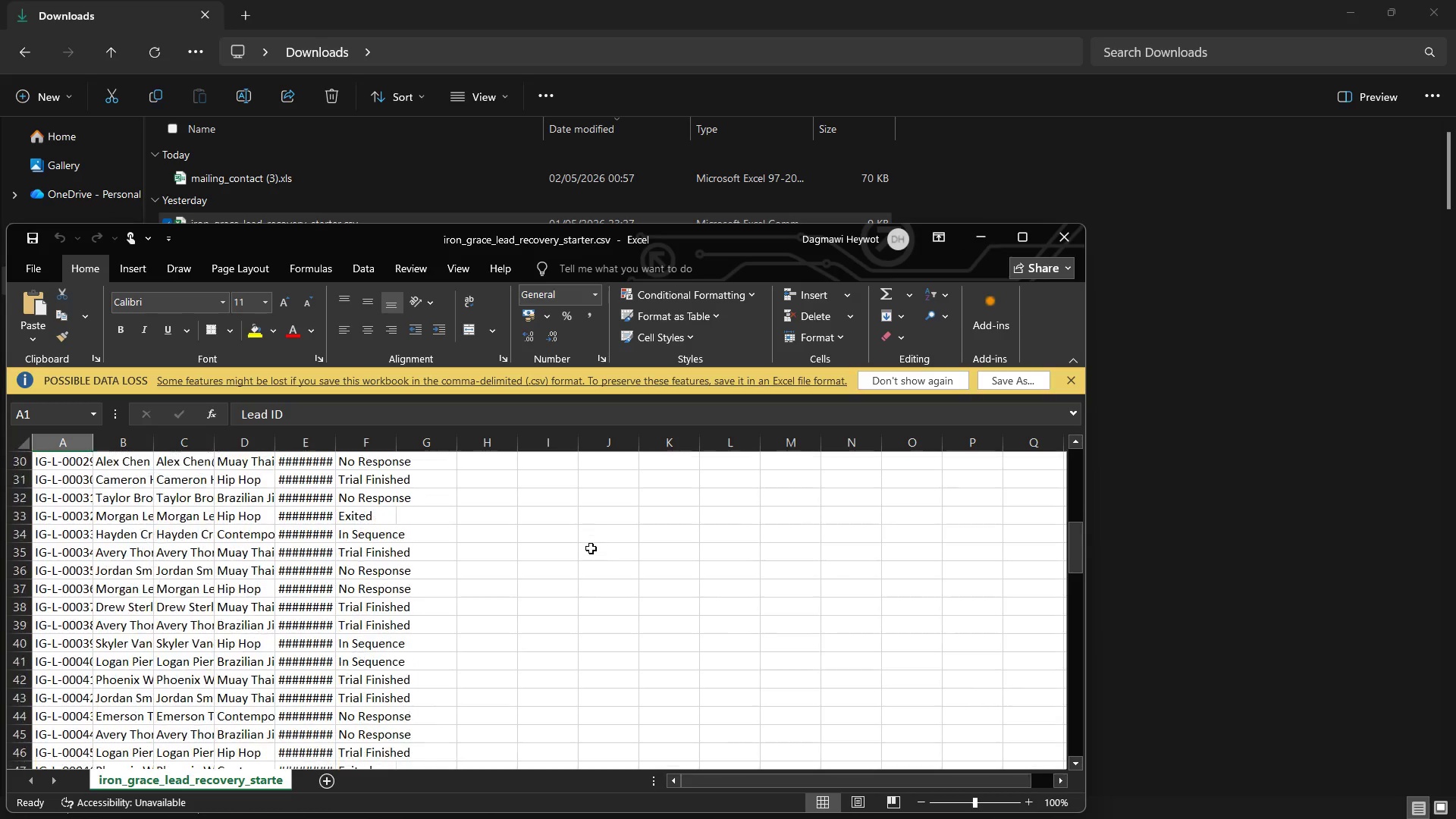 
wait(15.83)
 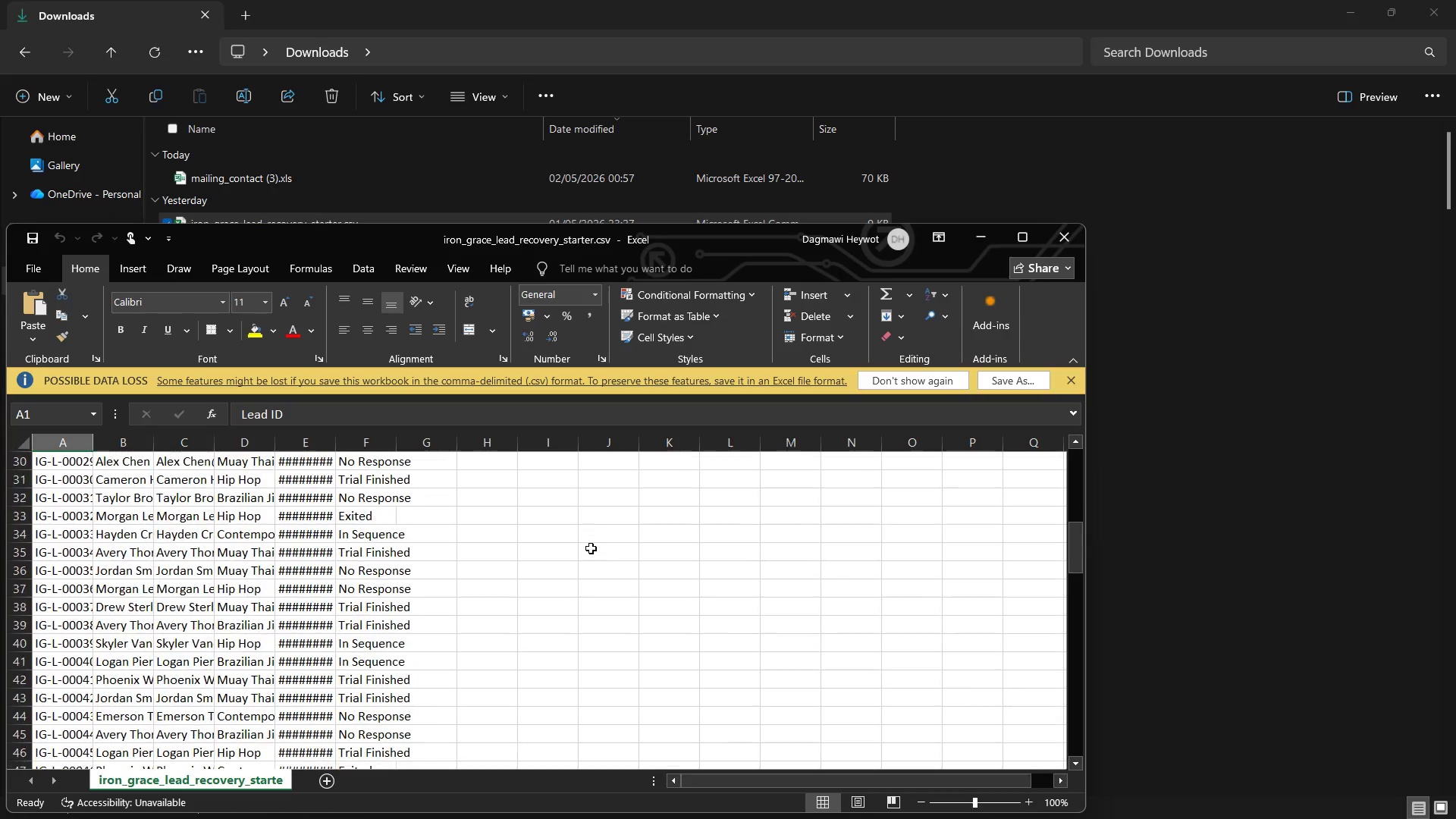 
left_click([1029, 235])
 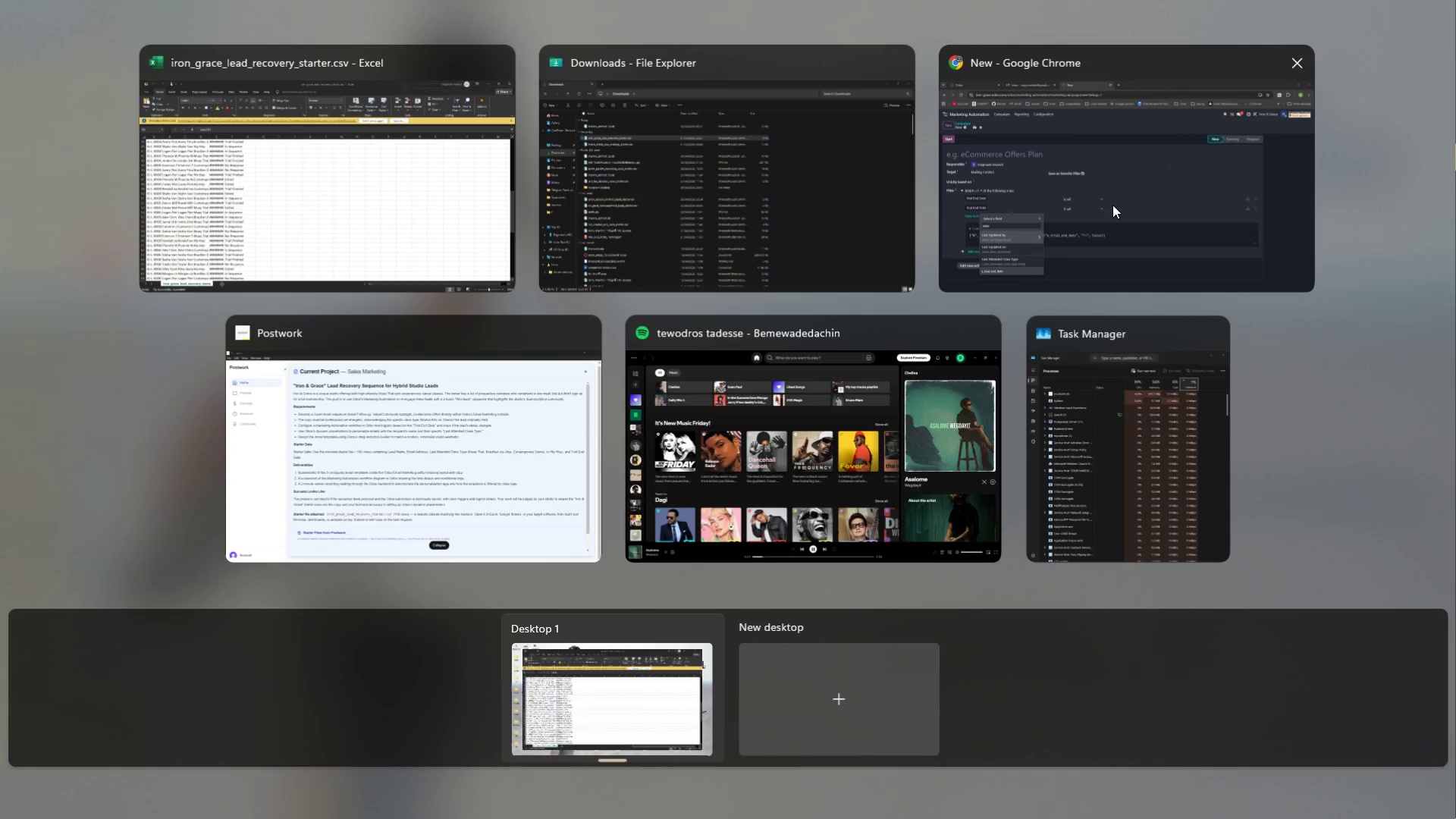 
left_click([464, 175])
 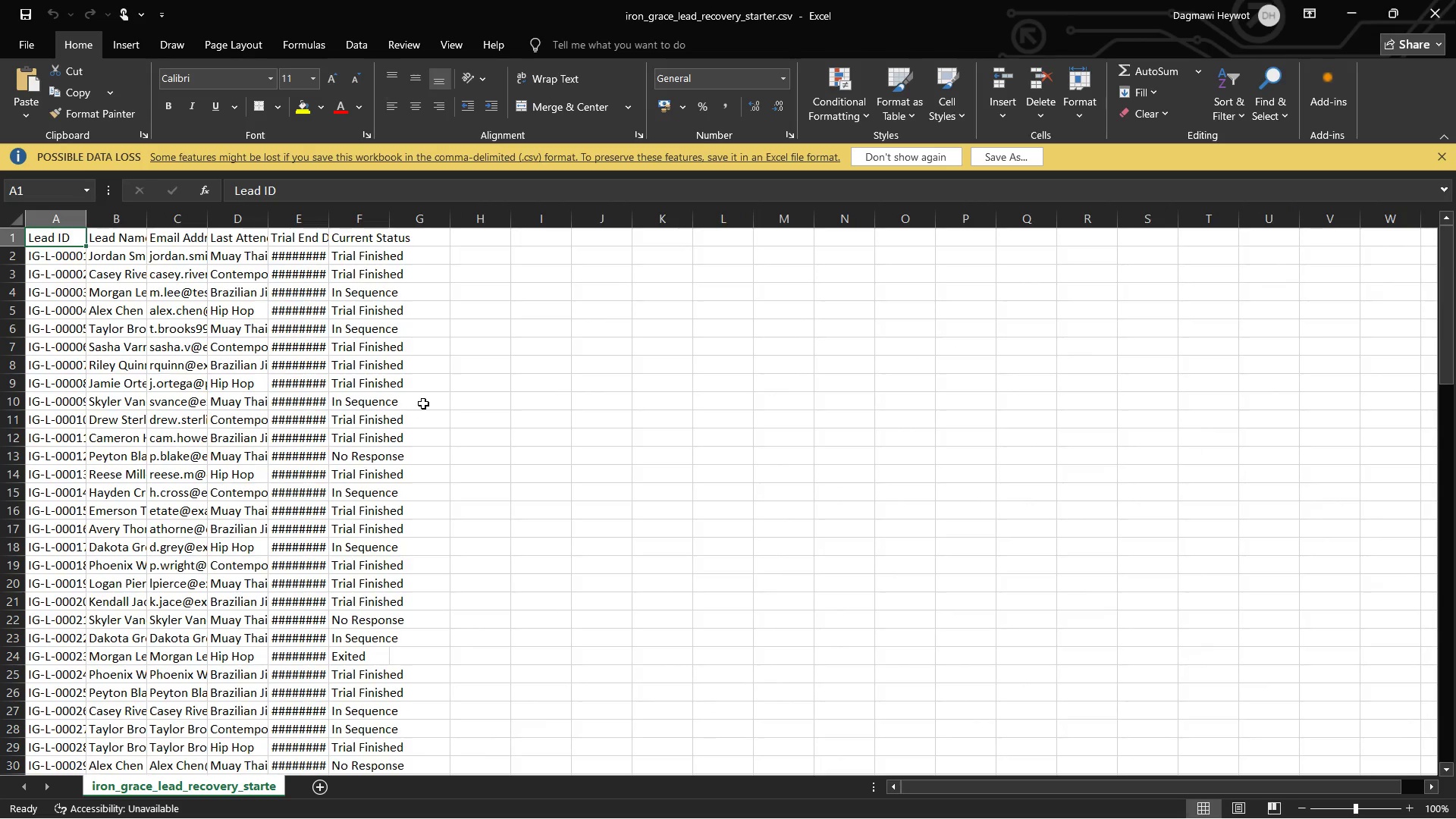 
wait(18.19)
 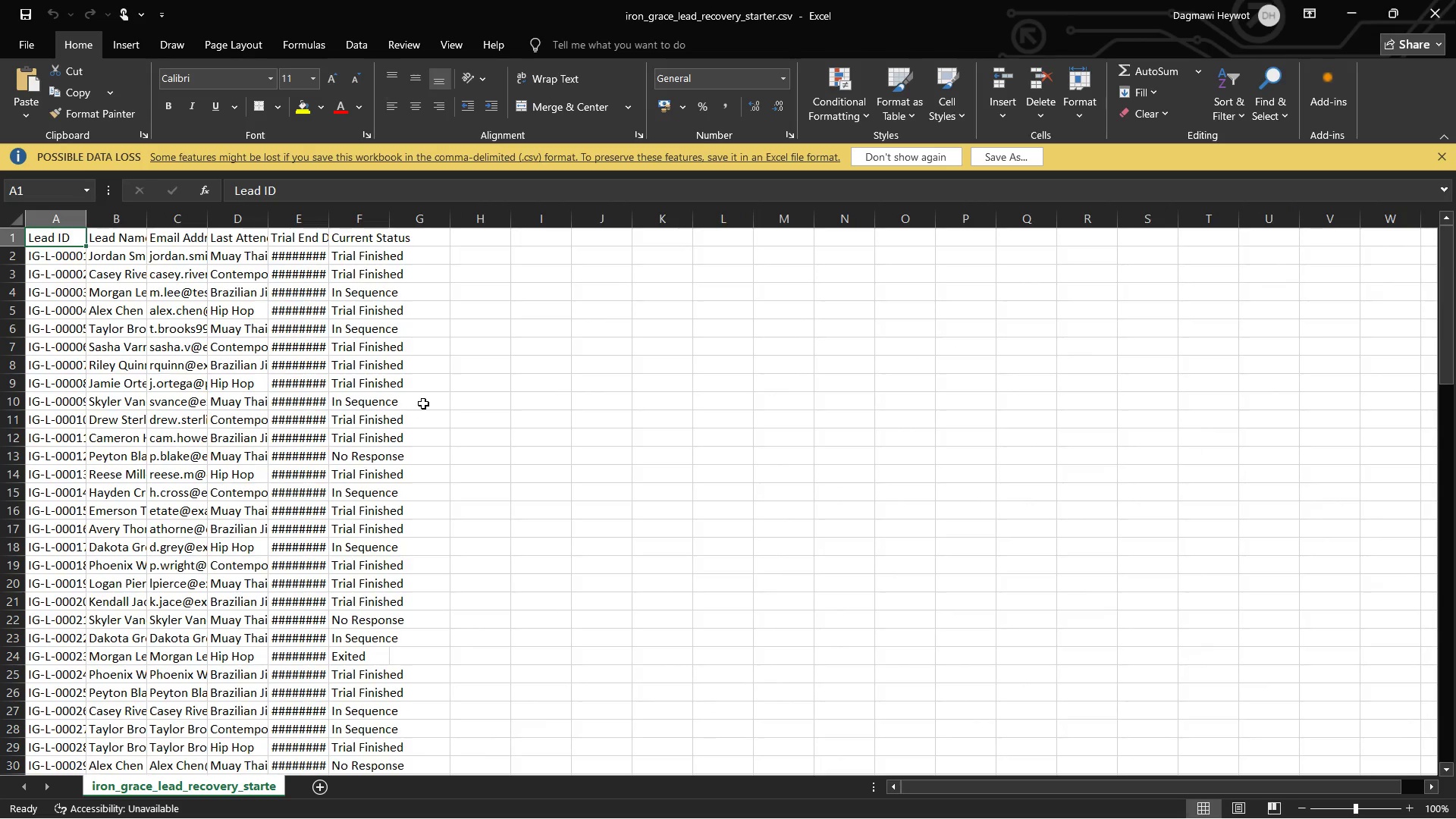 
left_click([423, 403])
 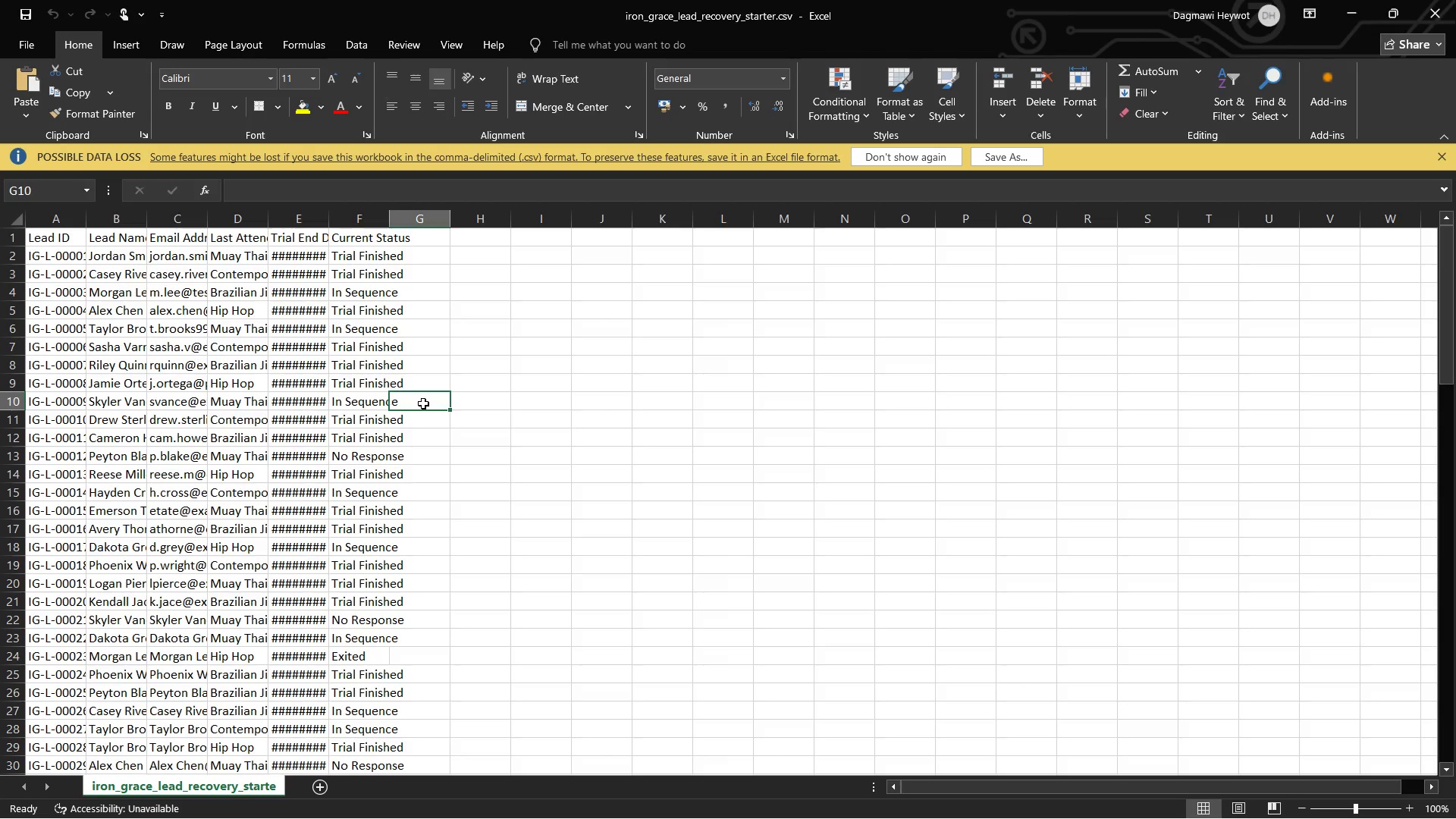 
wait(78.12)
 